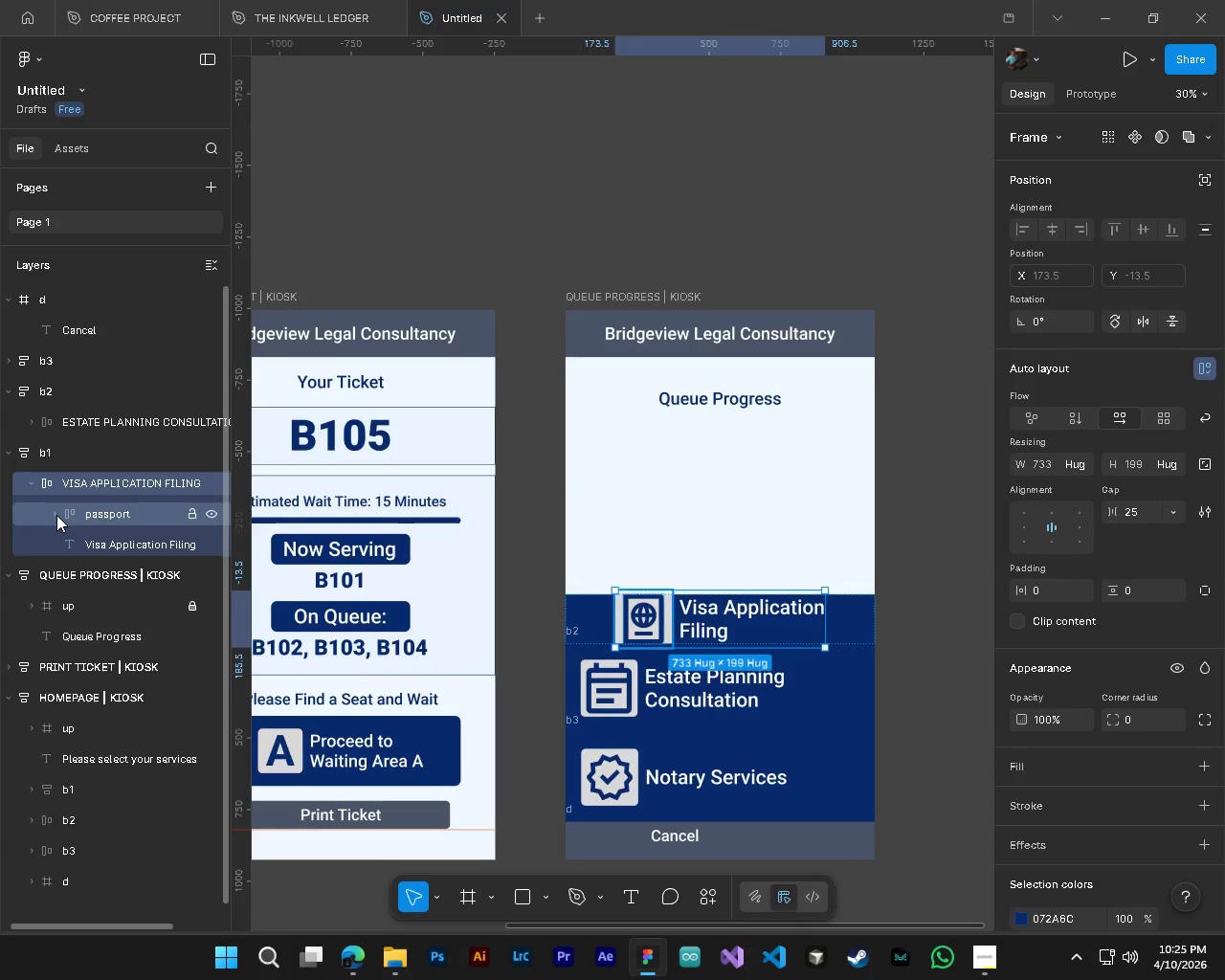 
left_click([56, 515])
 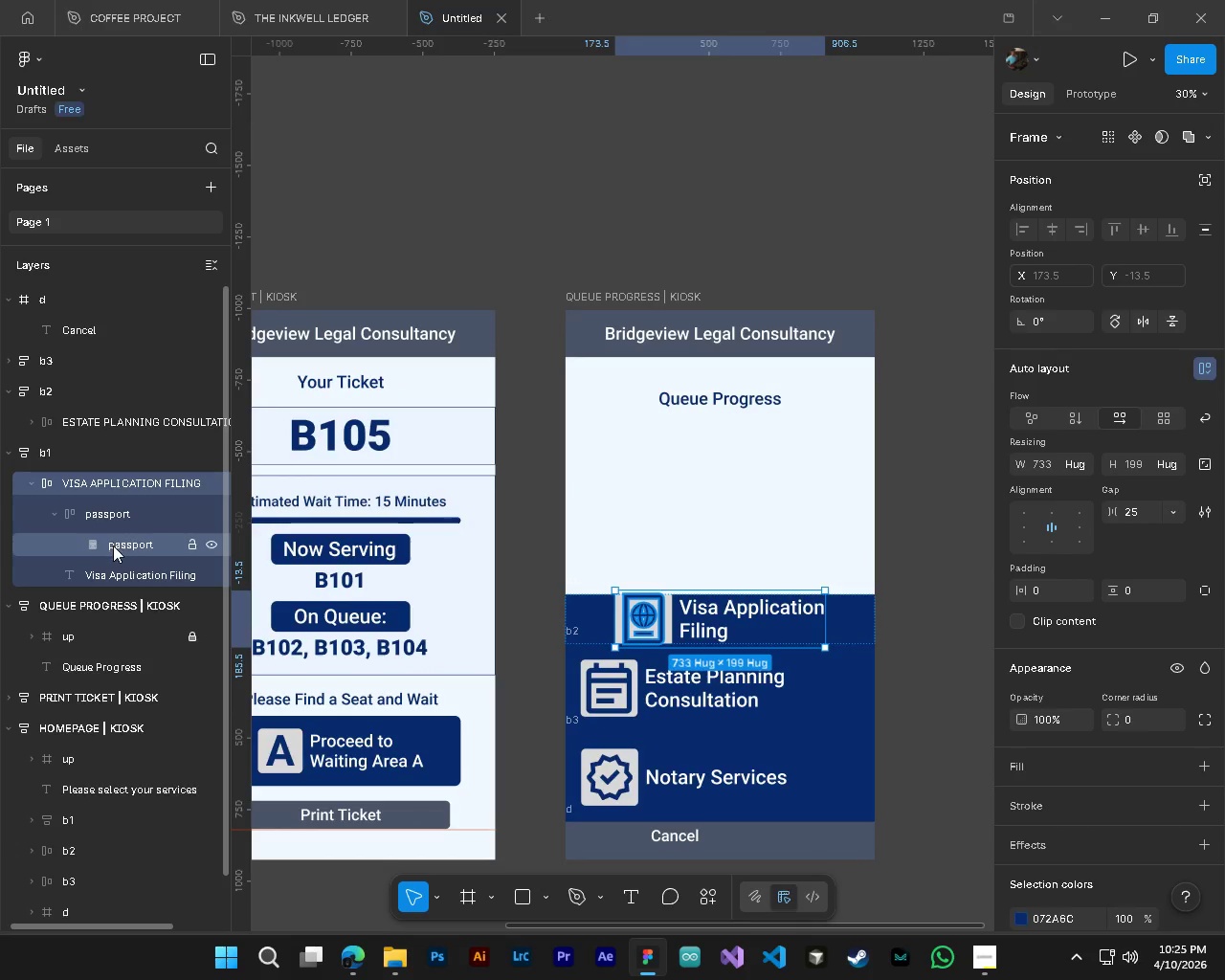 
left_click([113, 546])
 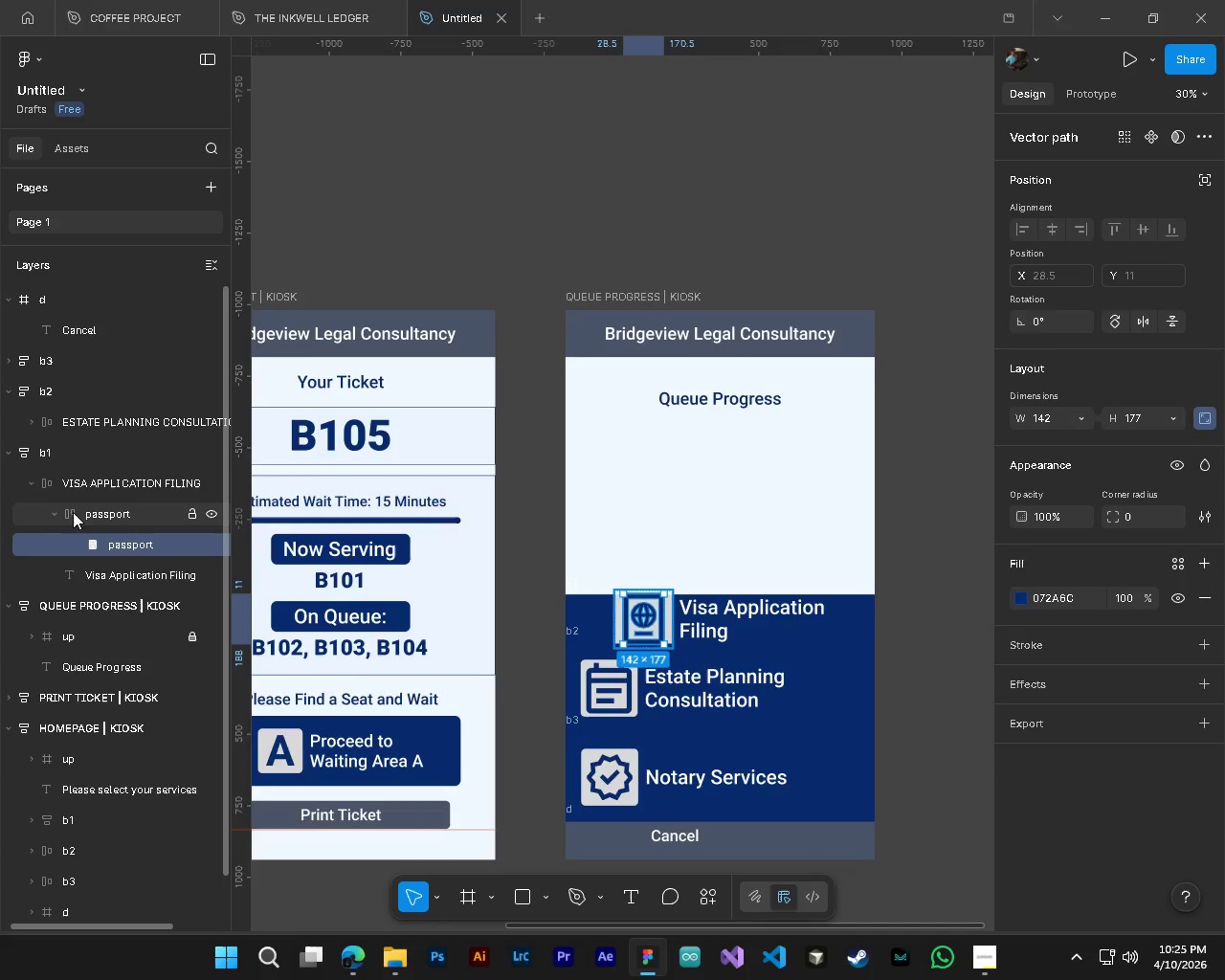 
left_click([75, 510])
 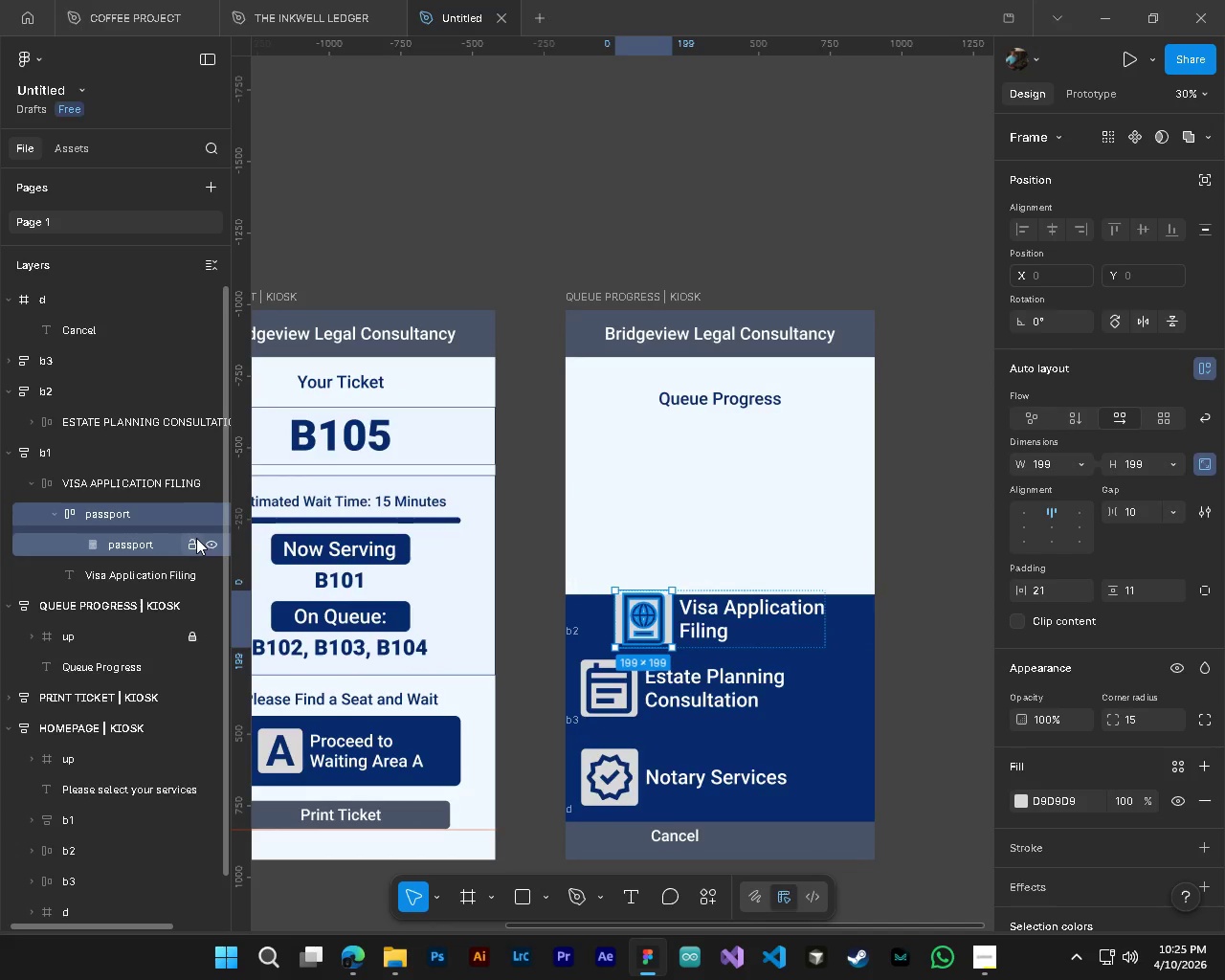 
key(Delete)
 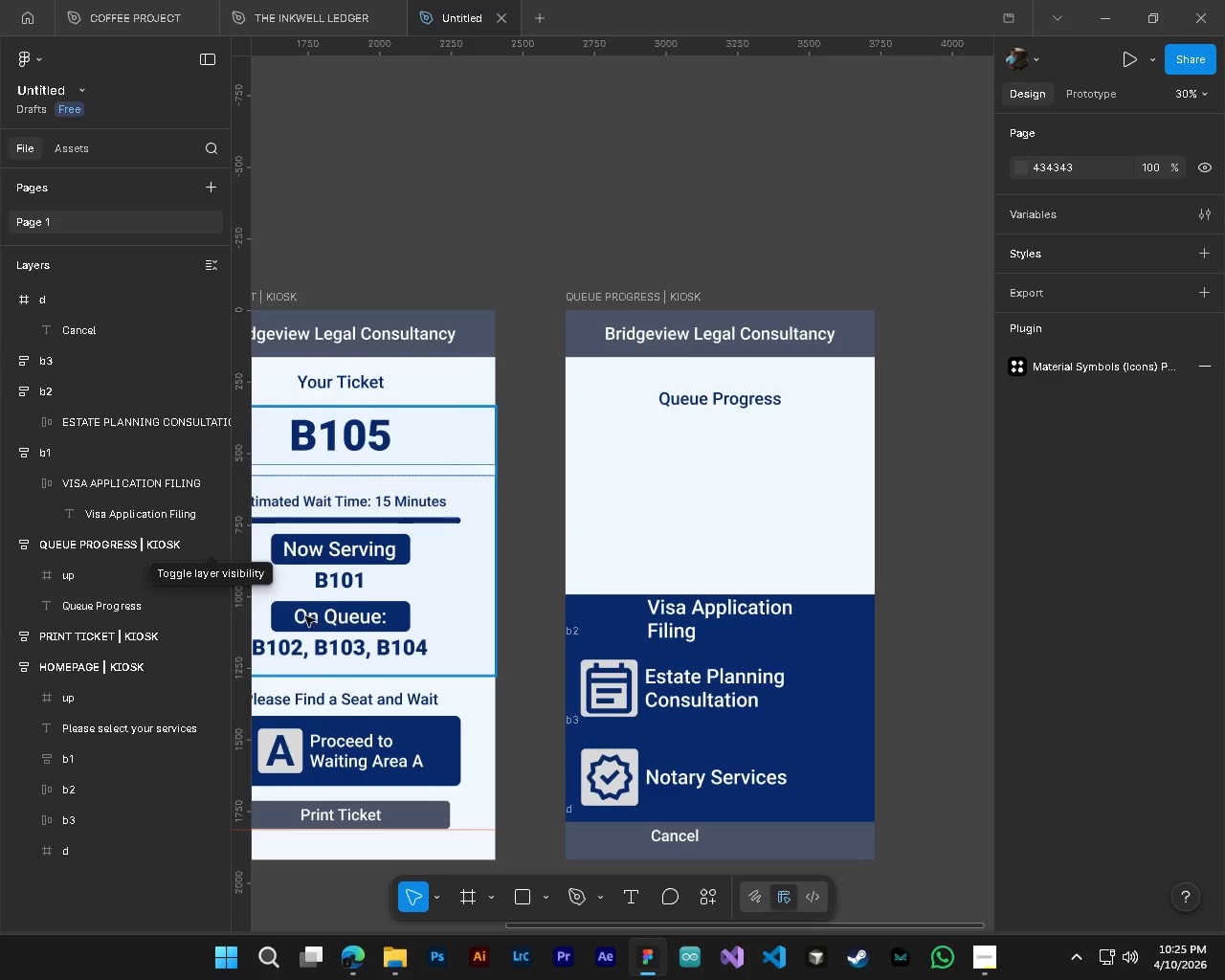 
hold_key(key=ControlLeft, duration=0.48)
left_click([608, 707])
 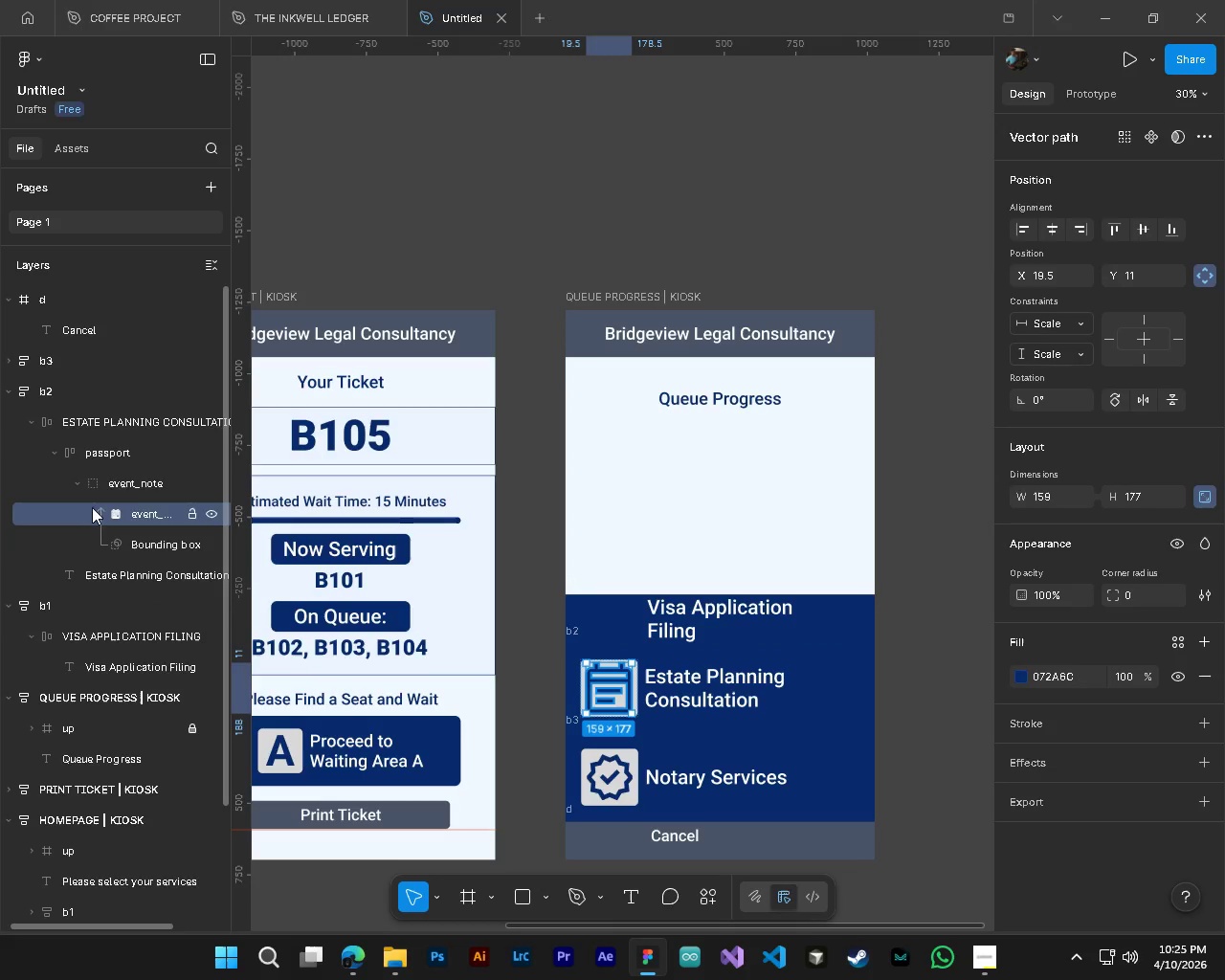 
left_click([158, 485])
 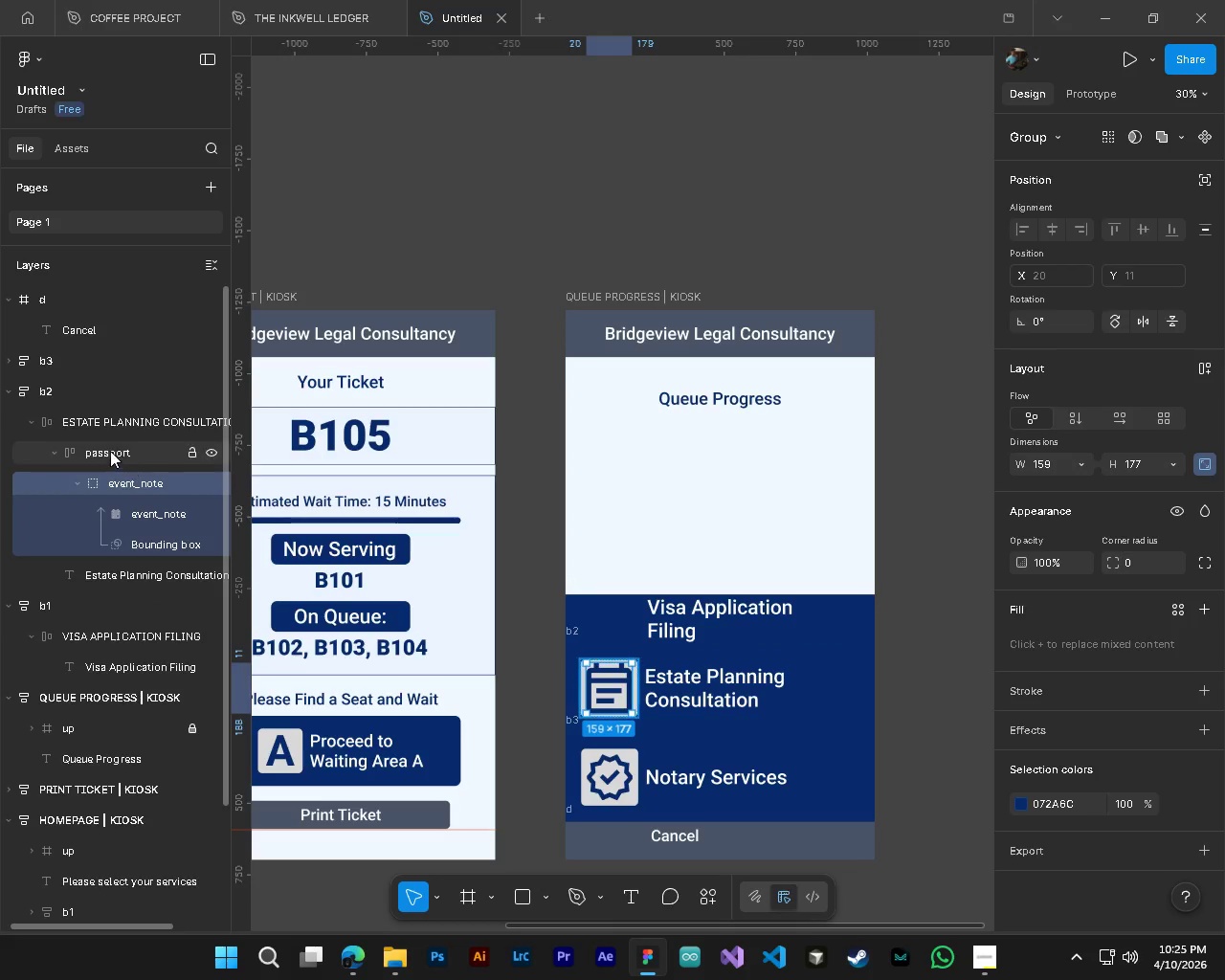 
left_click([110, 450])
 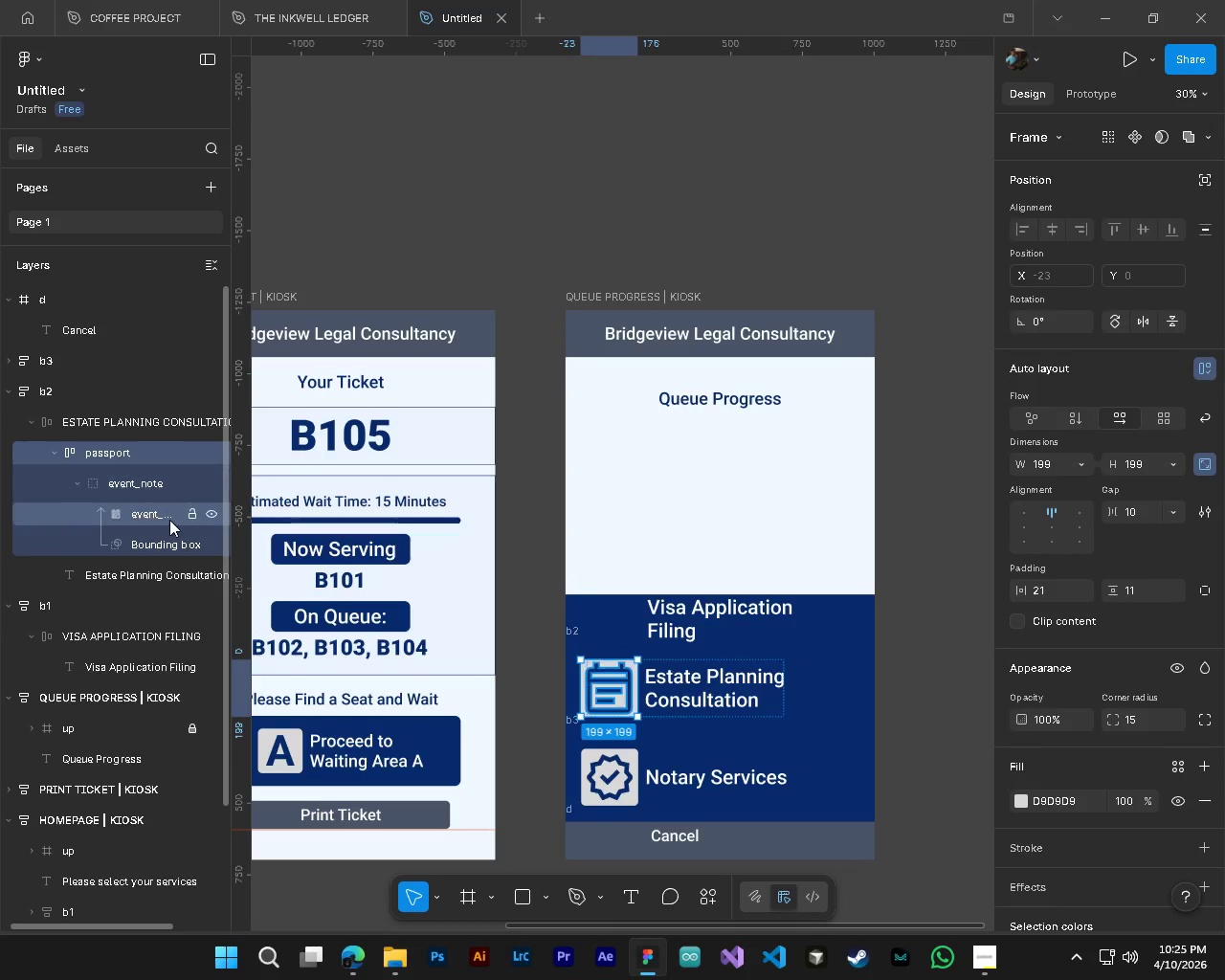 
key(Delete)
 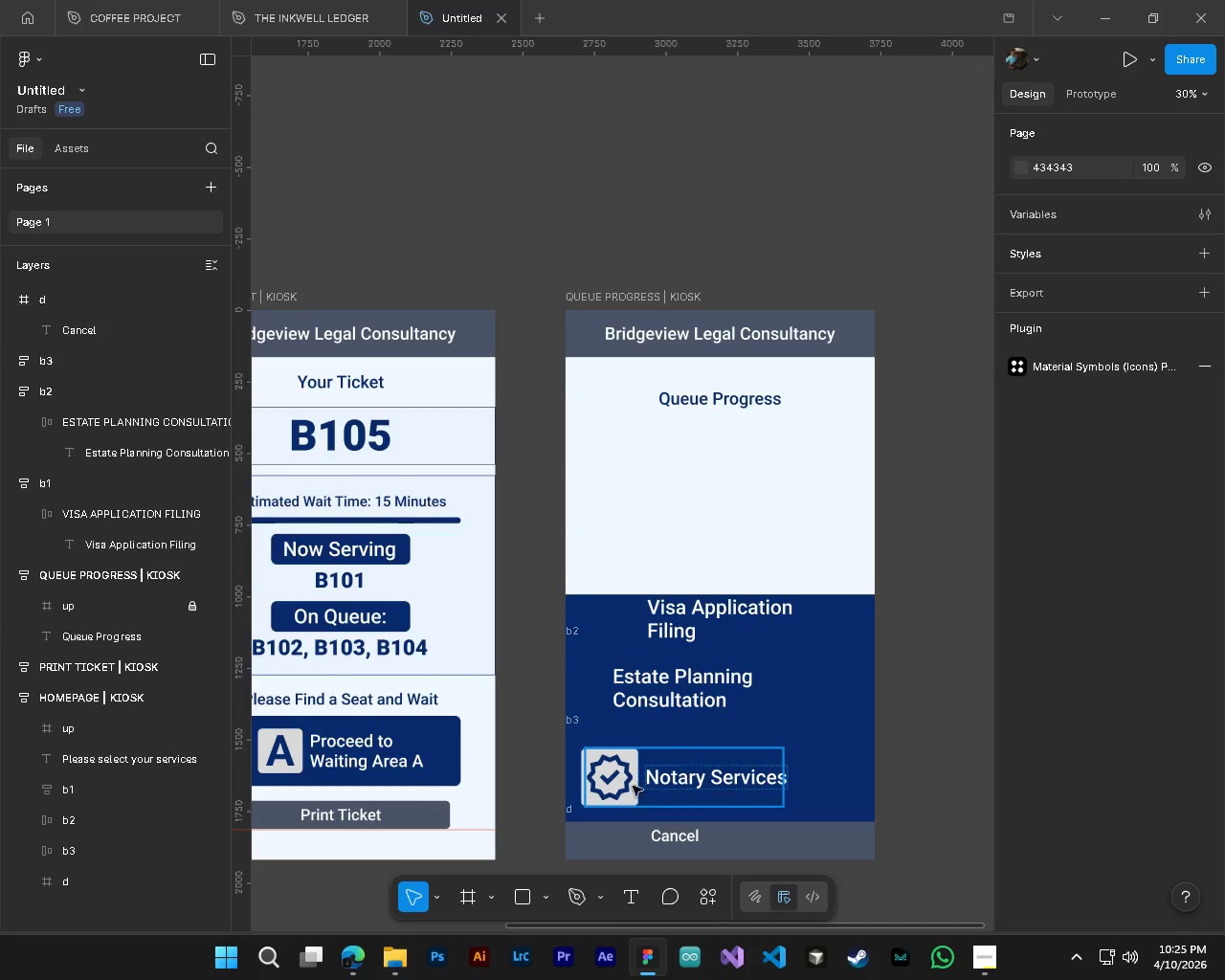 
left_click([610, 791])
 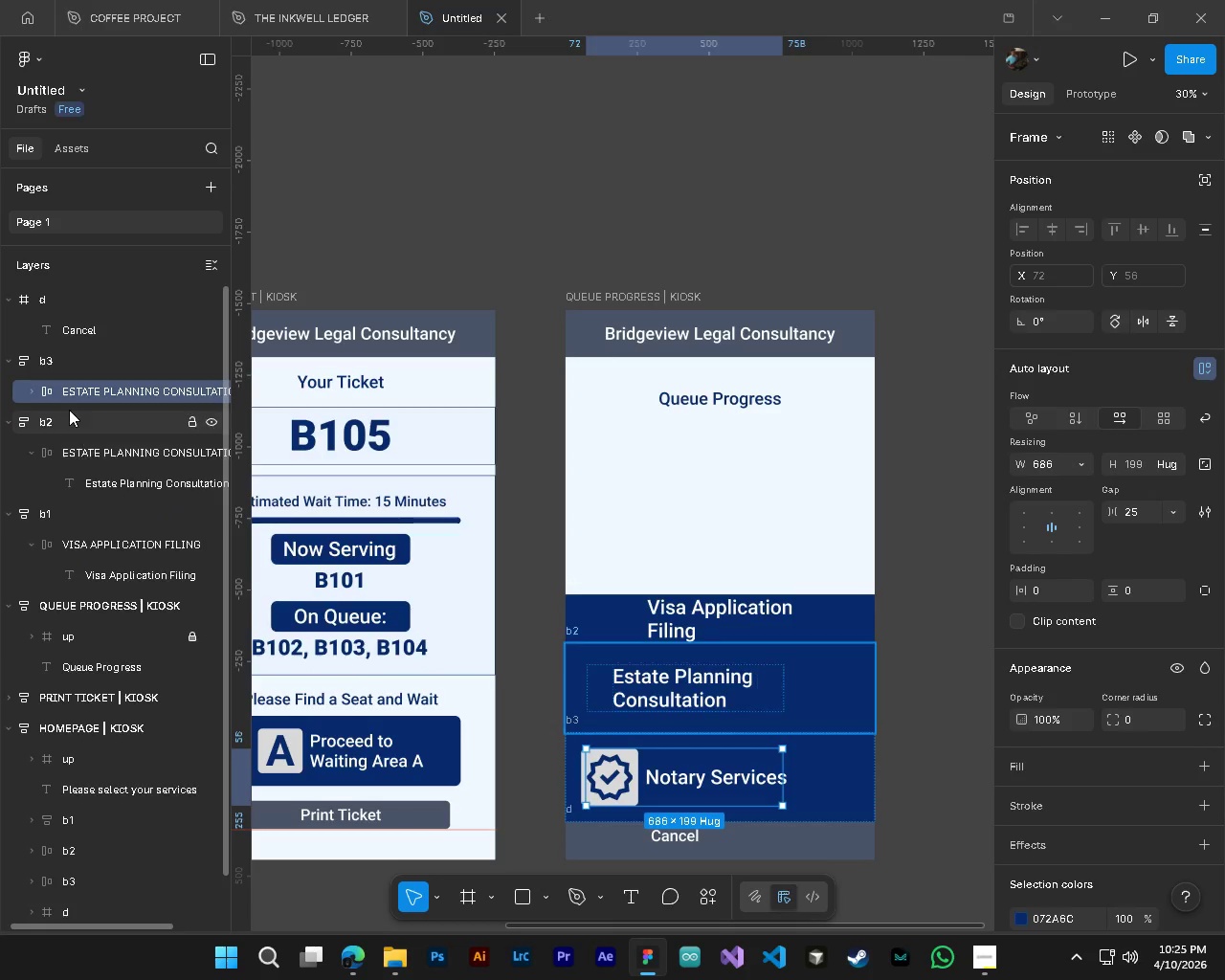 
left_click([31, 393])
 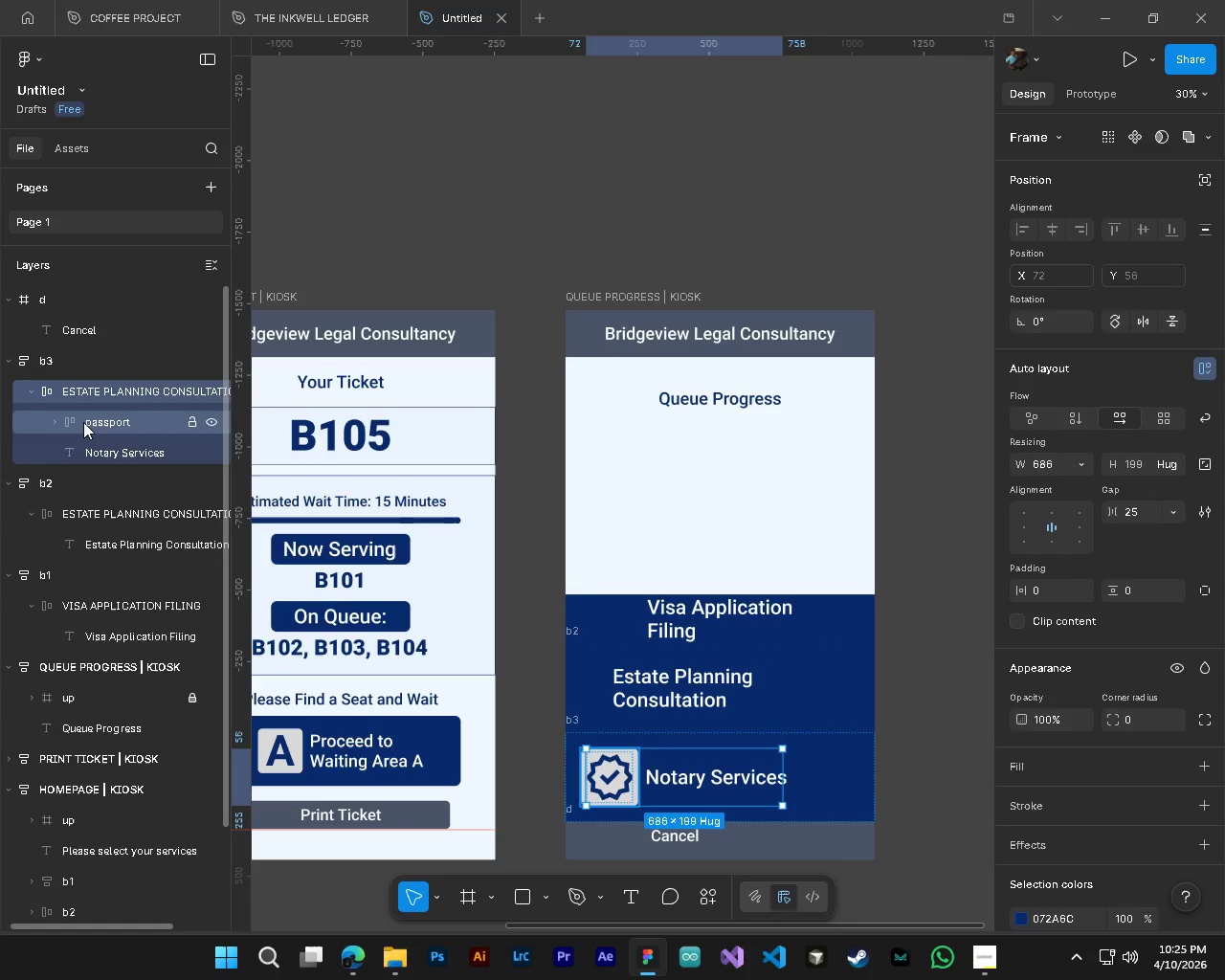 
left_click([83, 422])
 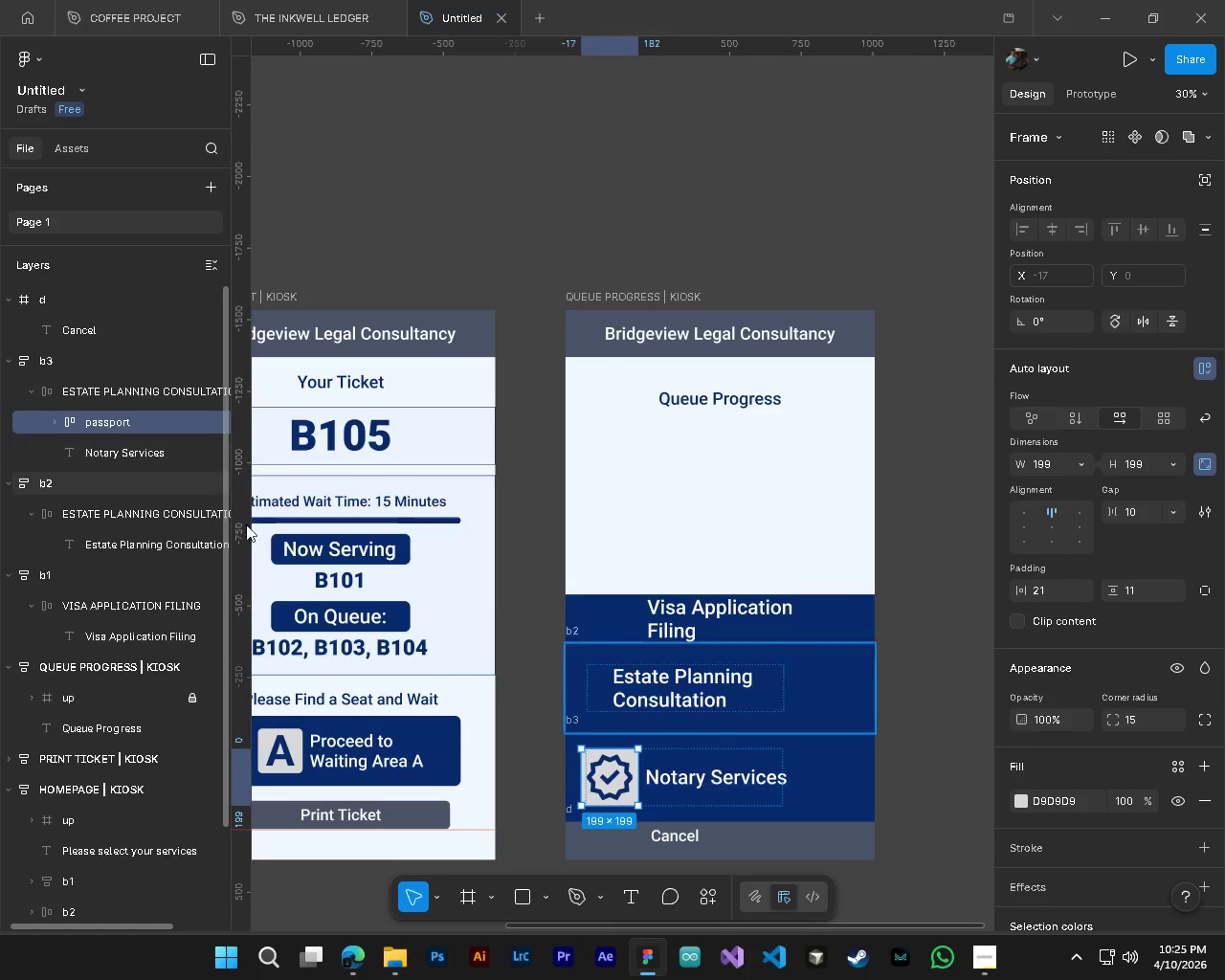 
key(Delete)
 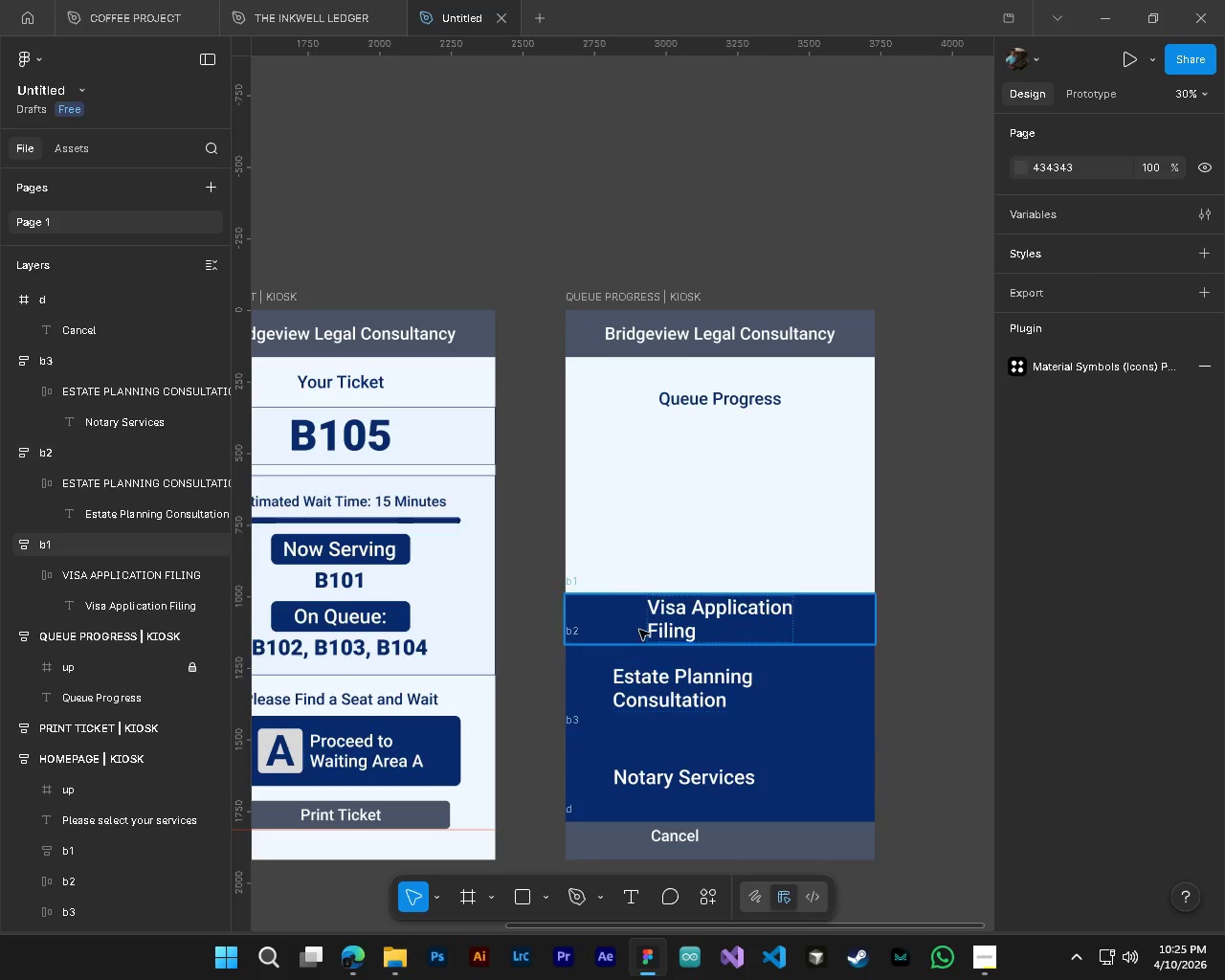 
left_click([675, 630])
 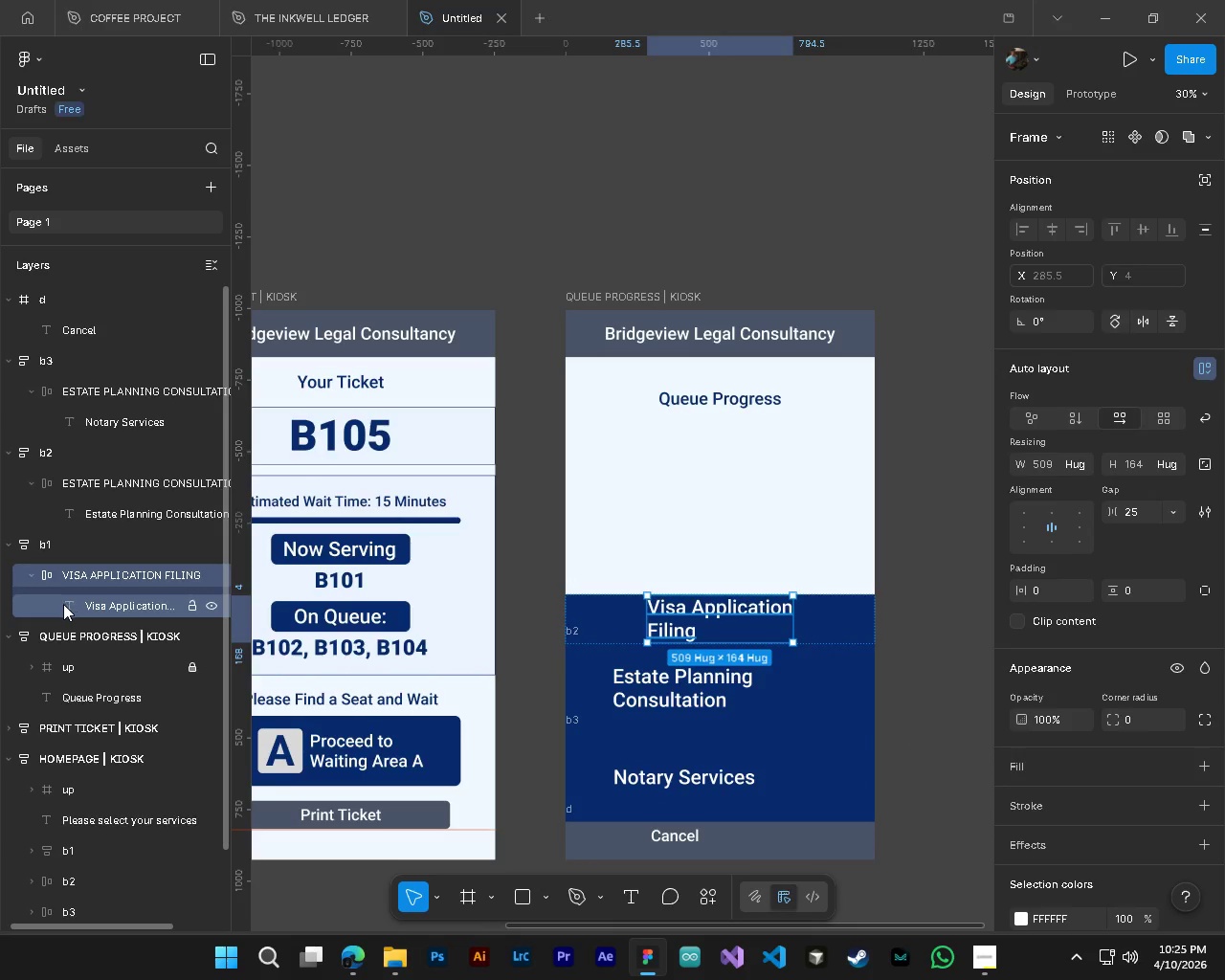 
left_click([30, 577])
 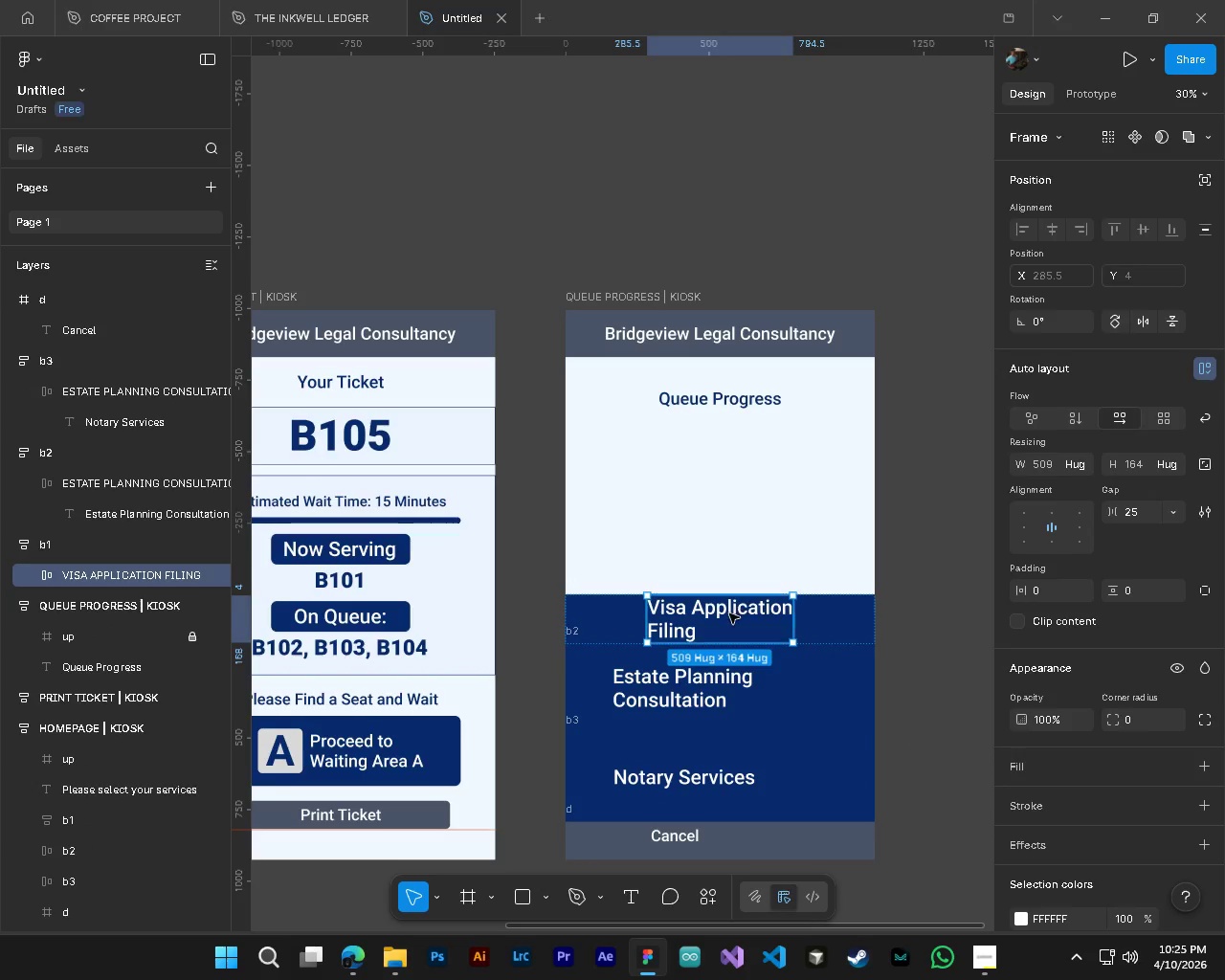 
left_click_drag(start_coordinate=[727, 613], to_coordinate=[699, 615])
 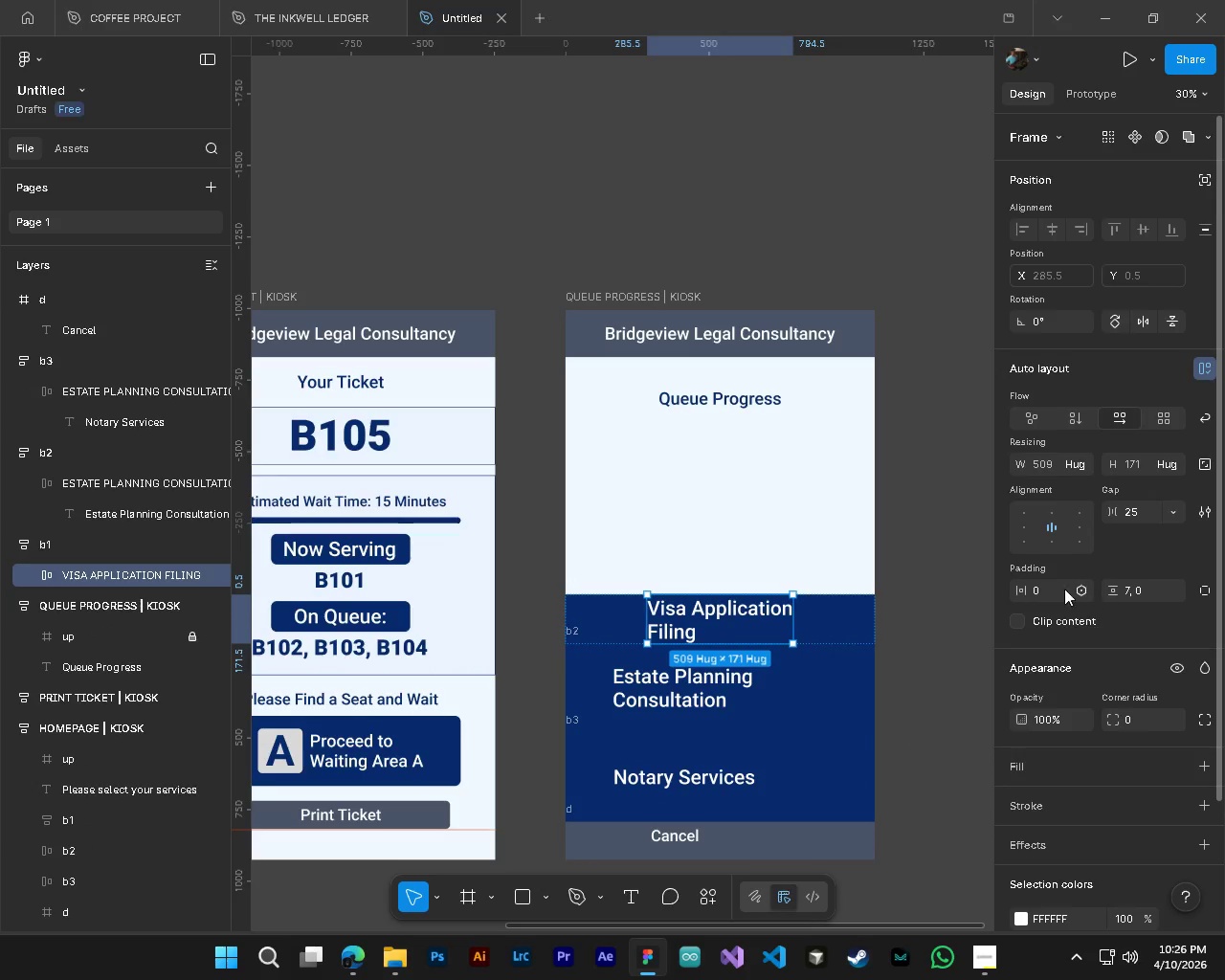 
left_click([1029, 514])
 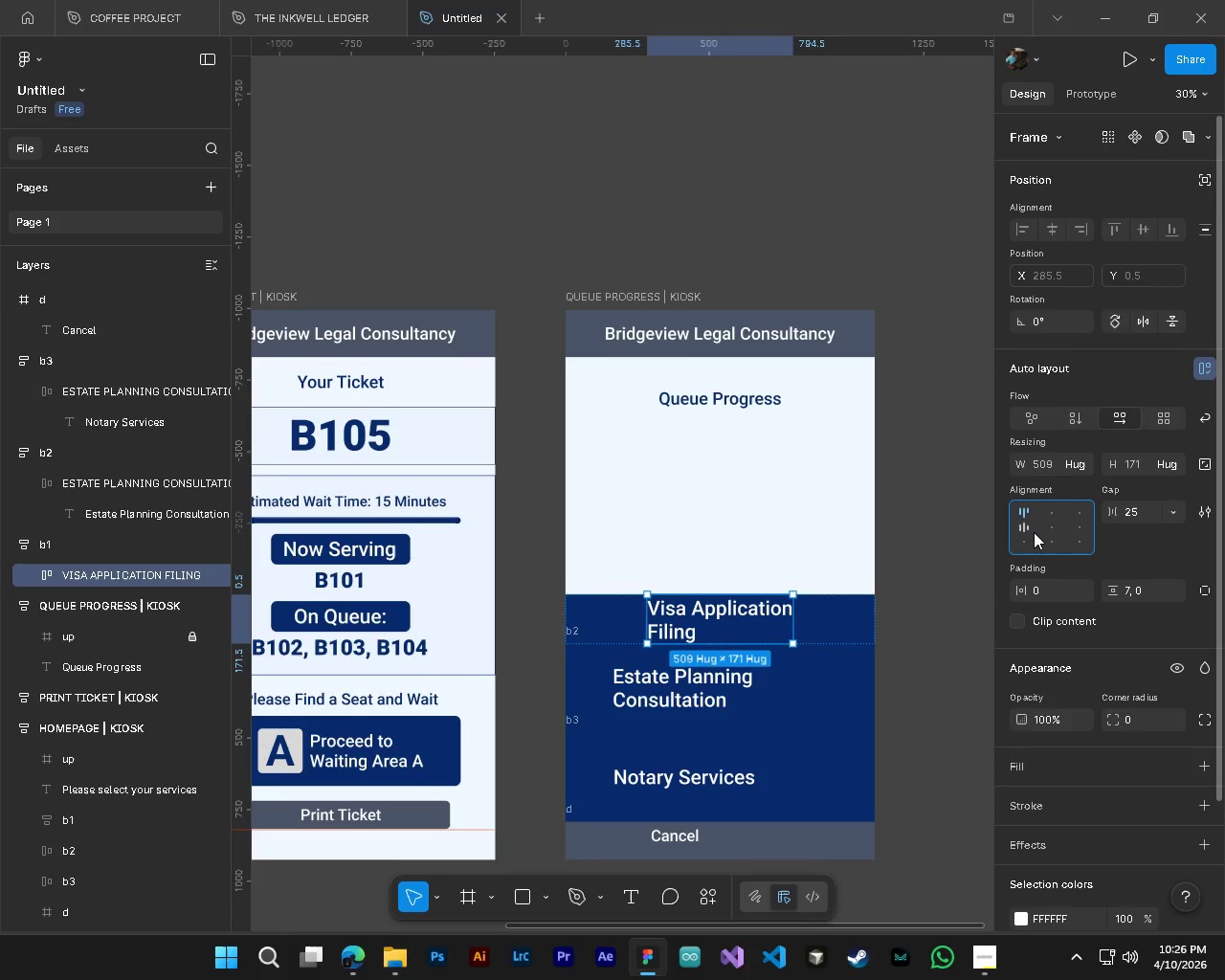 
left_click([1028, 532])
 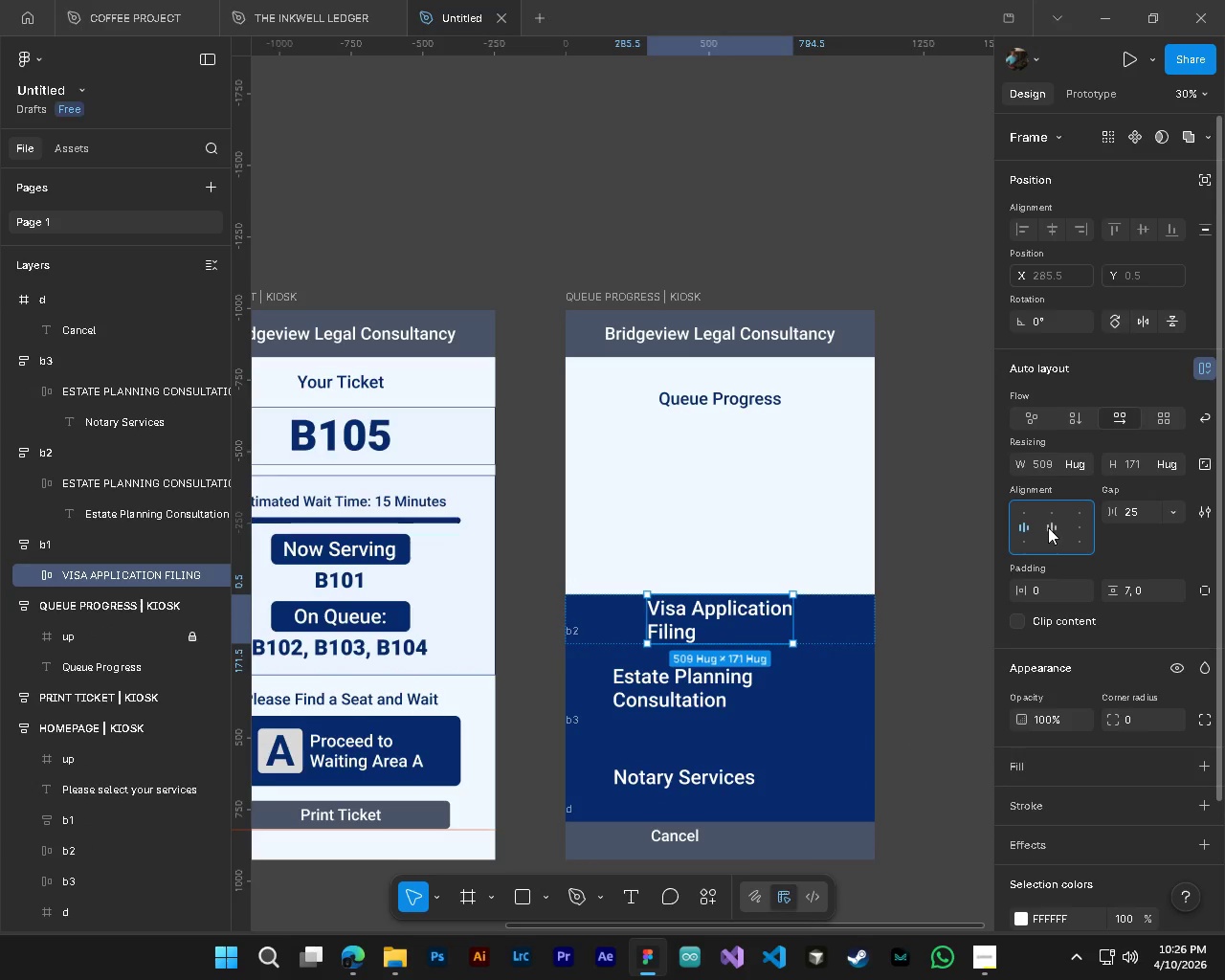 
left_click([1048, 527])
 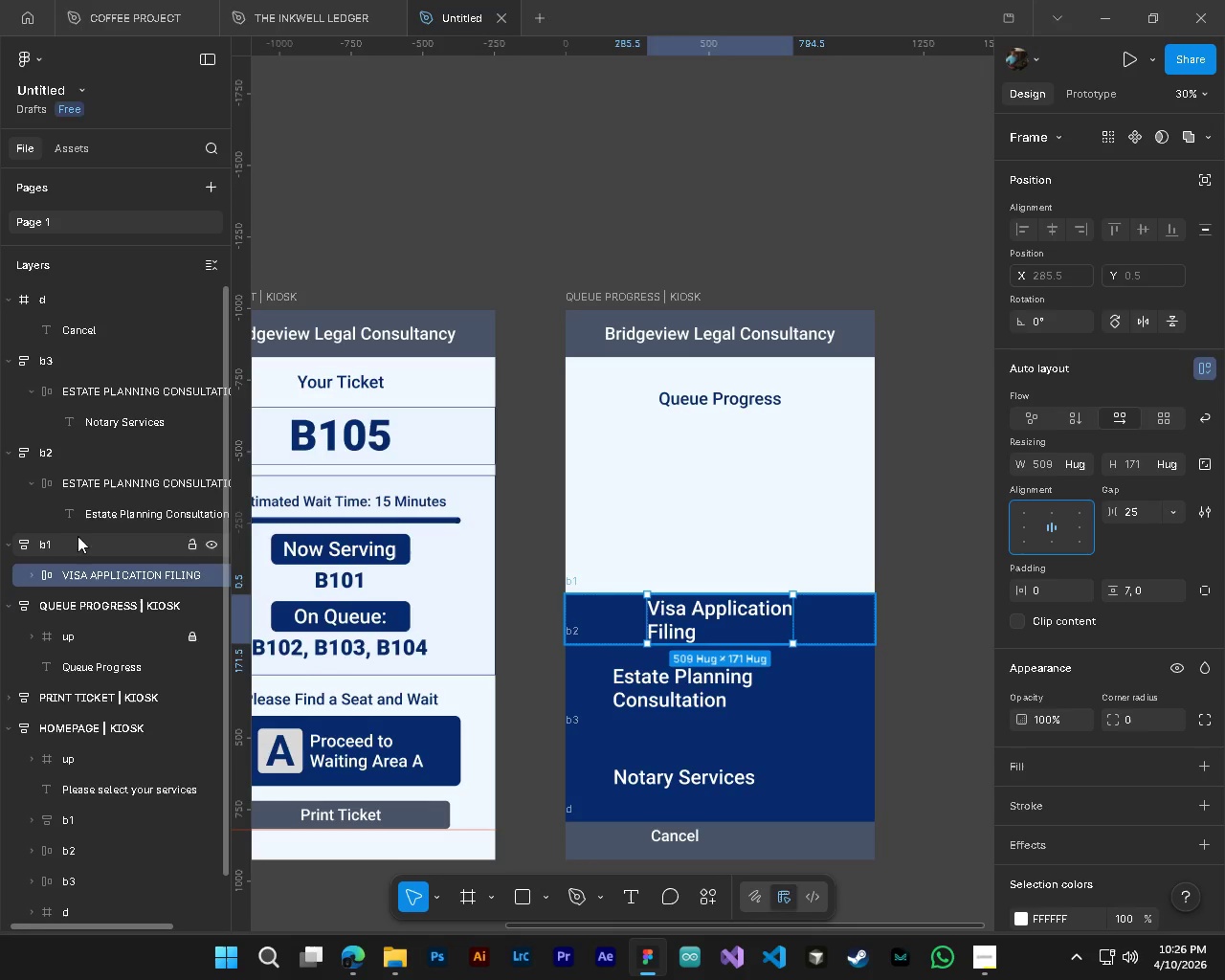 
left_click([103, 548])
 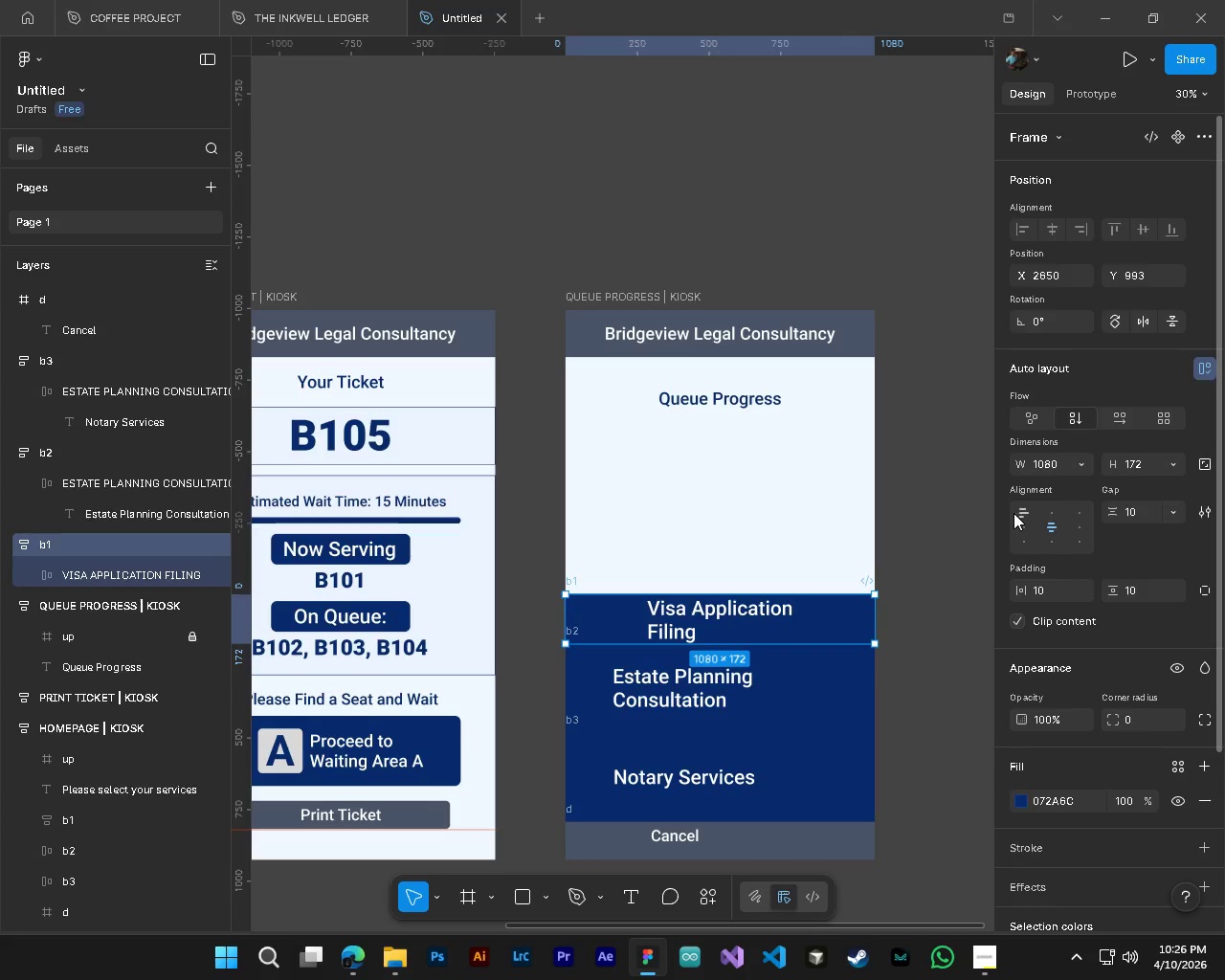 
left_click([1026, 512])
 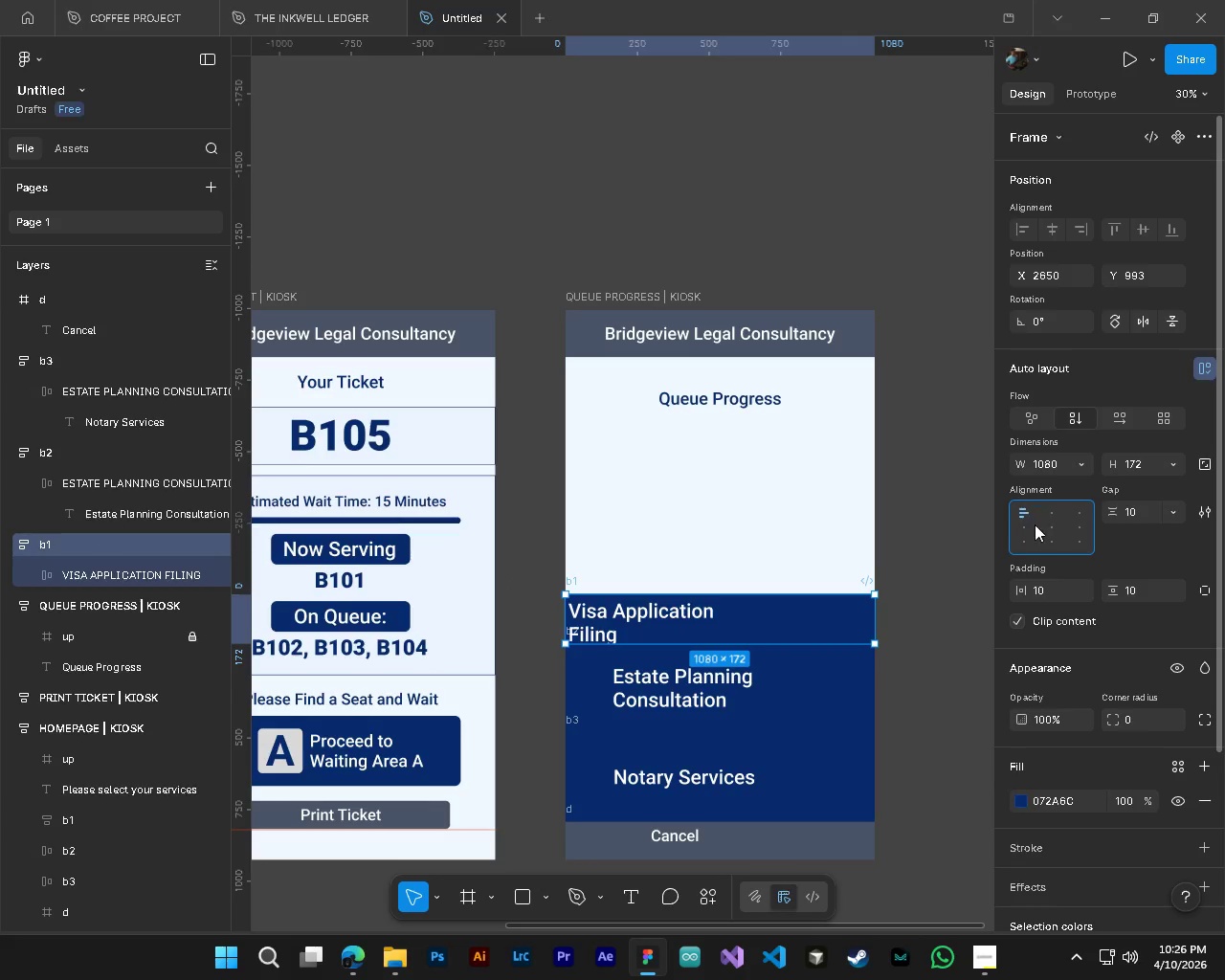 
left_click([1027, 534])
 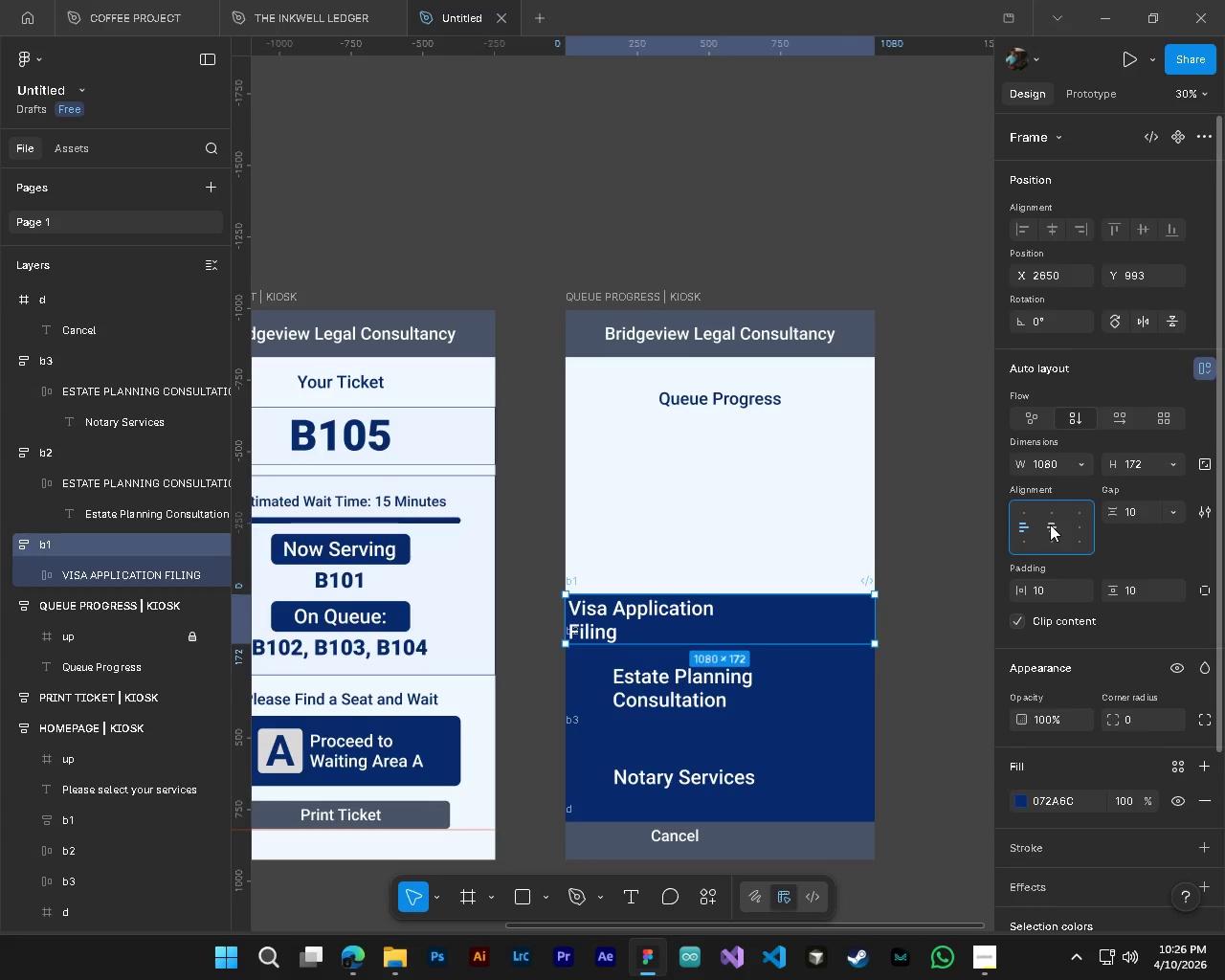 
left_click([1050, 524])
 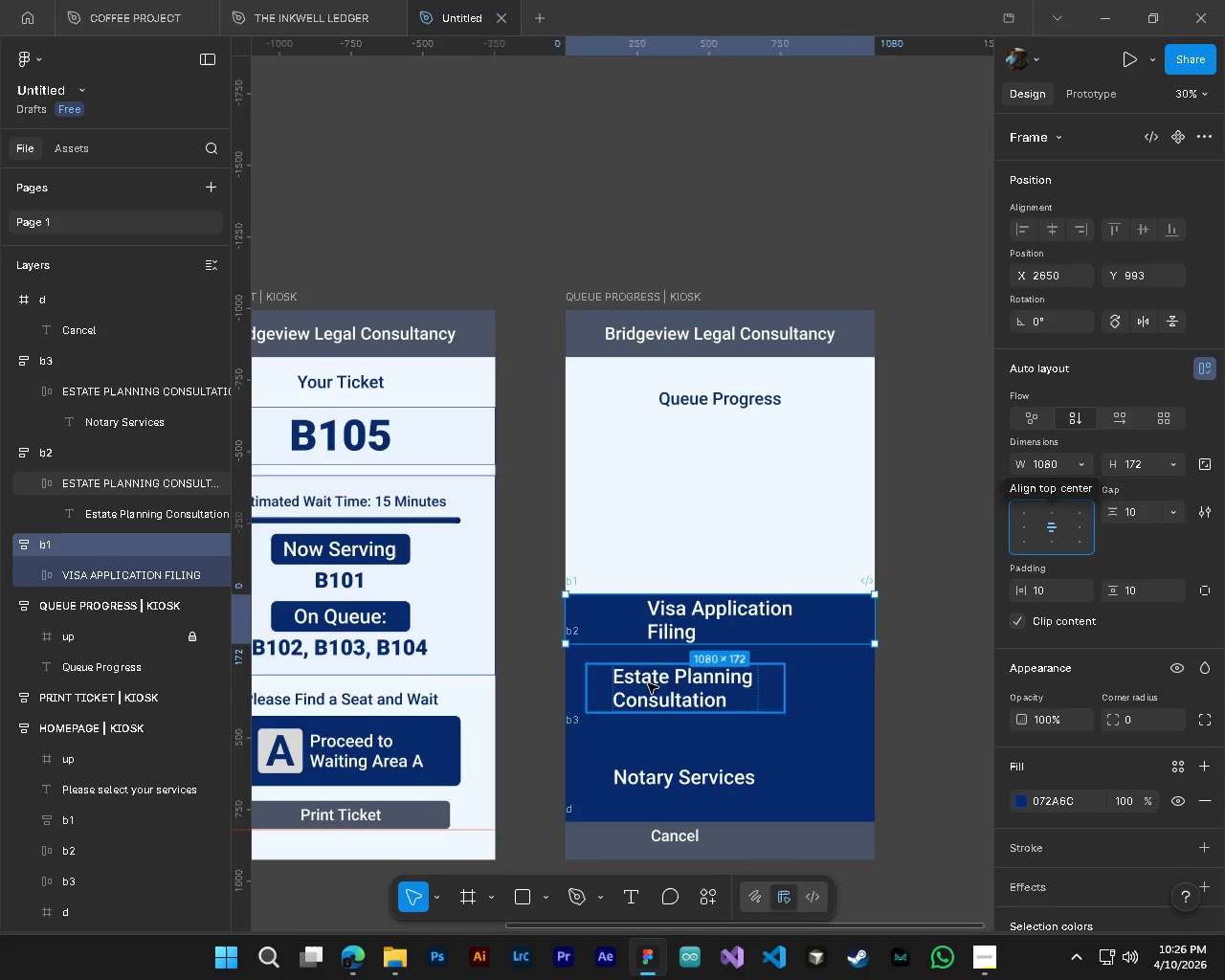 
left_click([648, 683])
 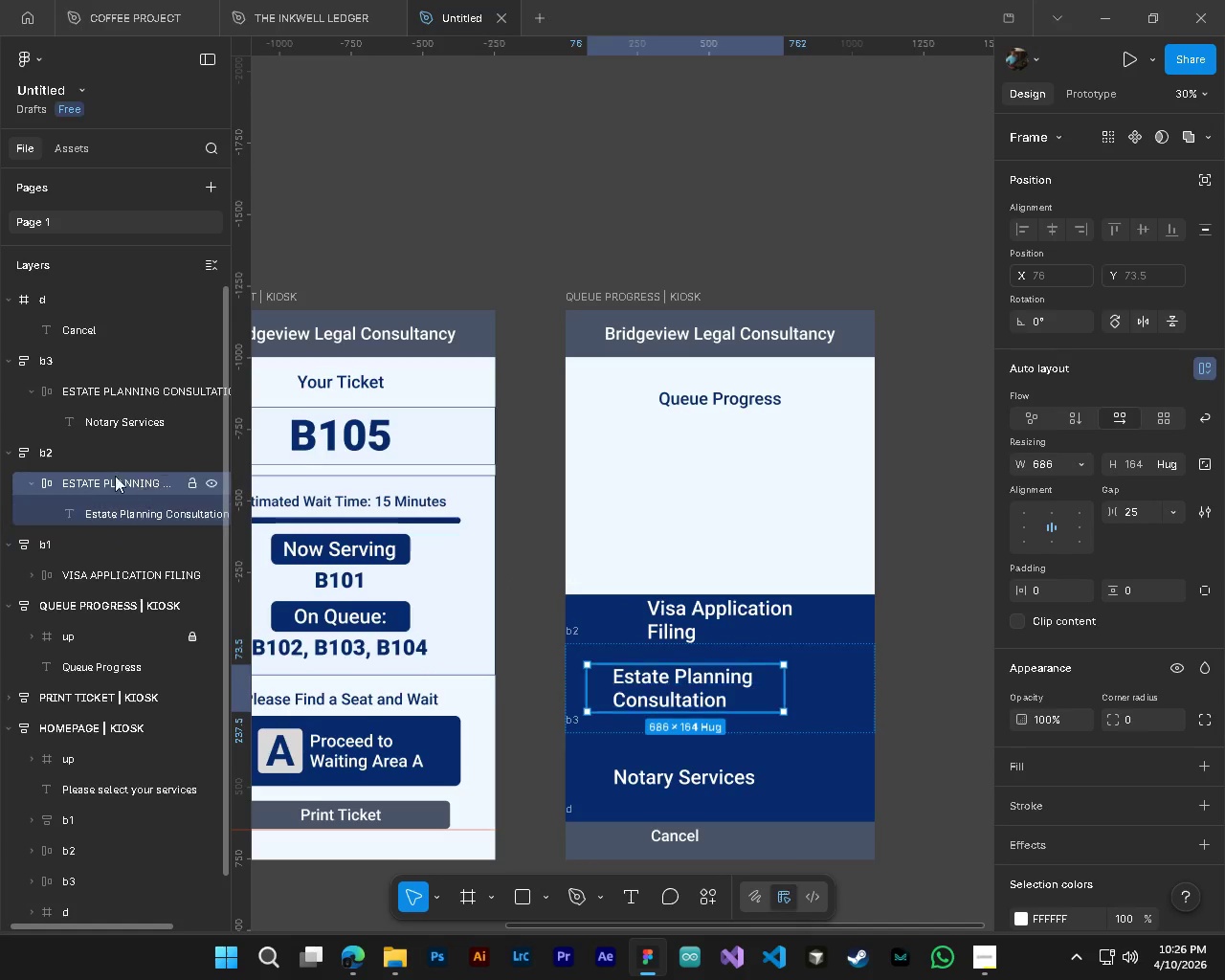 
left_click([70, 444])
 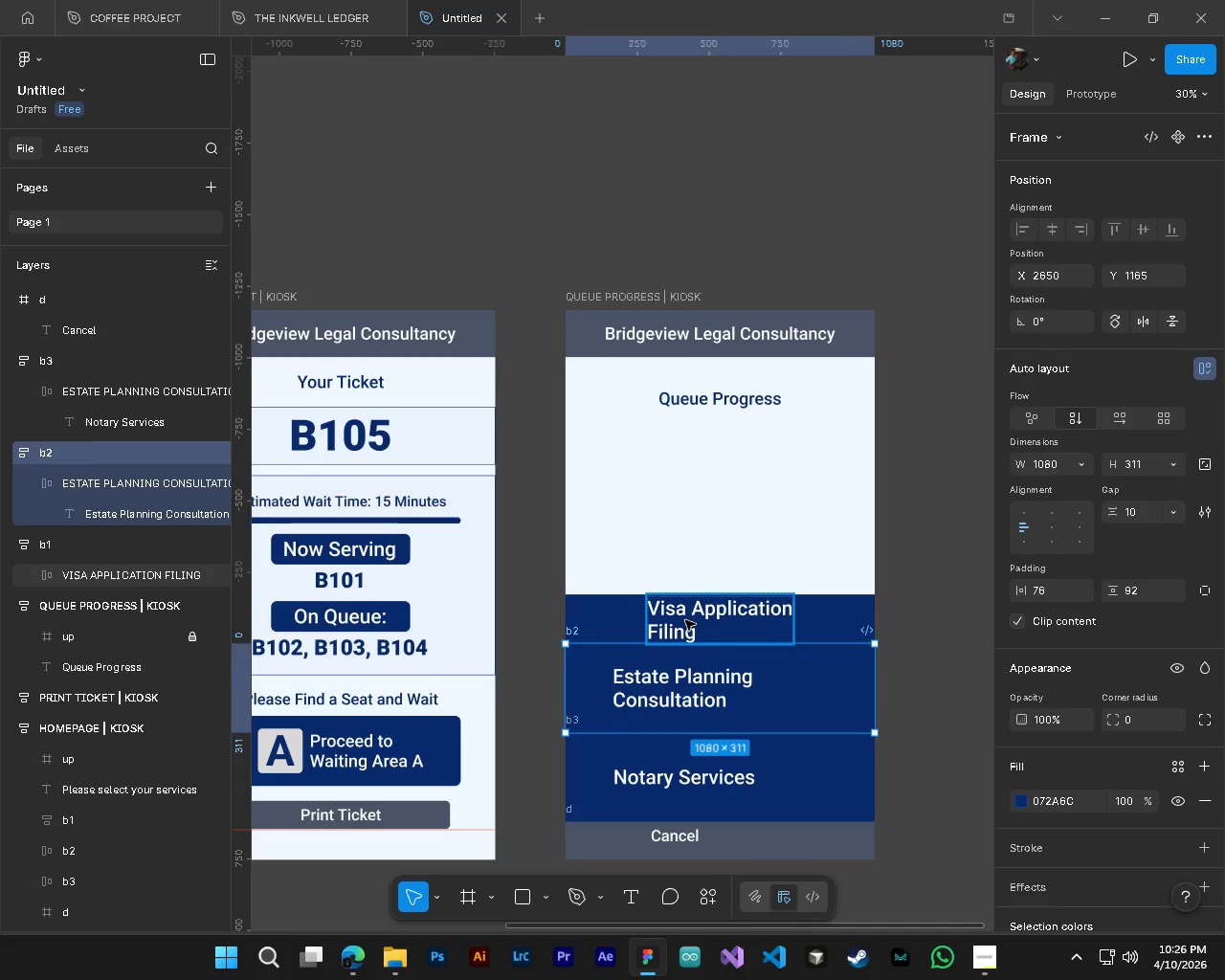 
left_click([58, 554])
 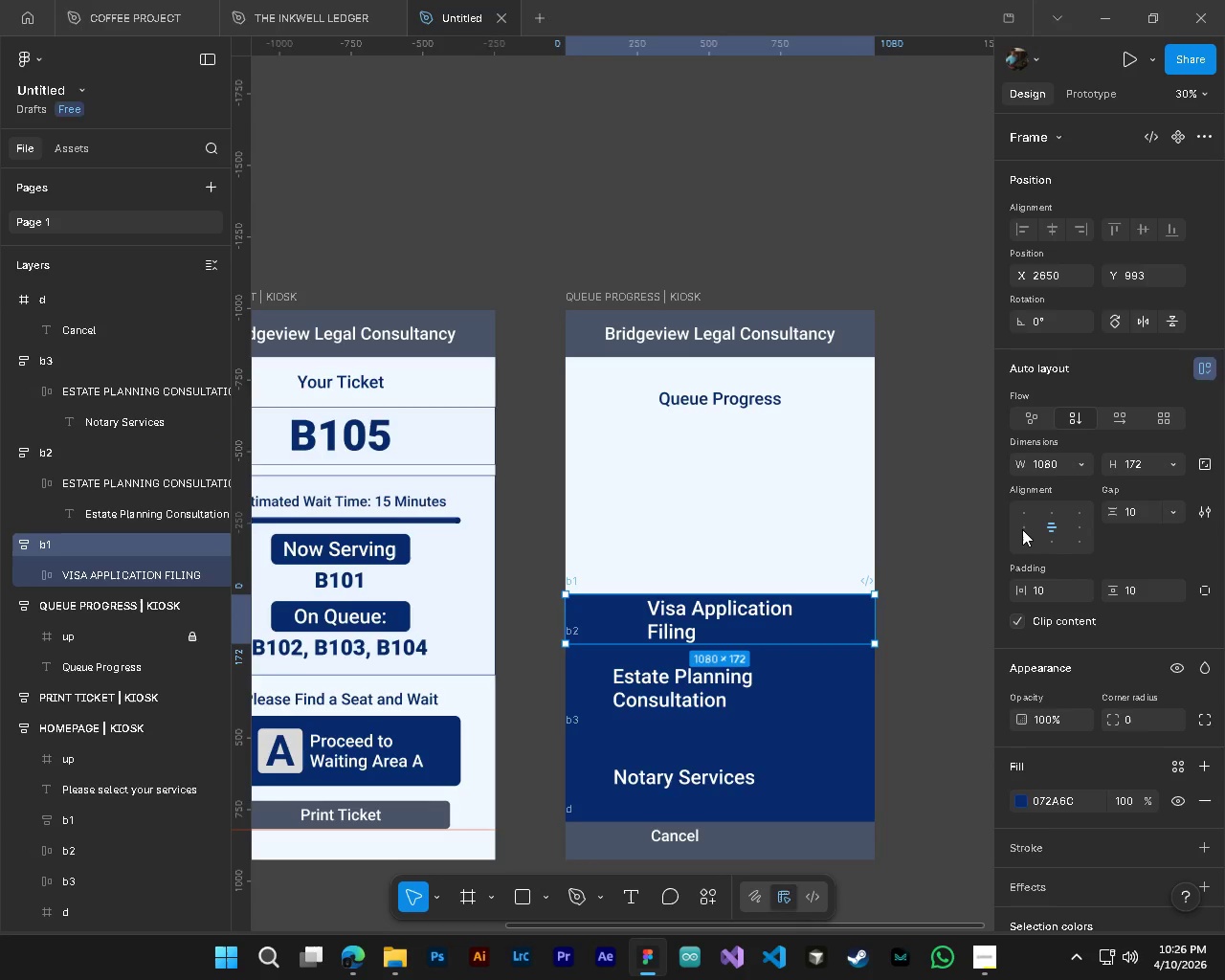 
left_click([1019, 529])
 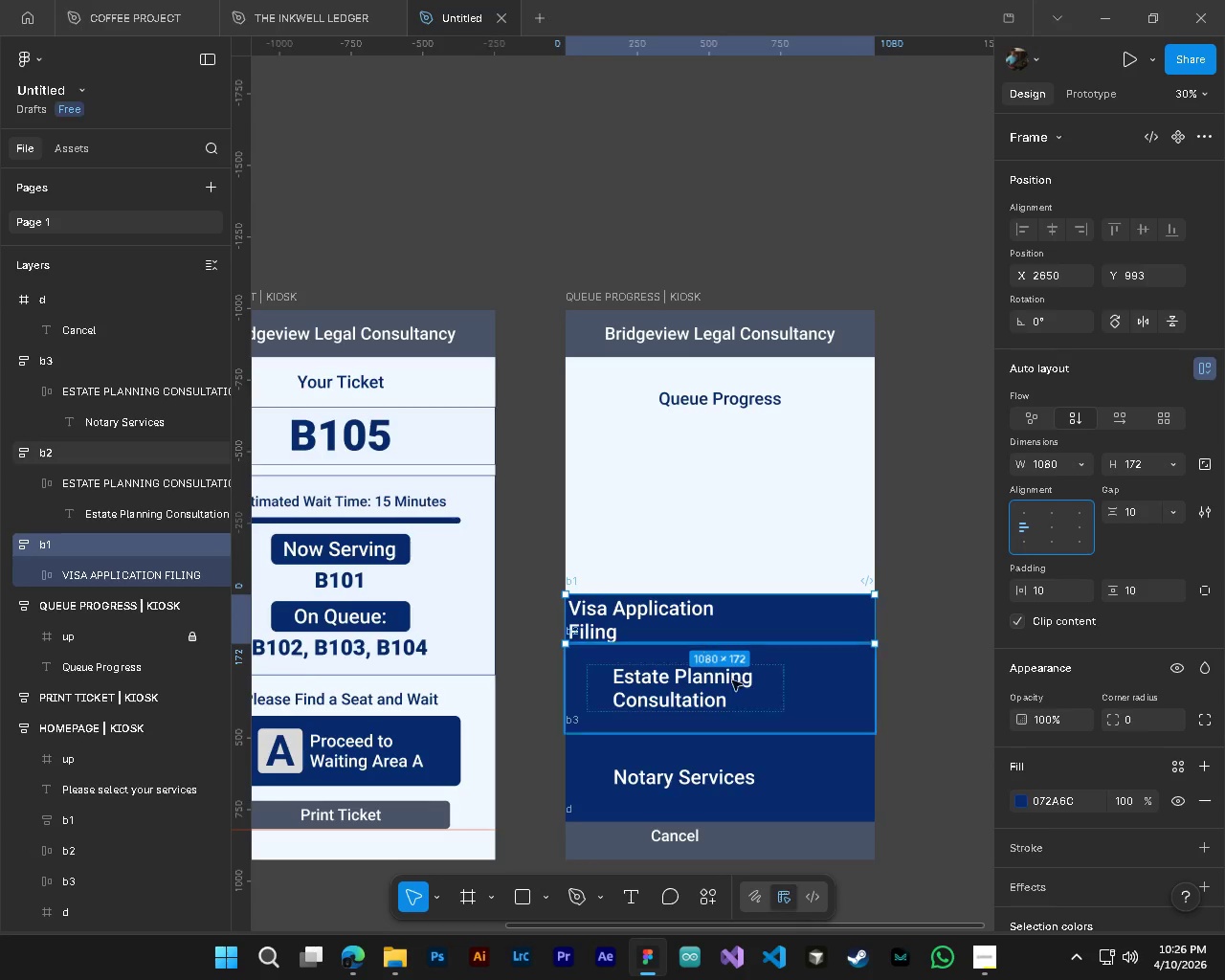 
left_click([805, 696])
 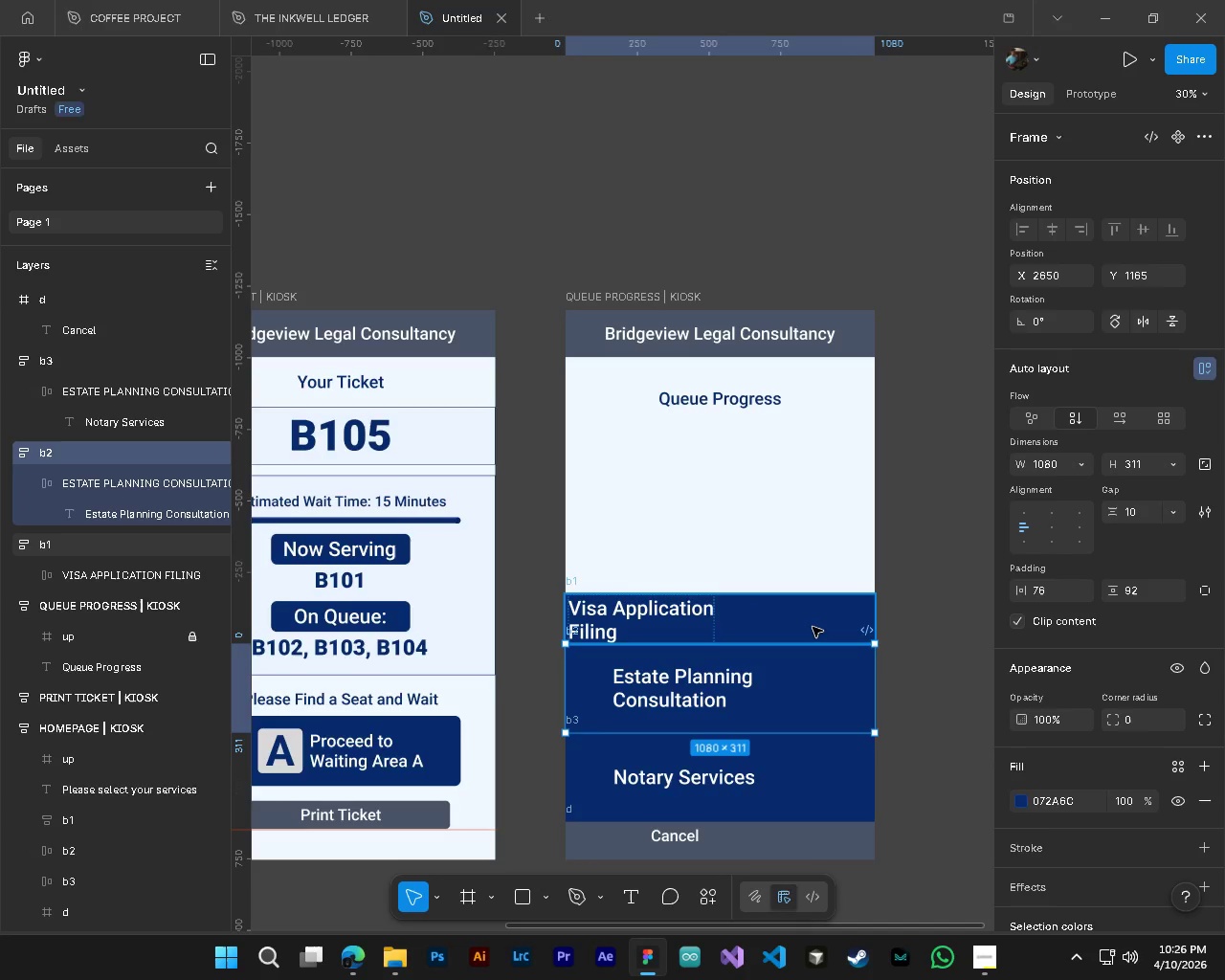 
left_click([813, 627])
 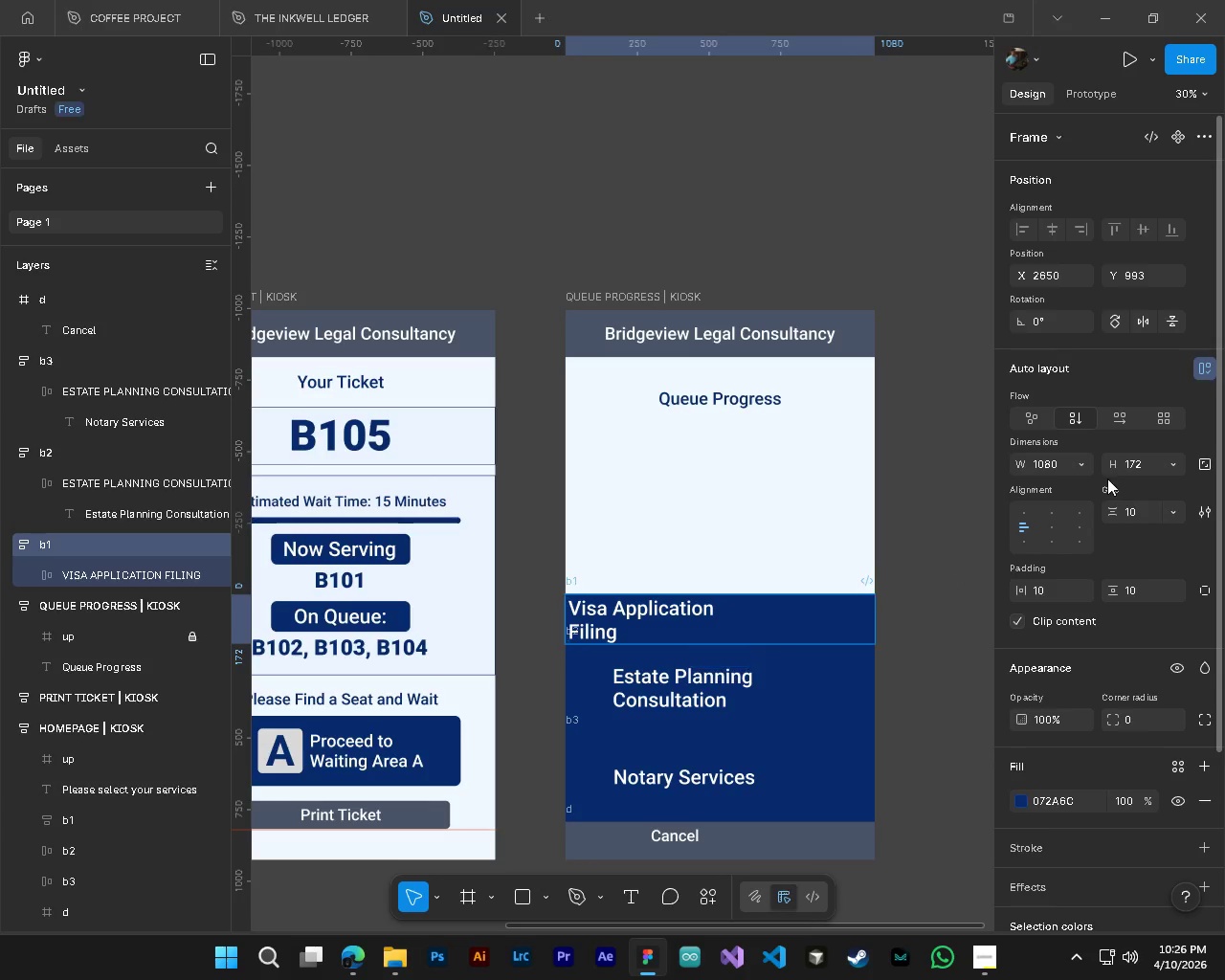 
left_click([1137, 468])
 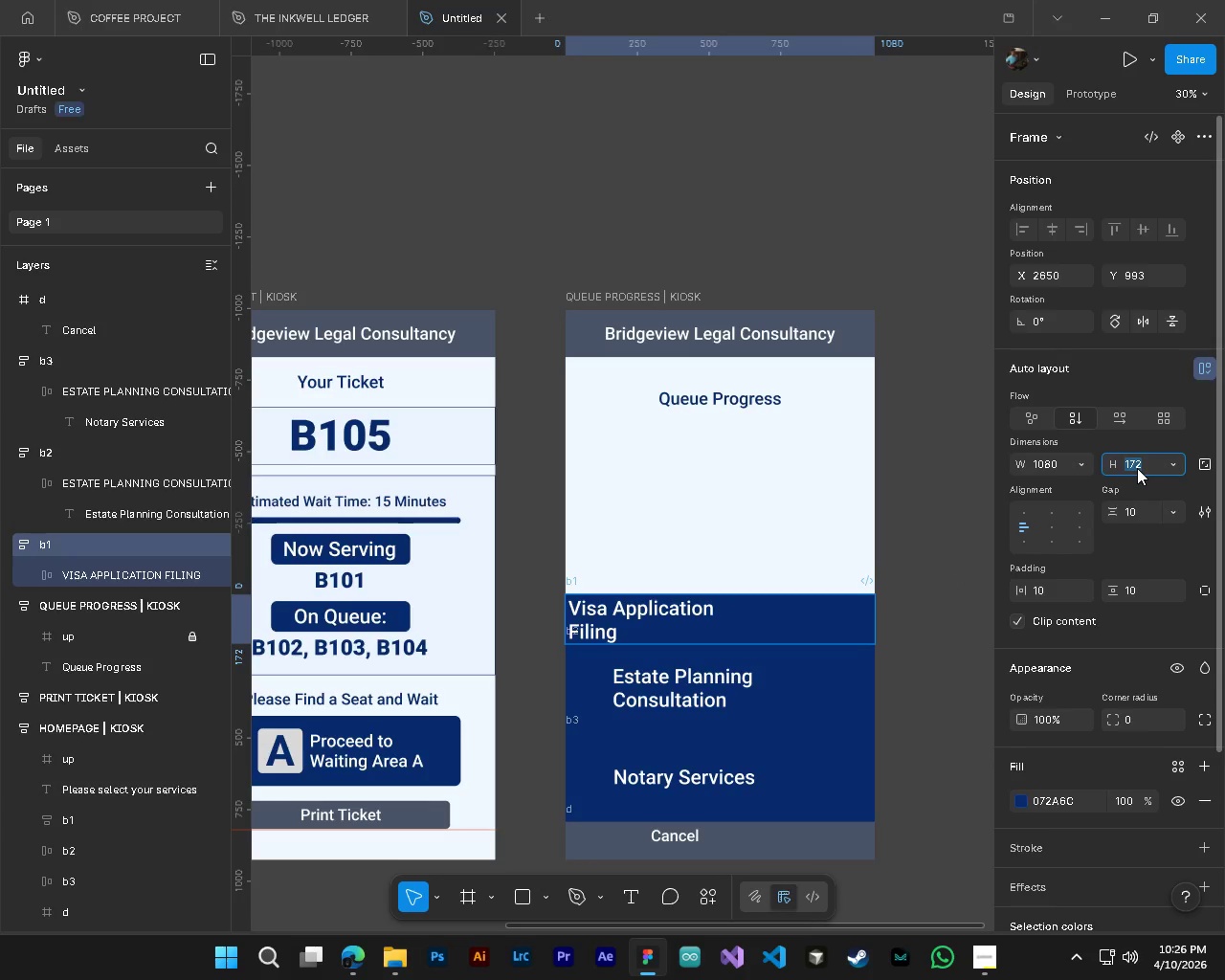 
key(Control+C)
 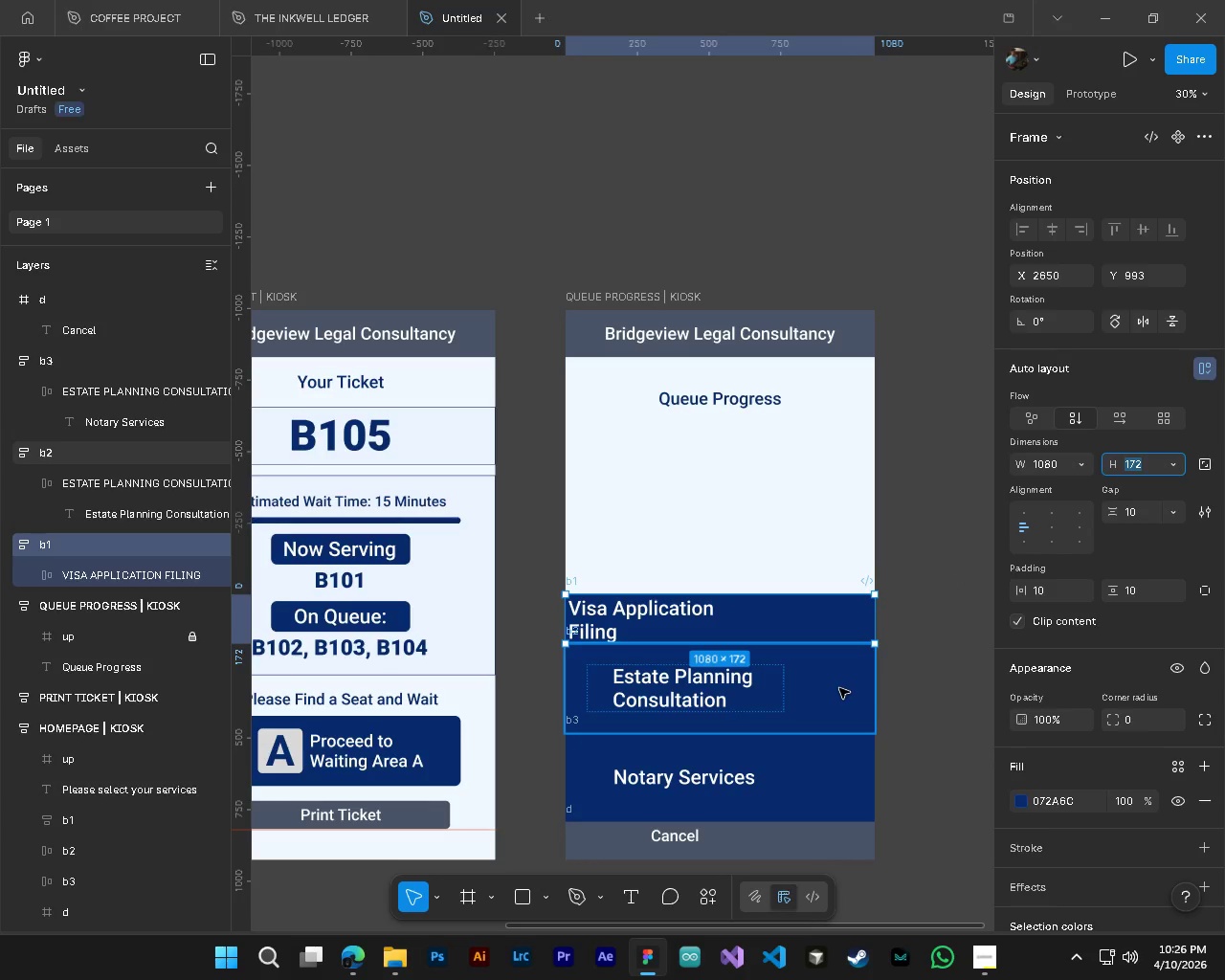 
left_click([837, 688])
 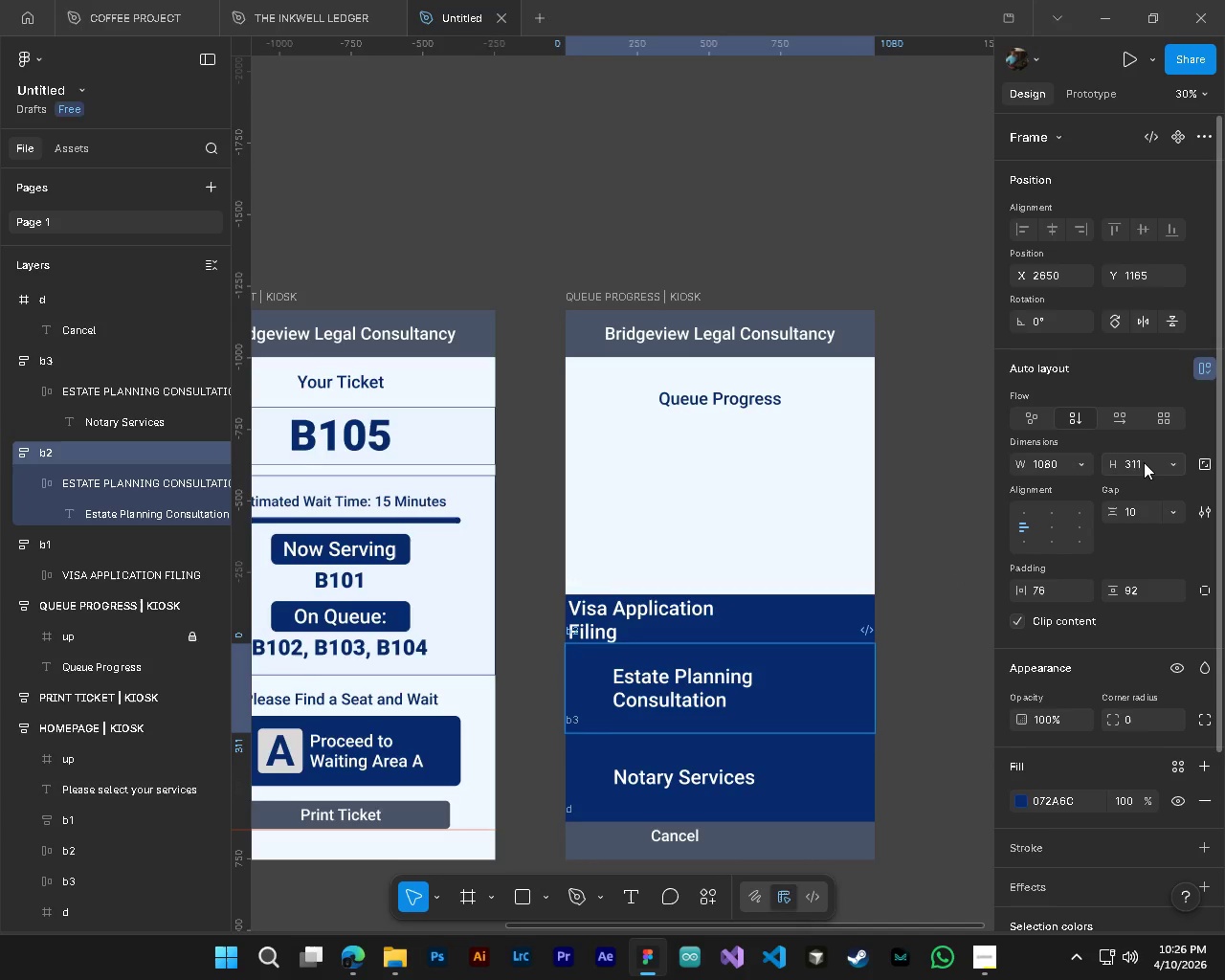 
left_click([1137, 465])
 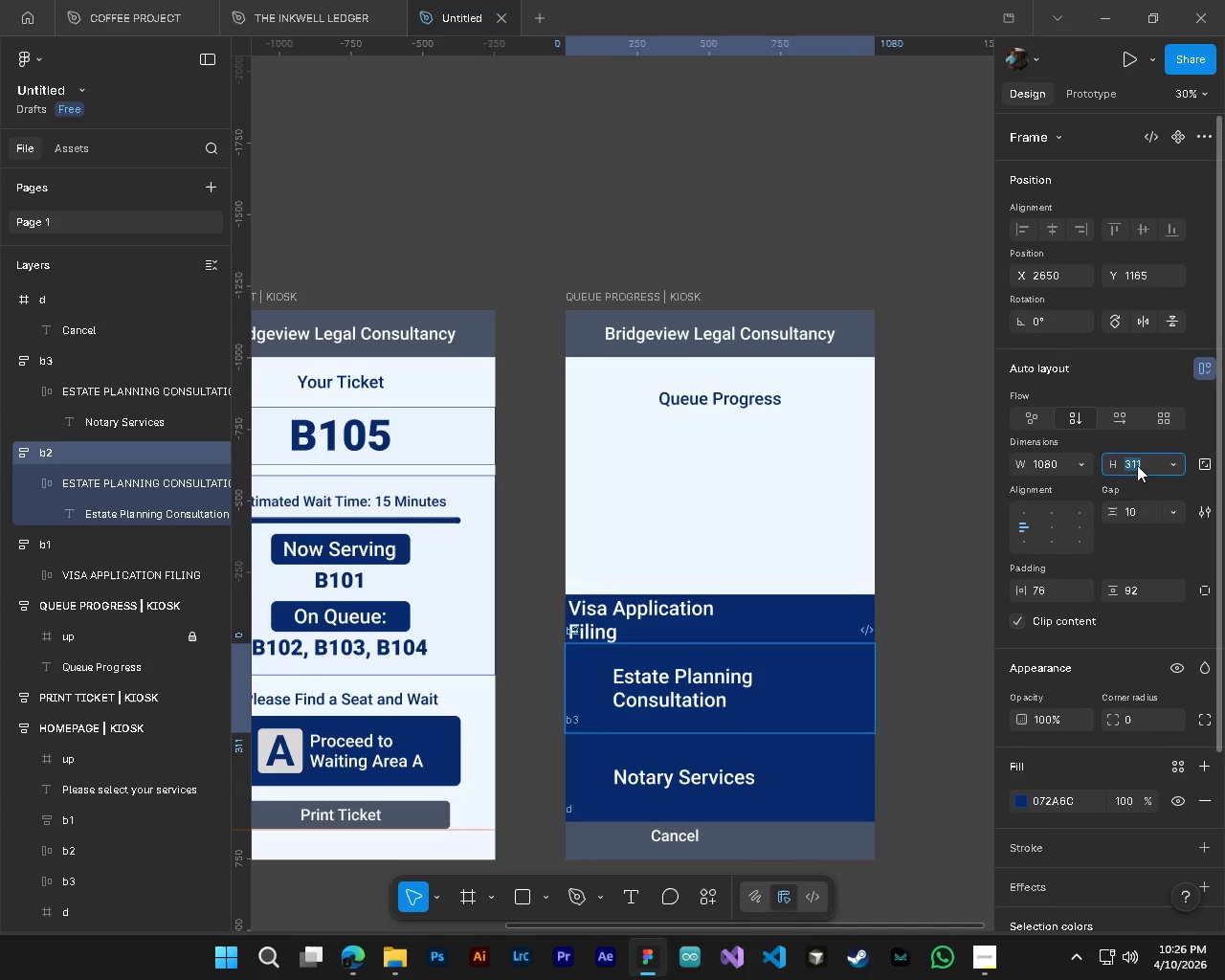 
key(Control+ControlLeft)
 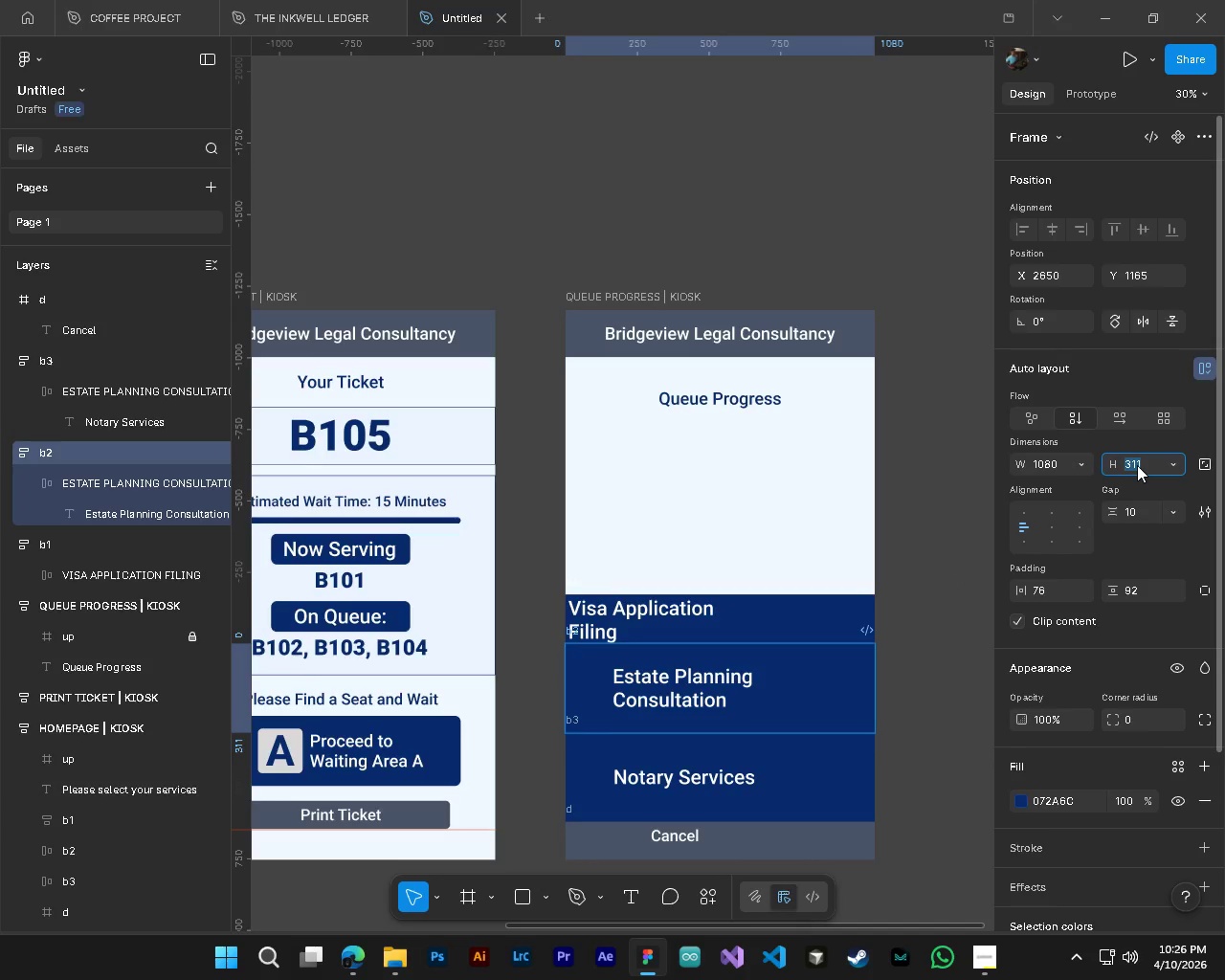 
key(Control+V)
 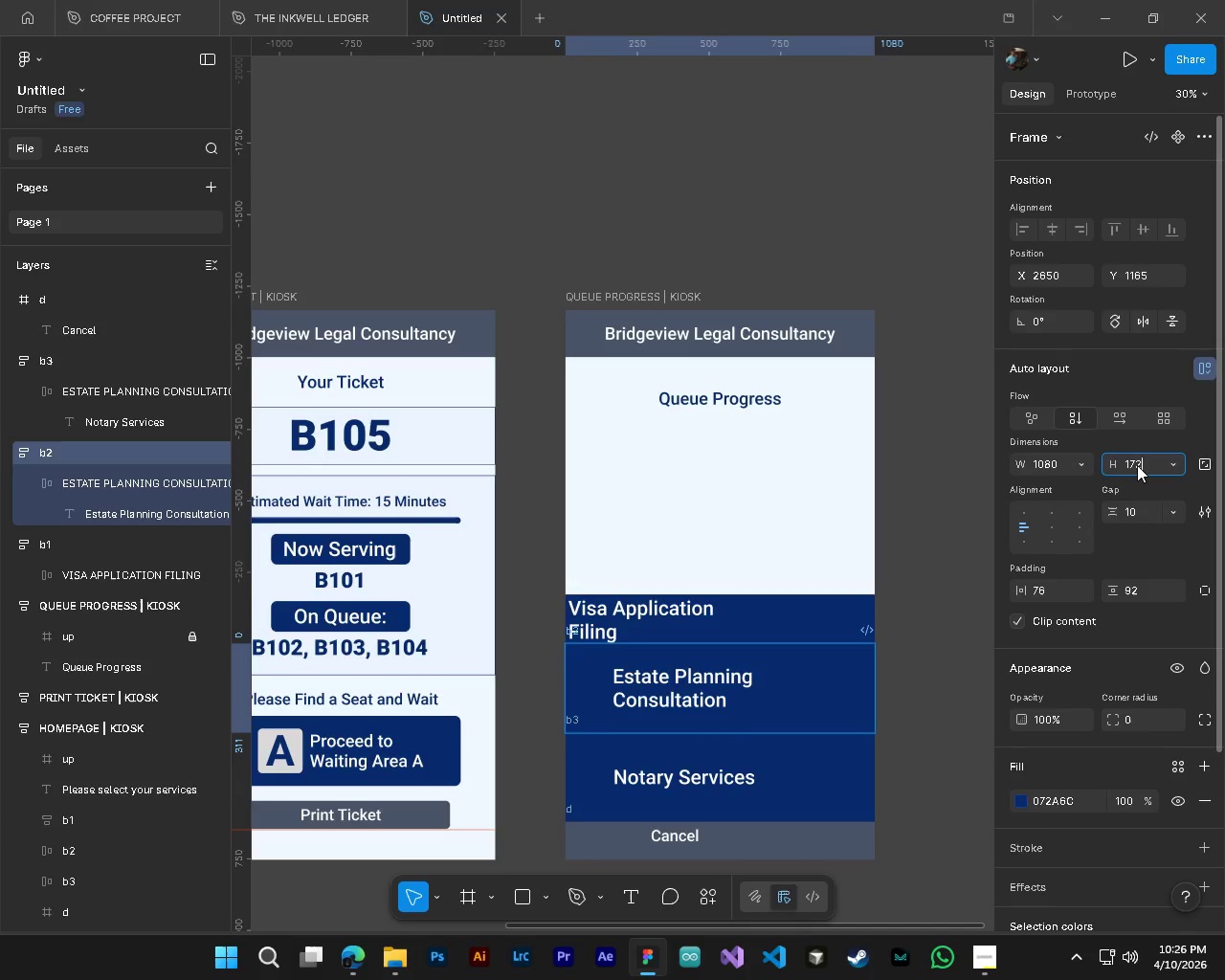 
key(Control+V)
 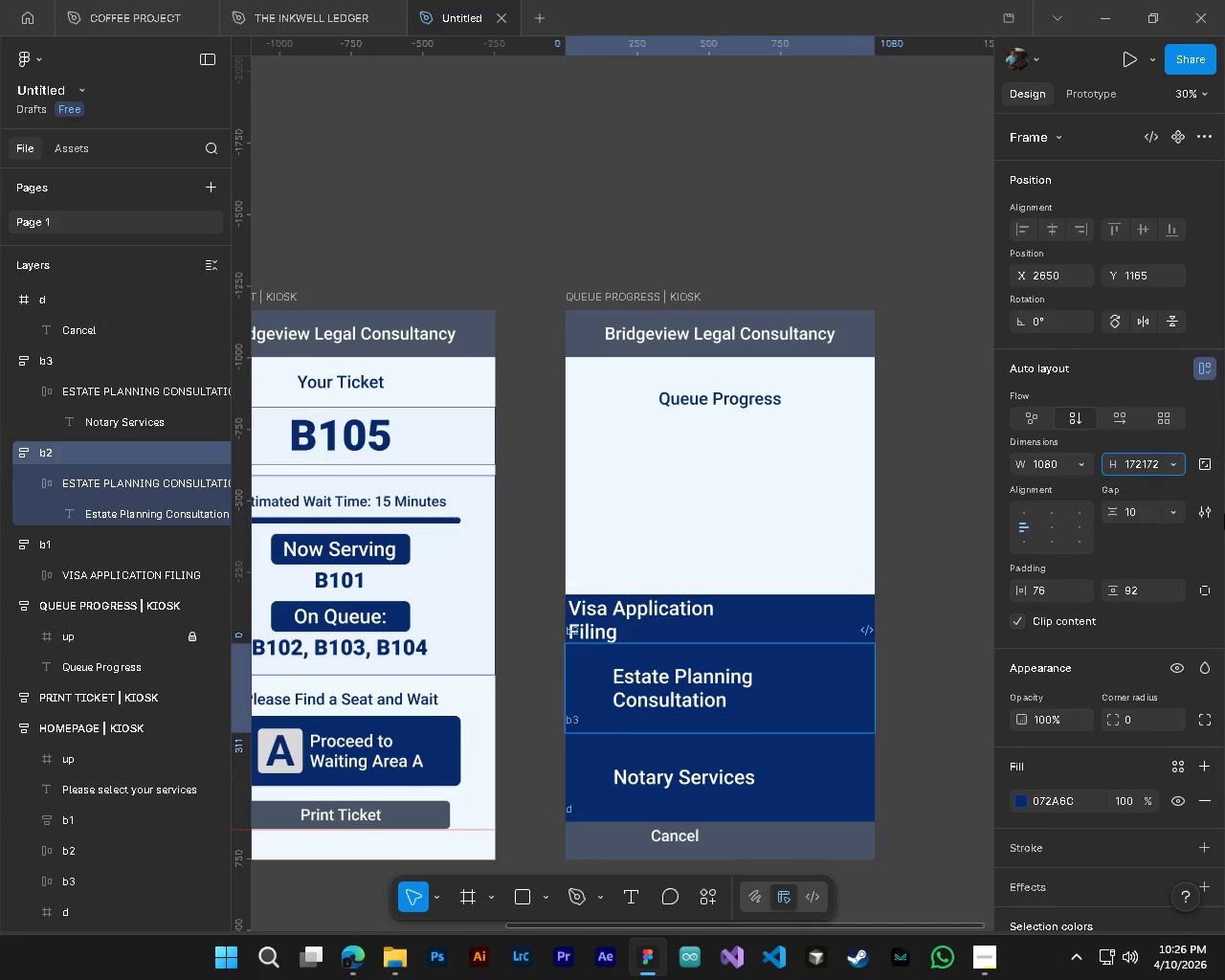 
key(Backspace)
 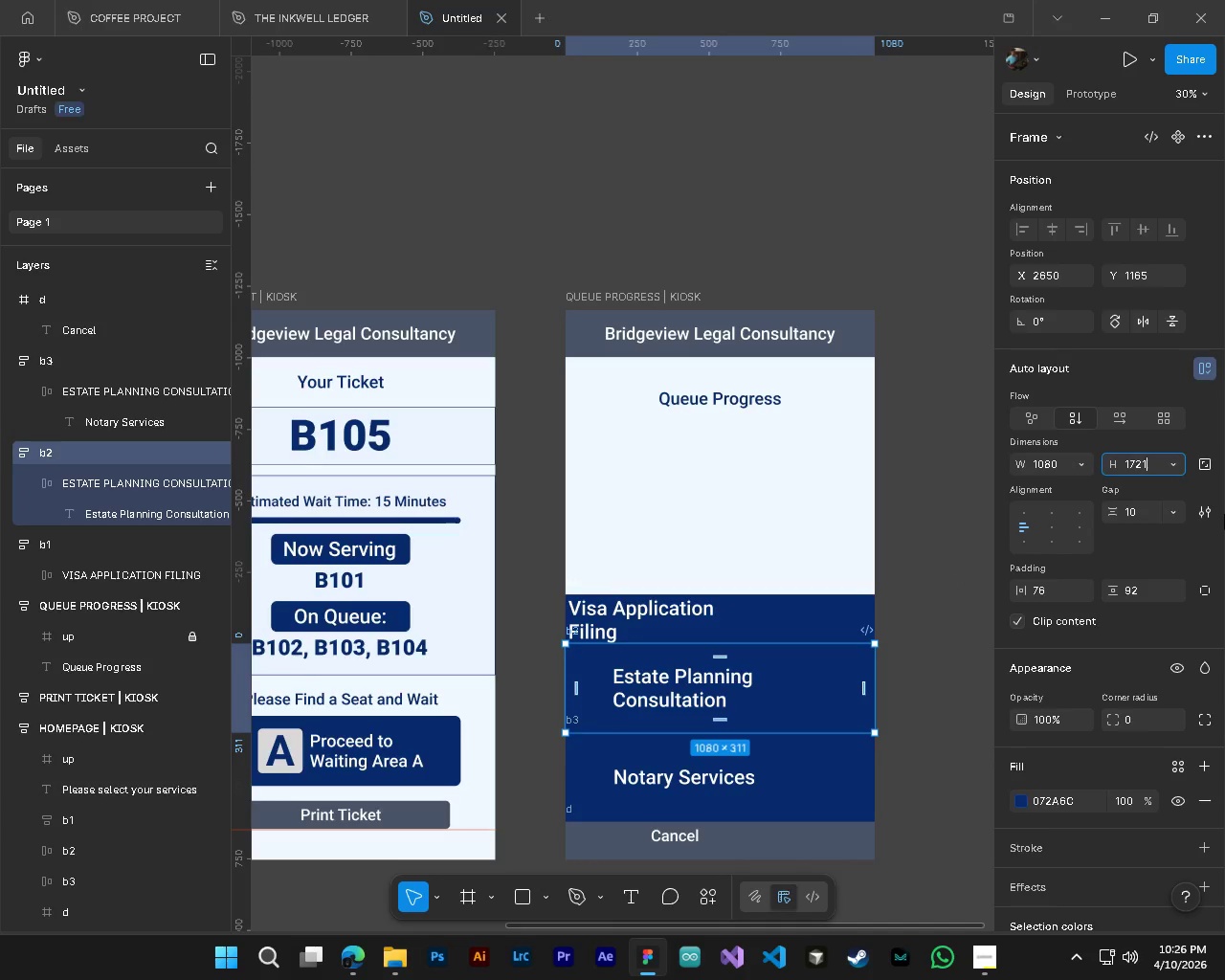 
key(Backspace)
 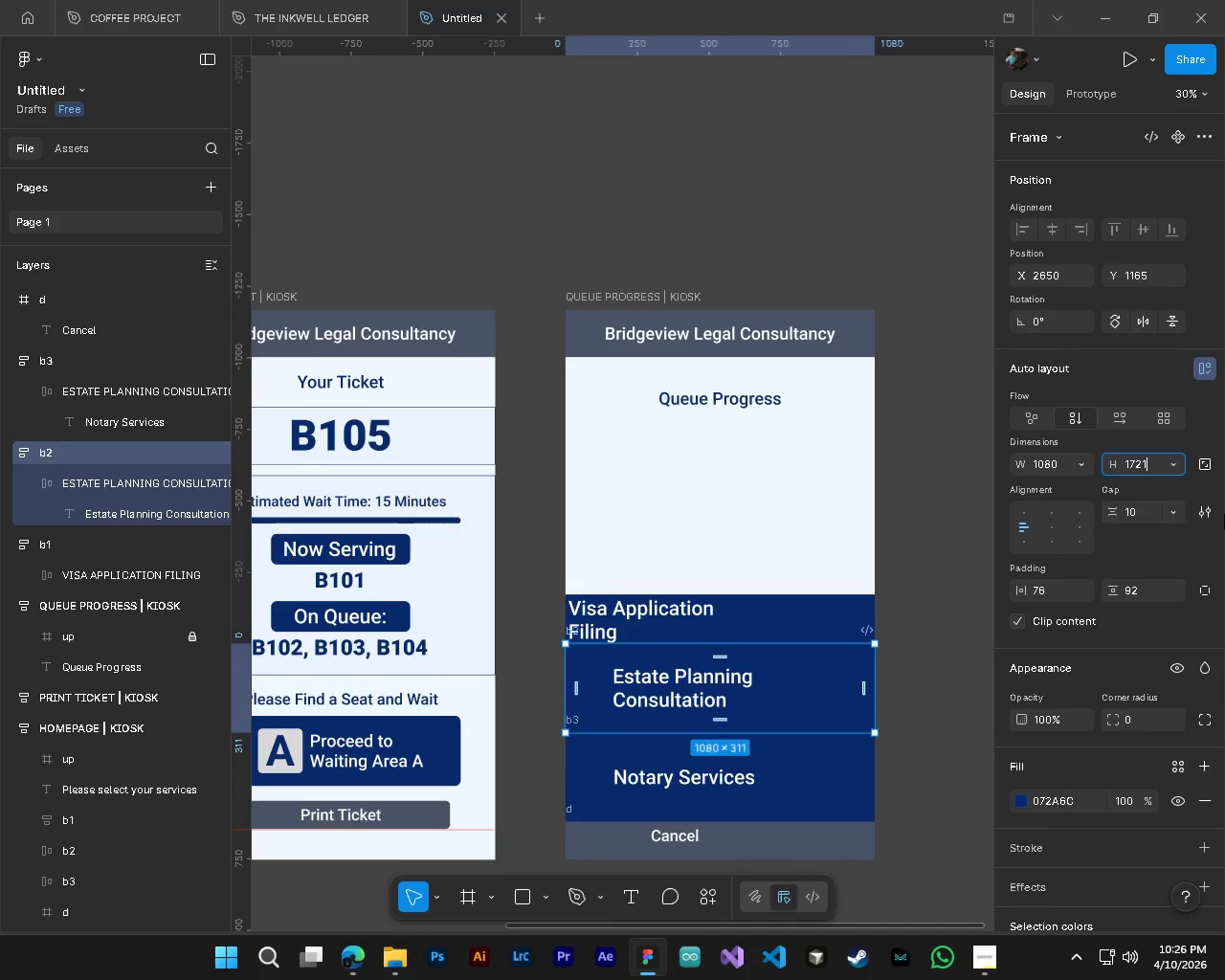 
key(Backspace)
 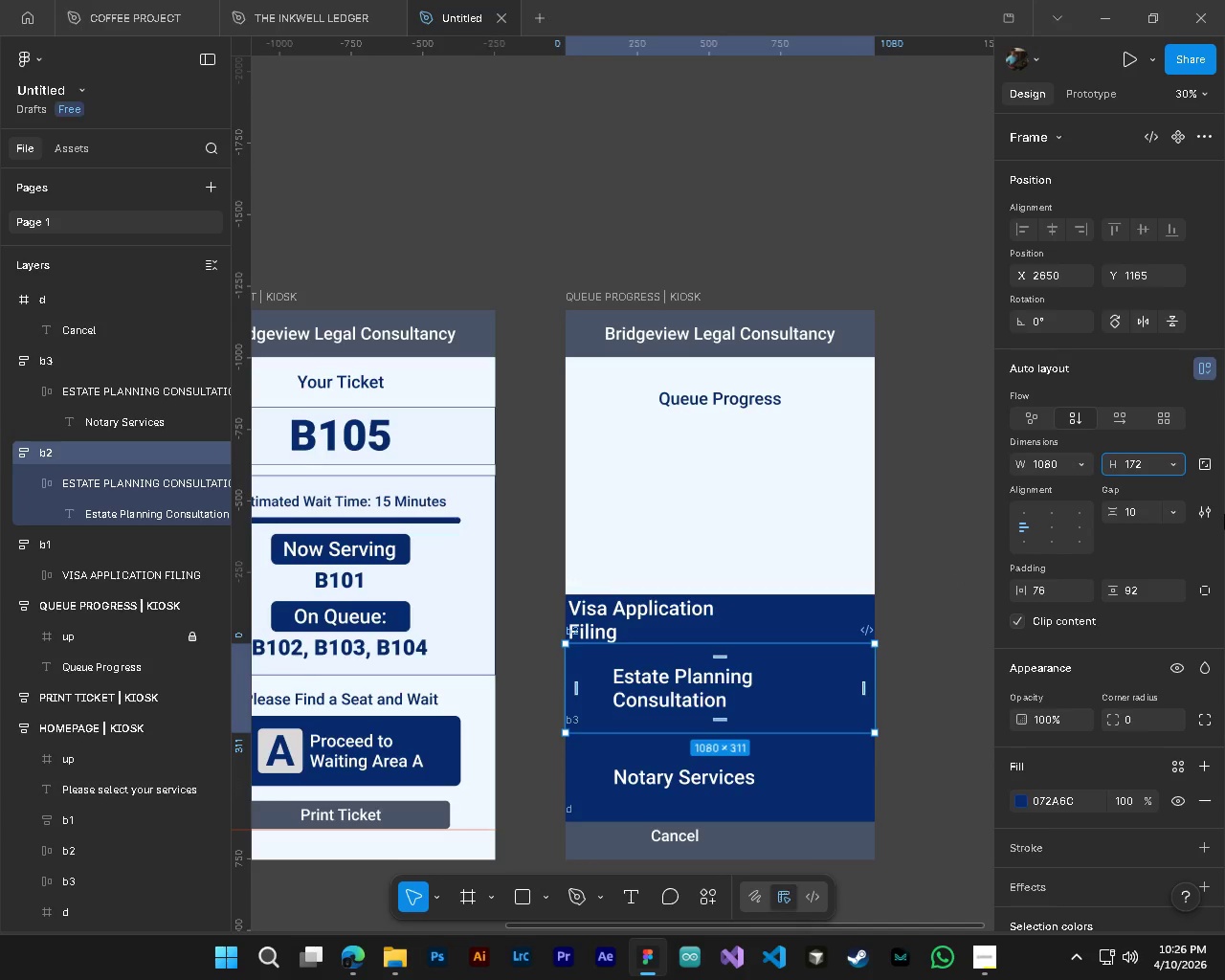 
key(NumpadEnter)
 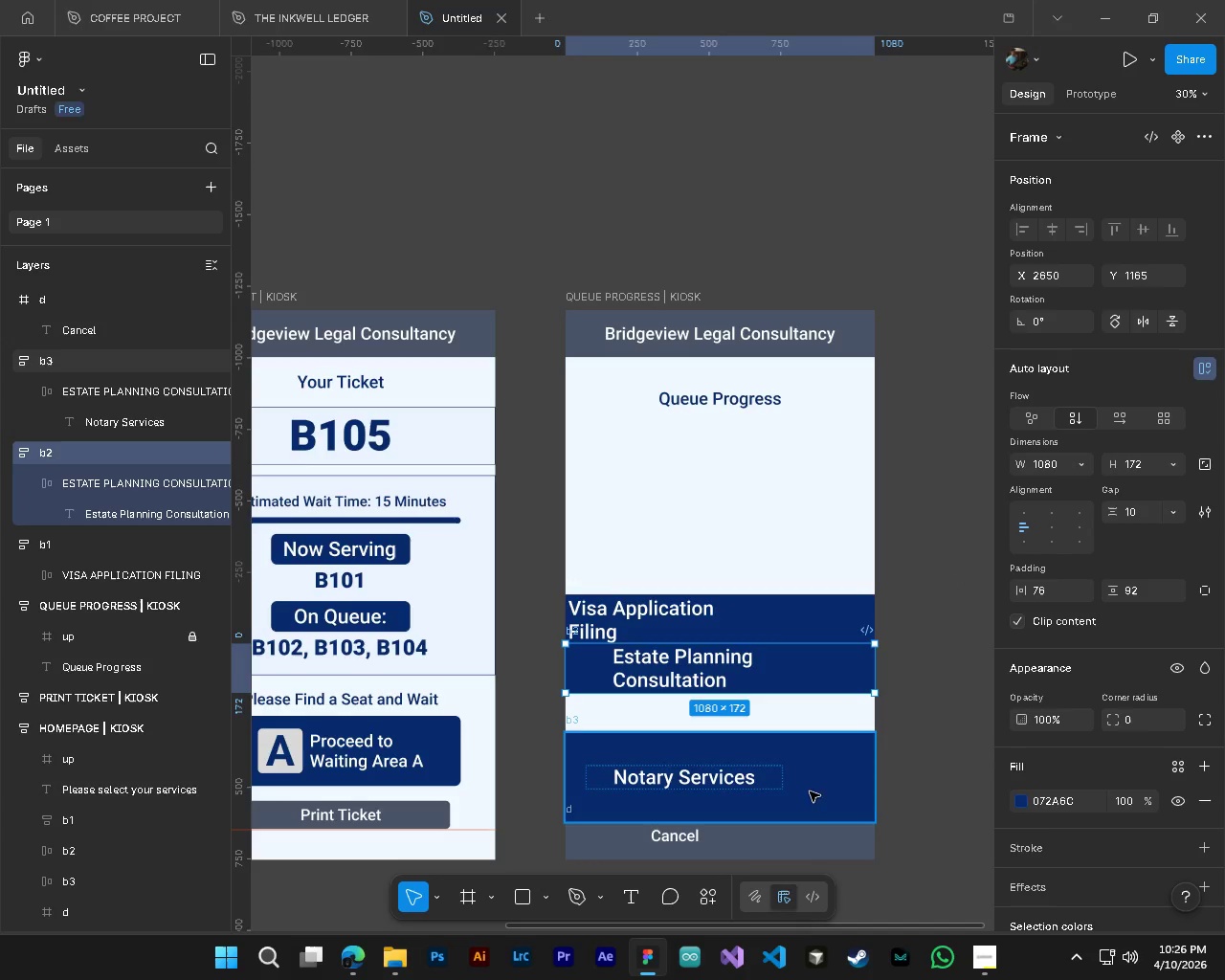 
left_click([816, 790])
 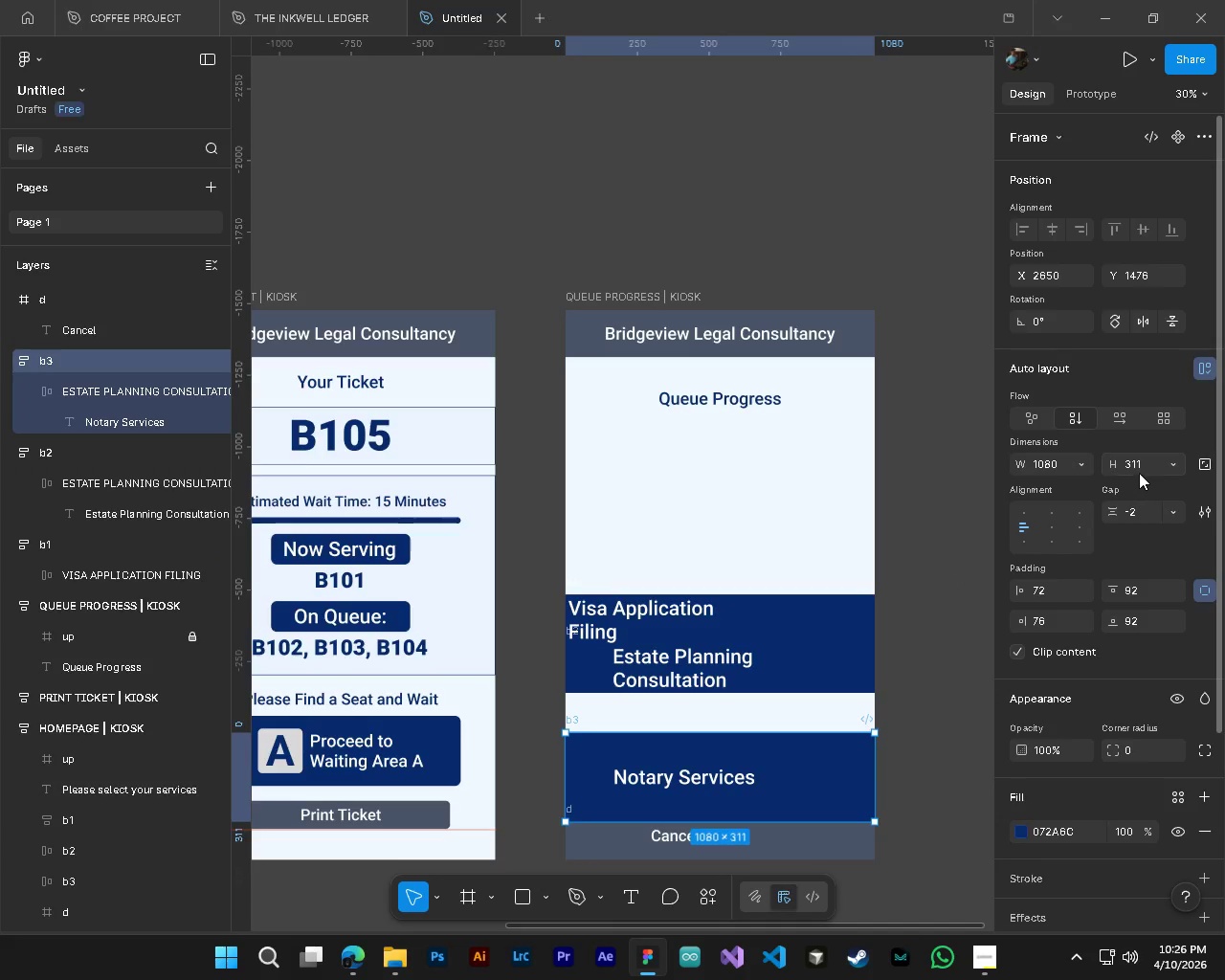 
left_click([1138, 464])
 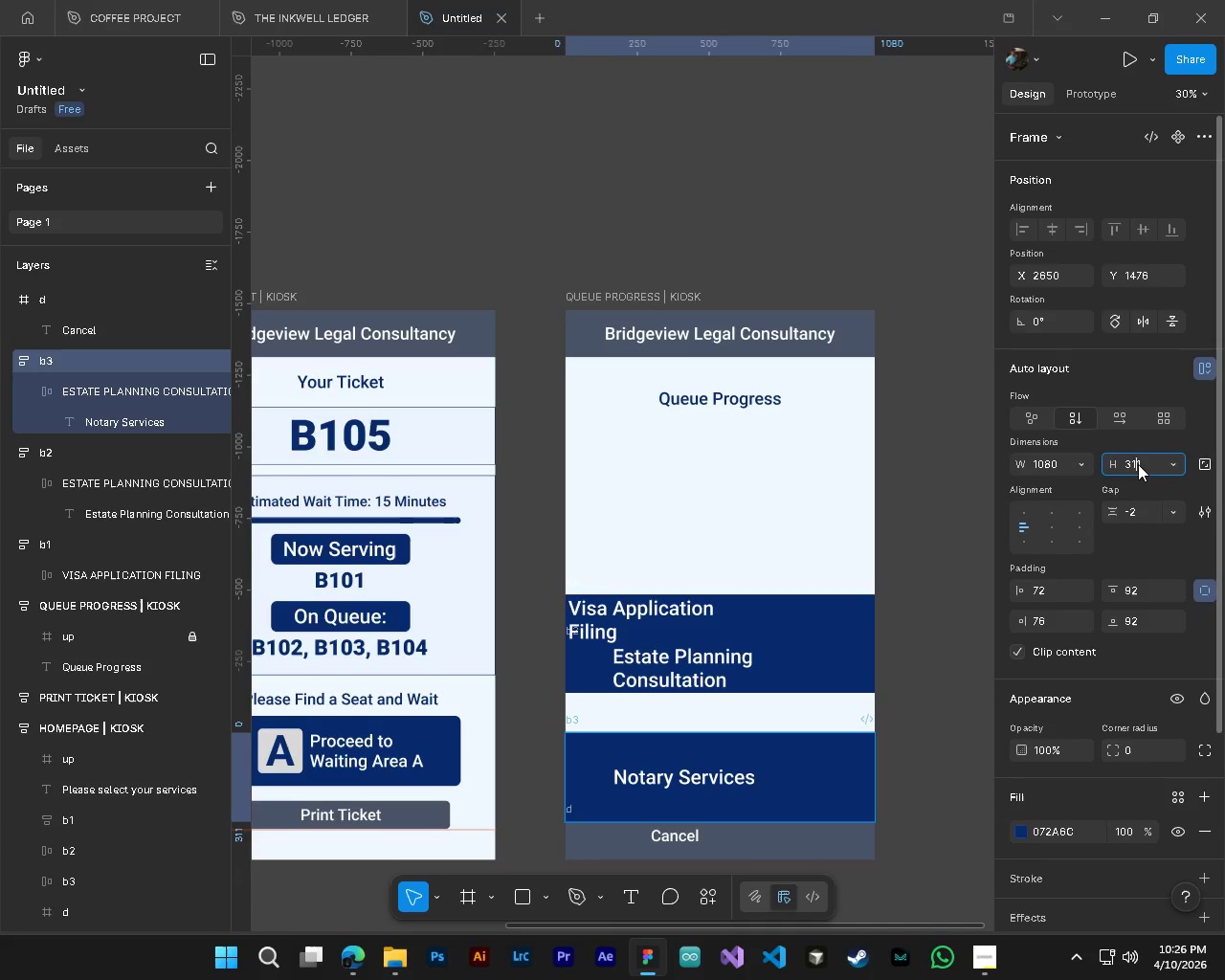 
key(Control+ControlLeft)
 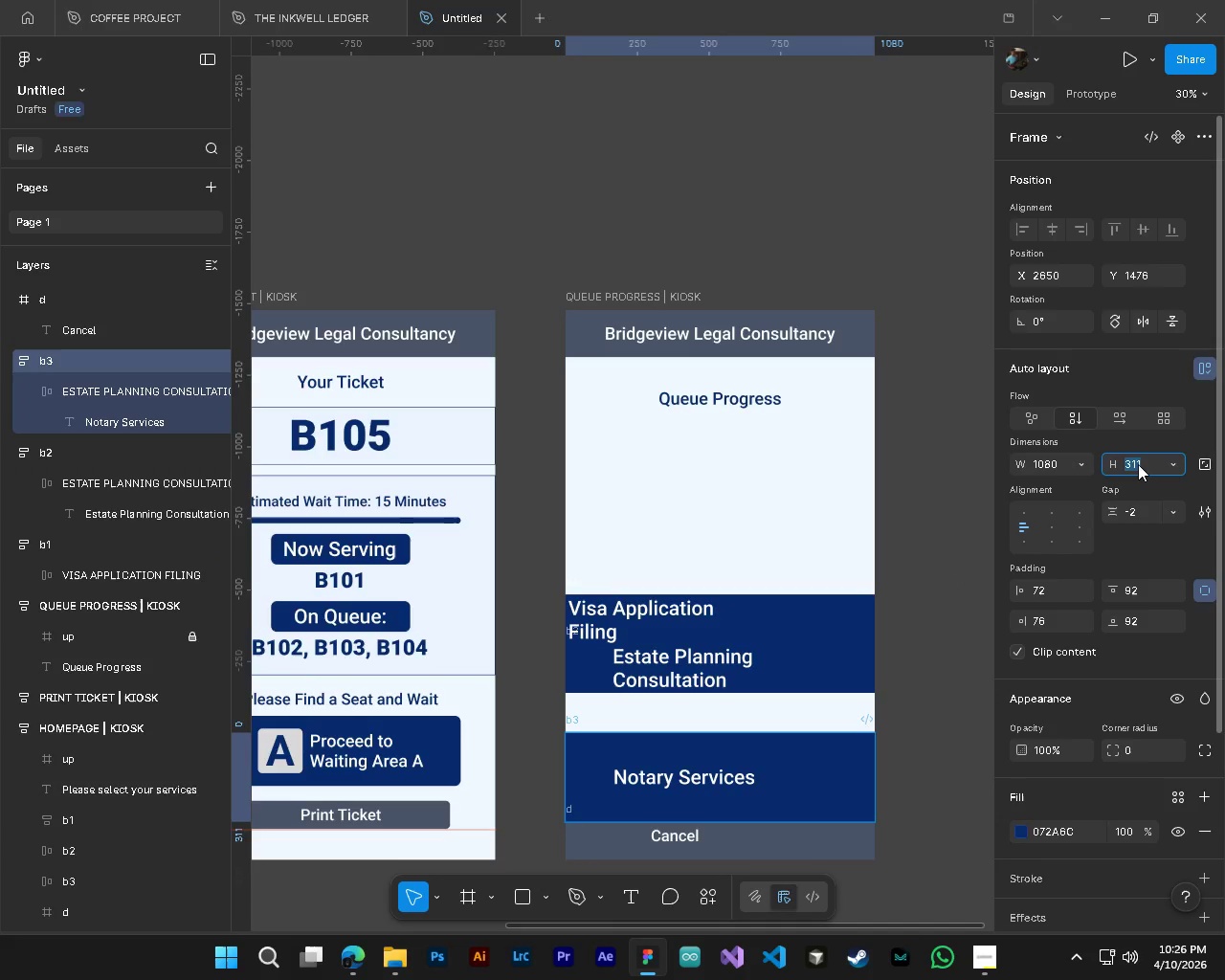 
key(Control+V)
 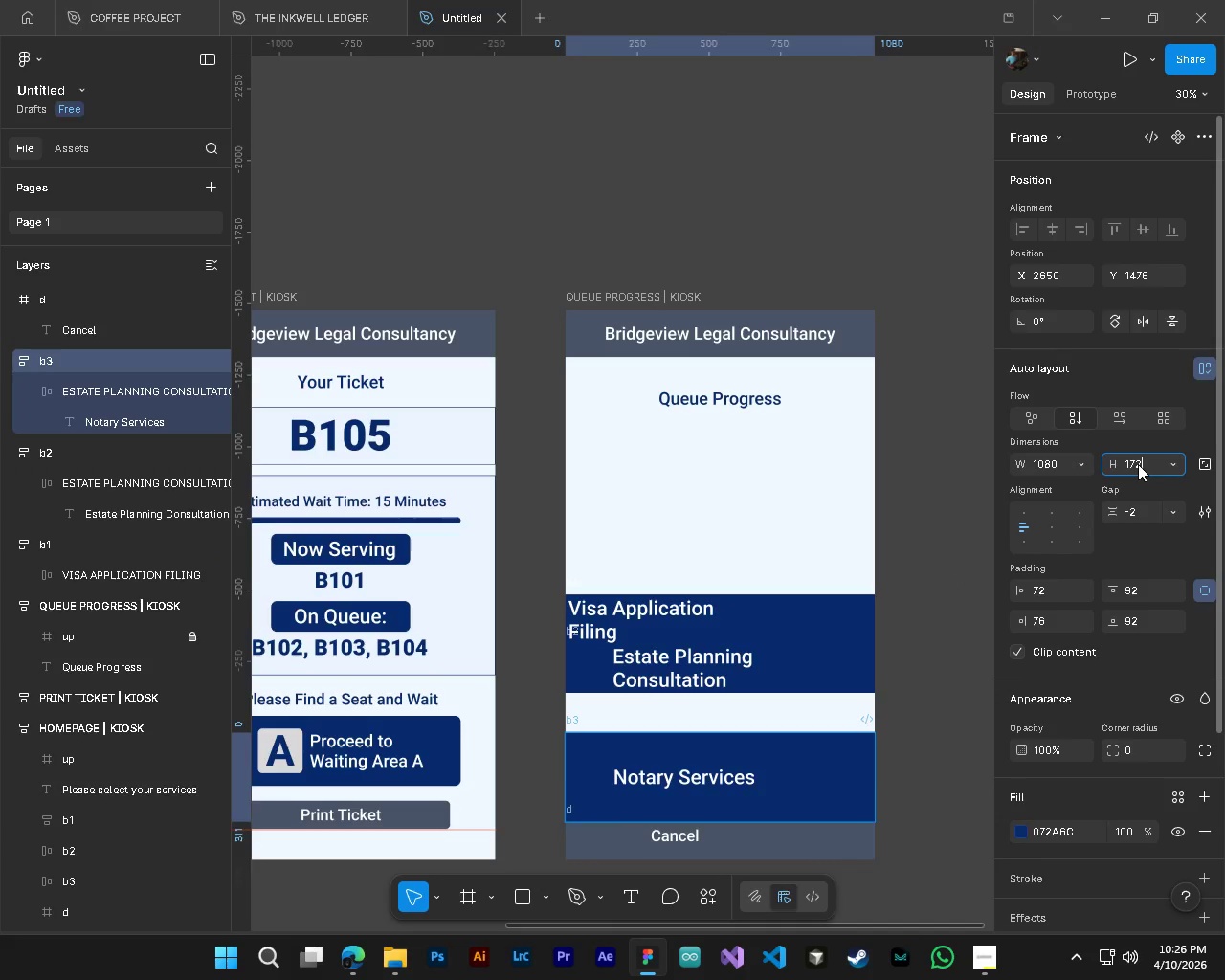 
key(NumpadEnter)
 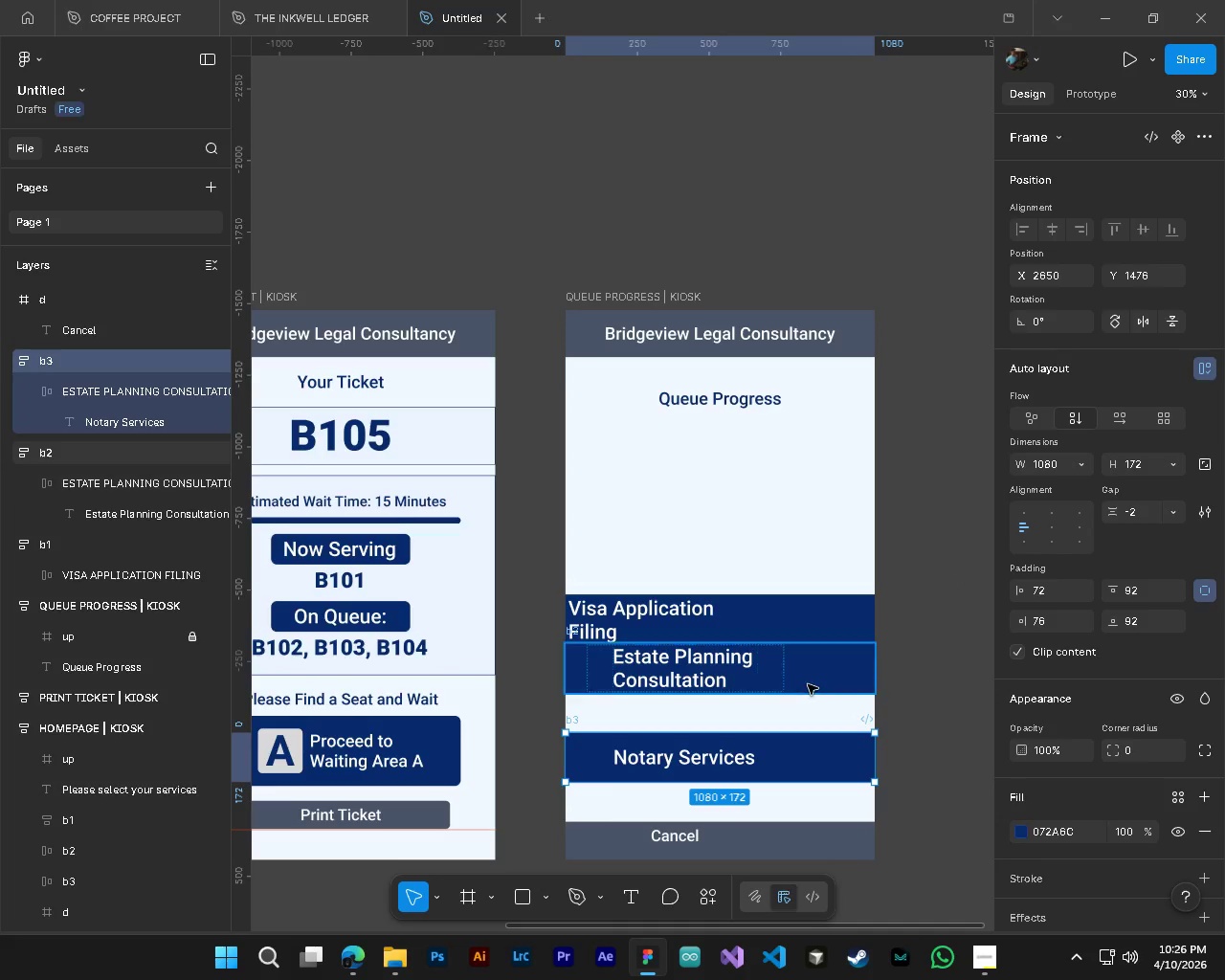 
left_click([809, 684])
 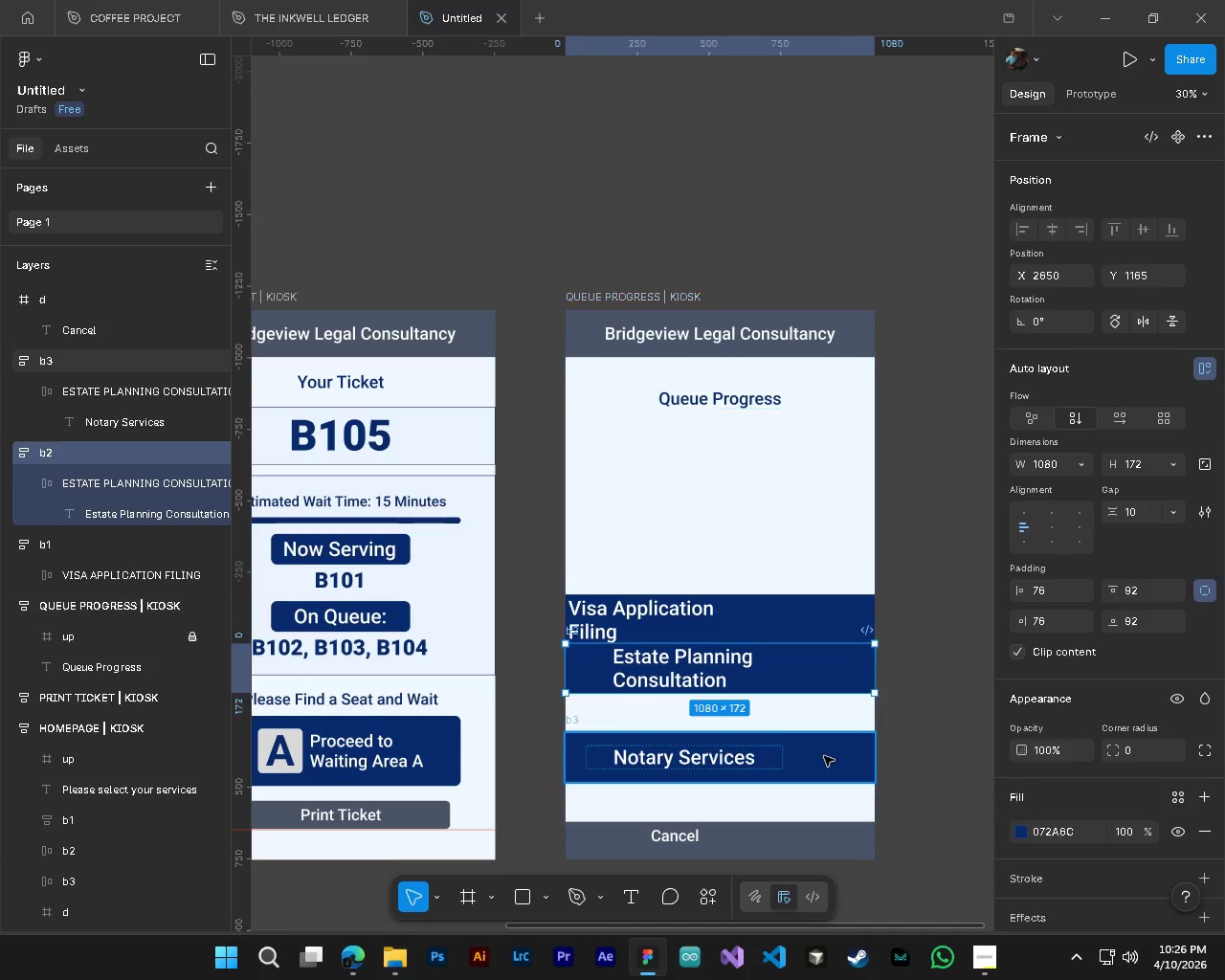 
hold_key(key=ShiftLeft, duration=1.5)
left_click([824, 756])
 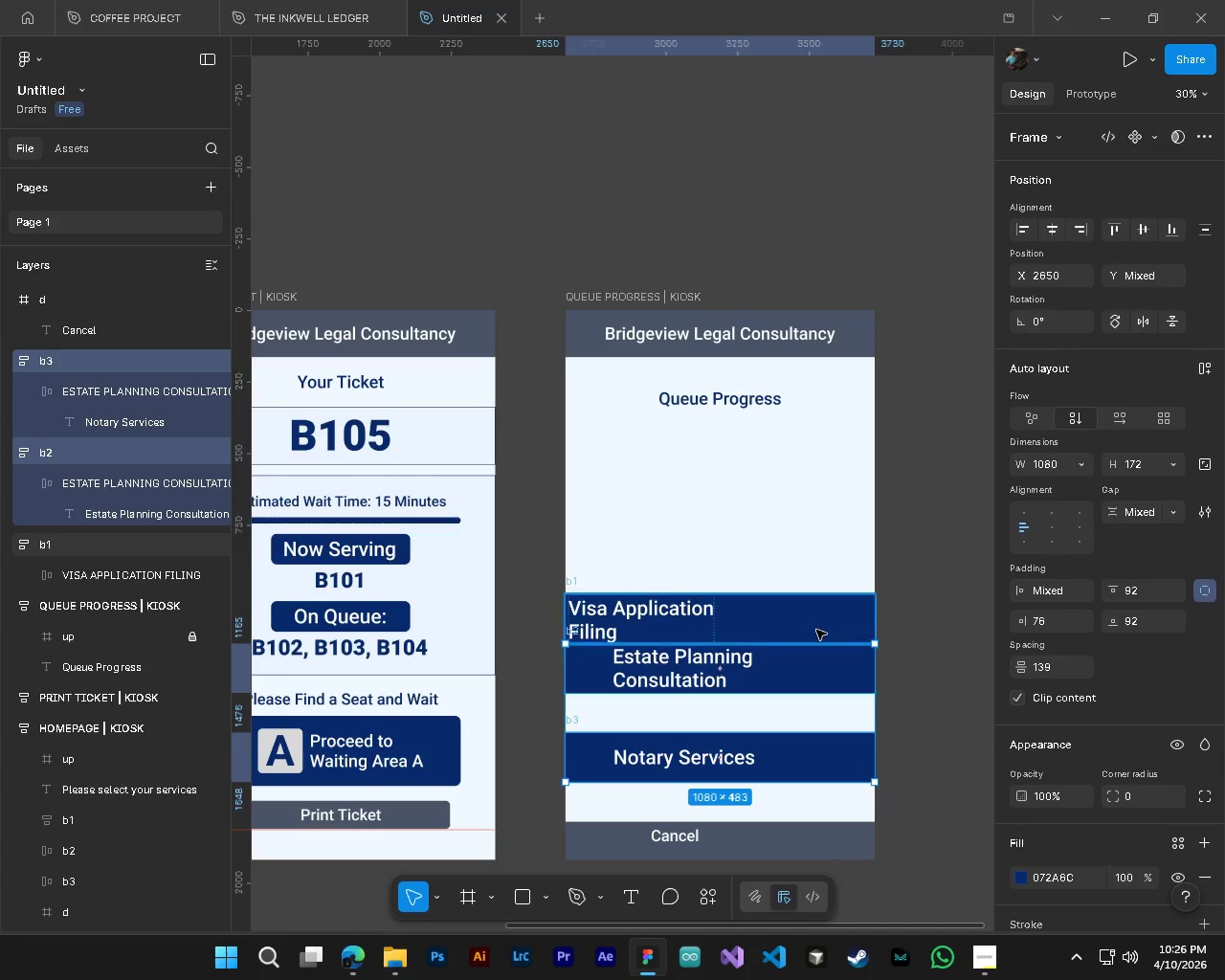 
left_click([816, 630])
 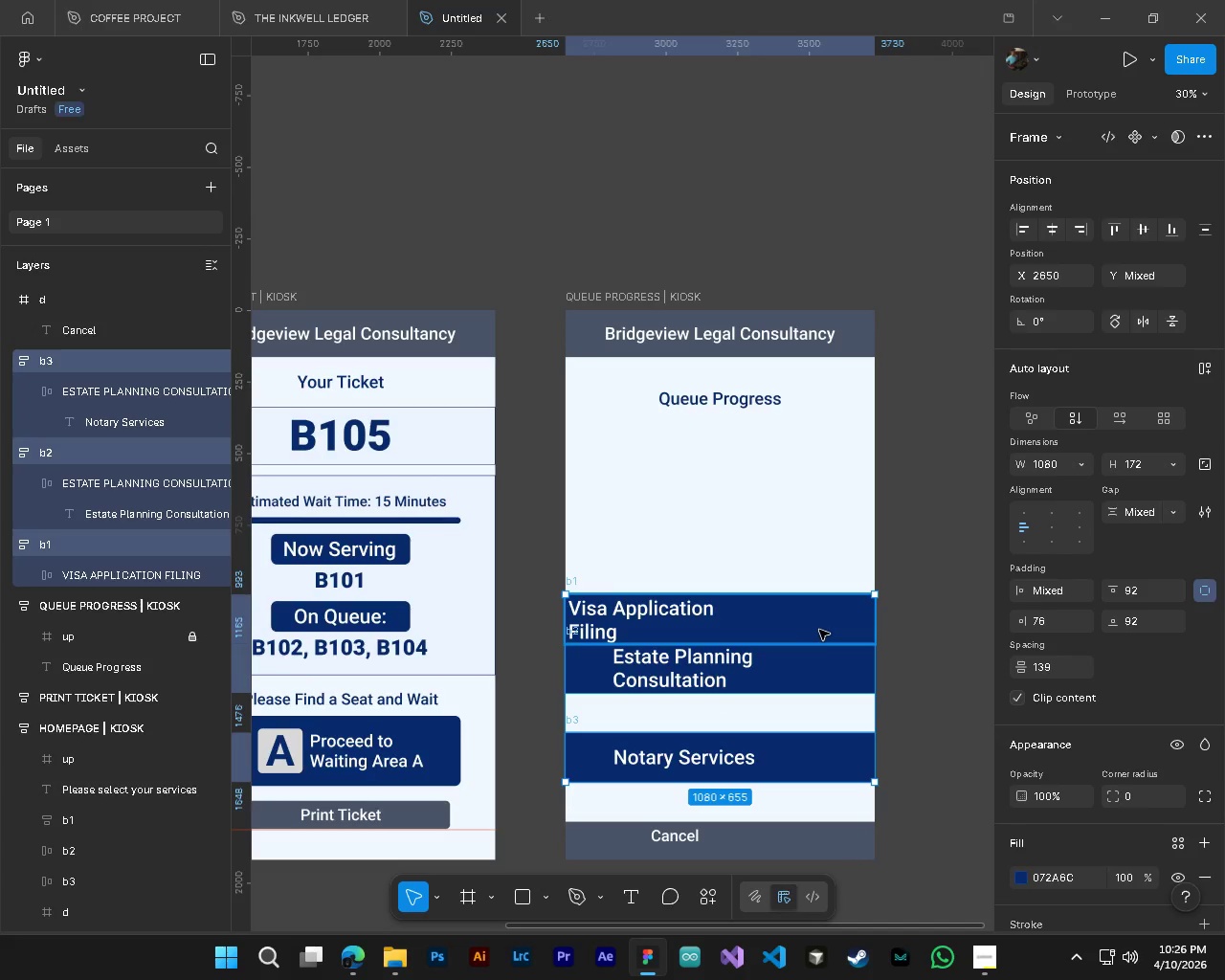 
key(Shift+ShiftLeft)
 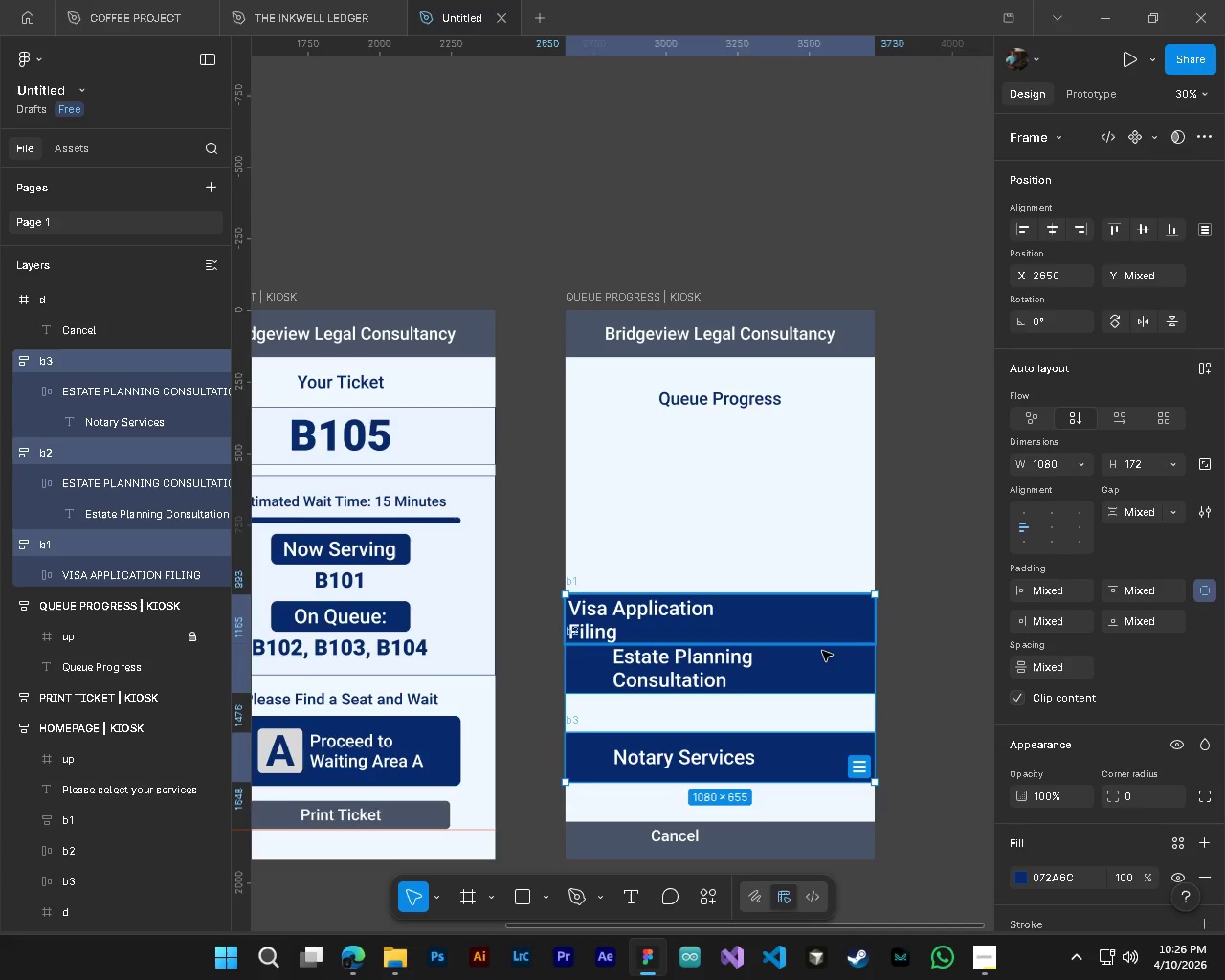 
key(Shift+ShiftLeft)
 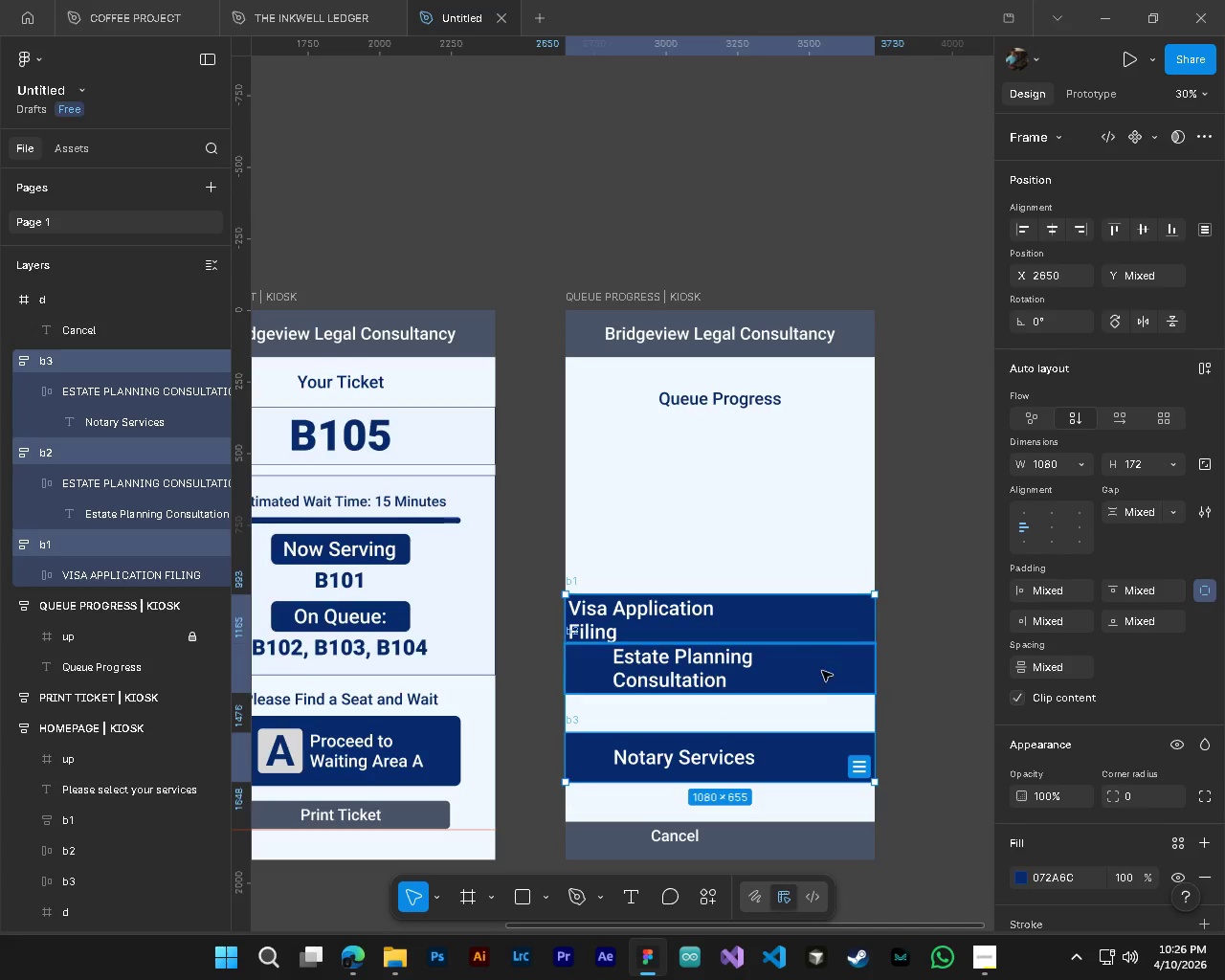 
key(Shift+ShiftLeft)
 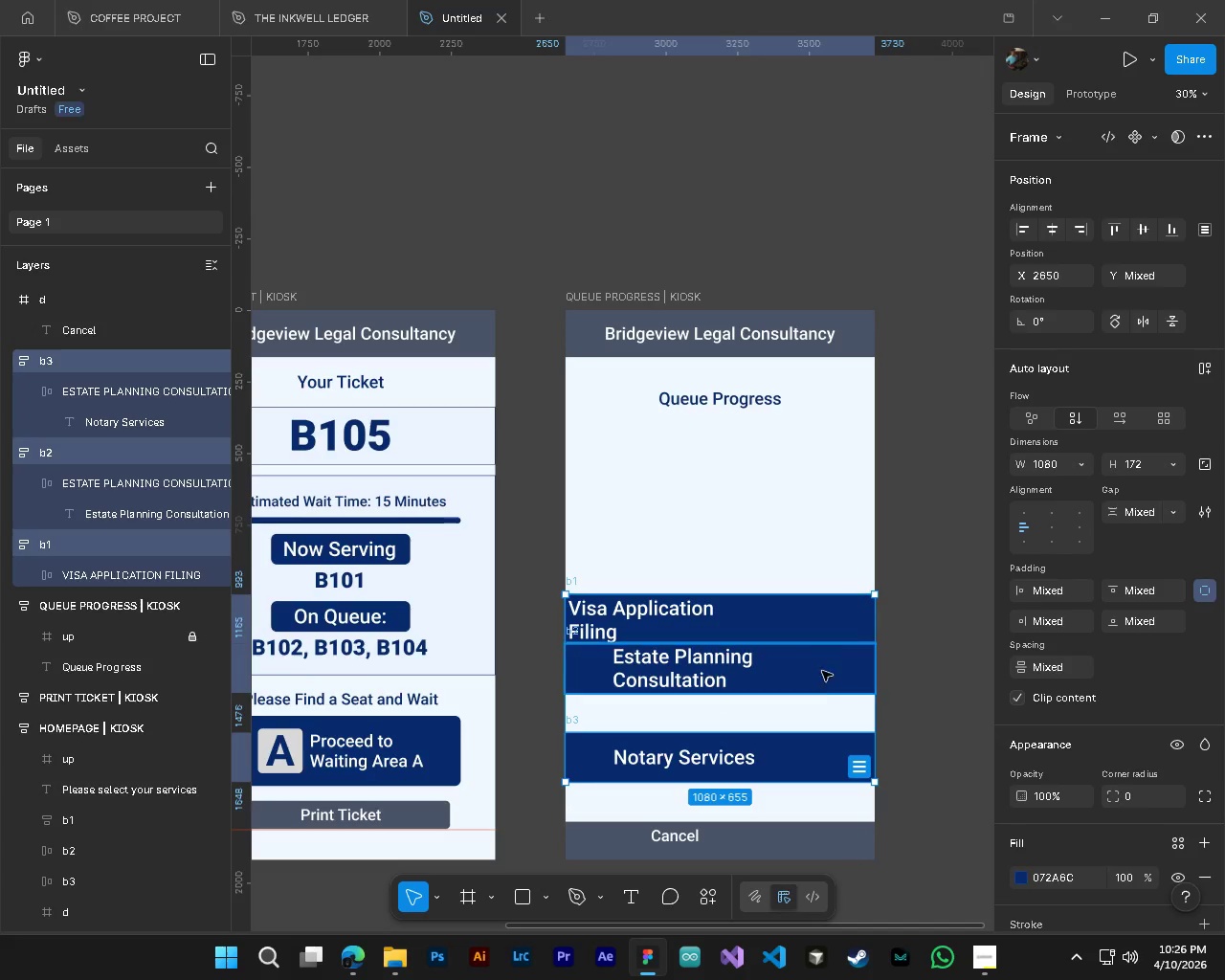 
key(Shift+ShiftLeft)
 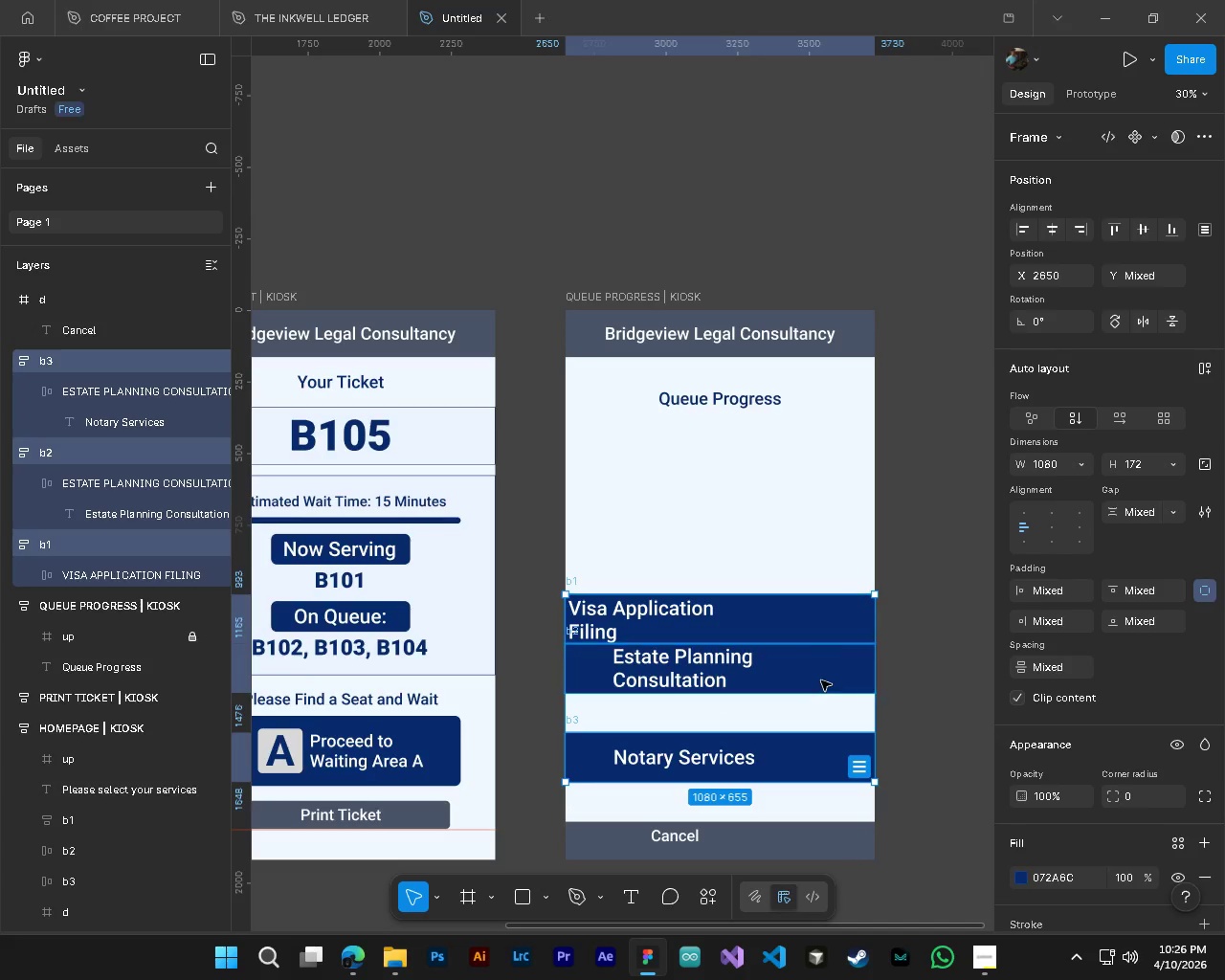 
key(Shift+ShiftLeft)
 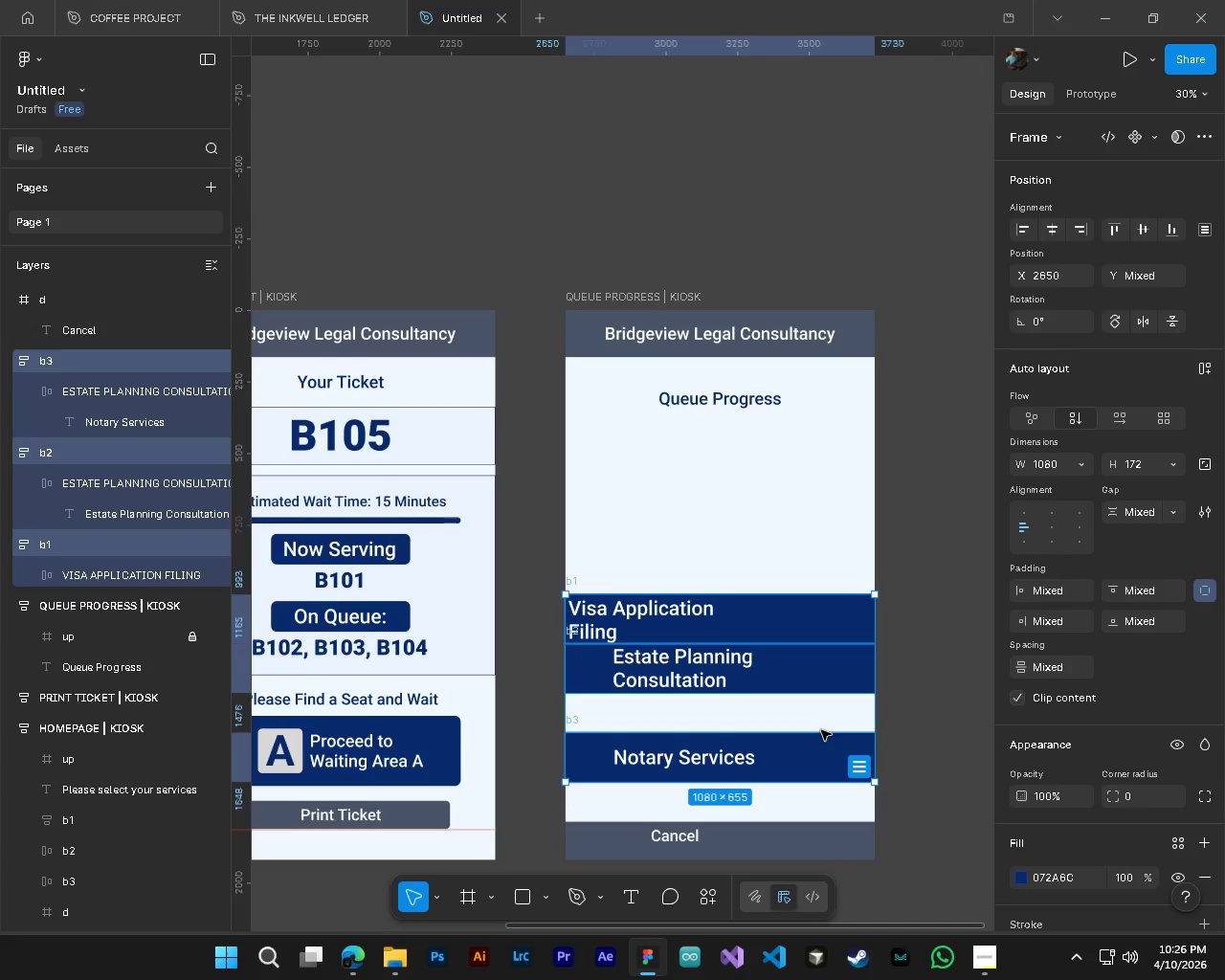 
left_click([821, 730])
 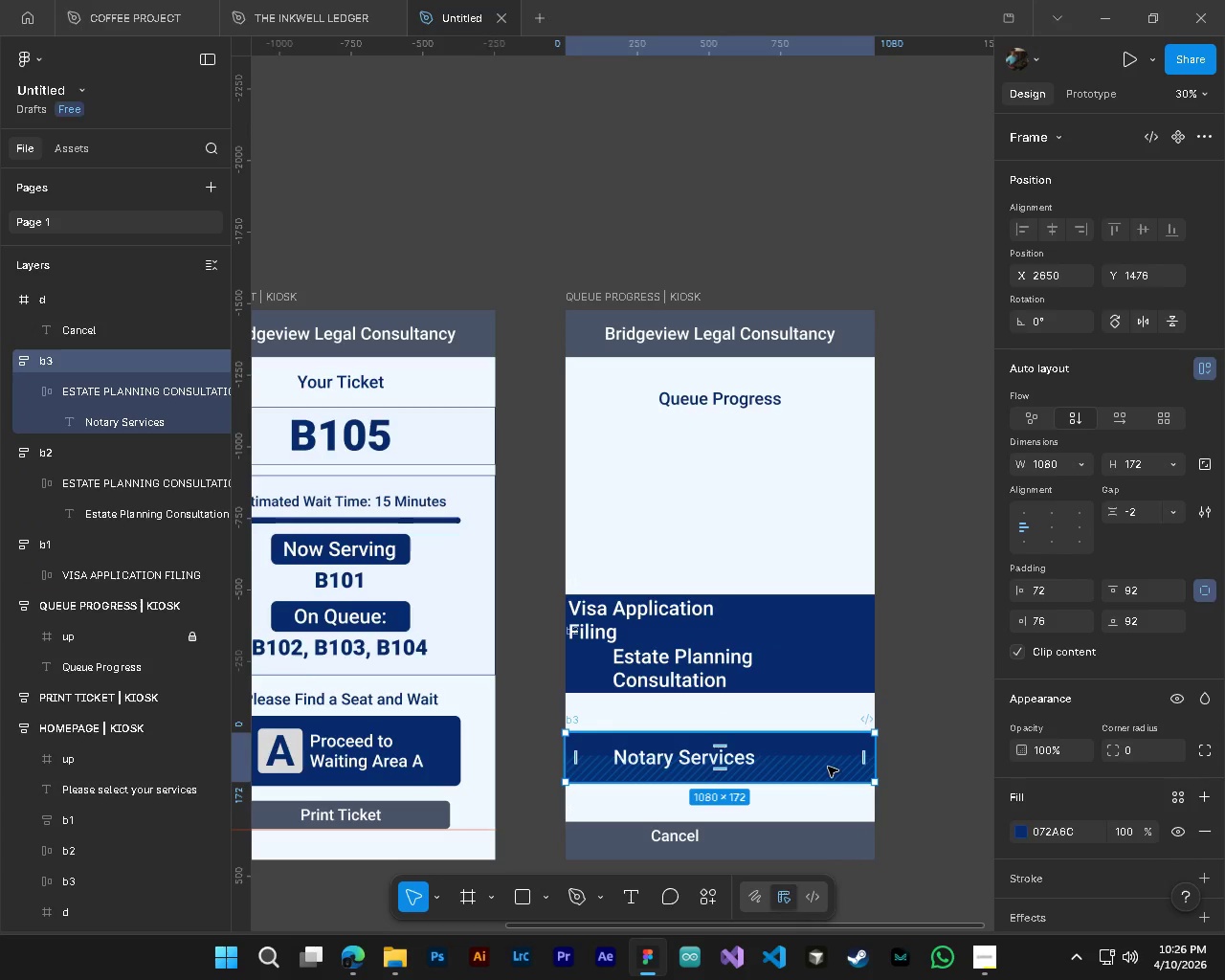 
hold_key(key=ShiftLeft, duration=0.94)
left_click([825, 685])
 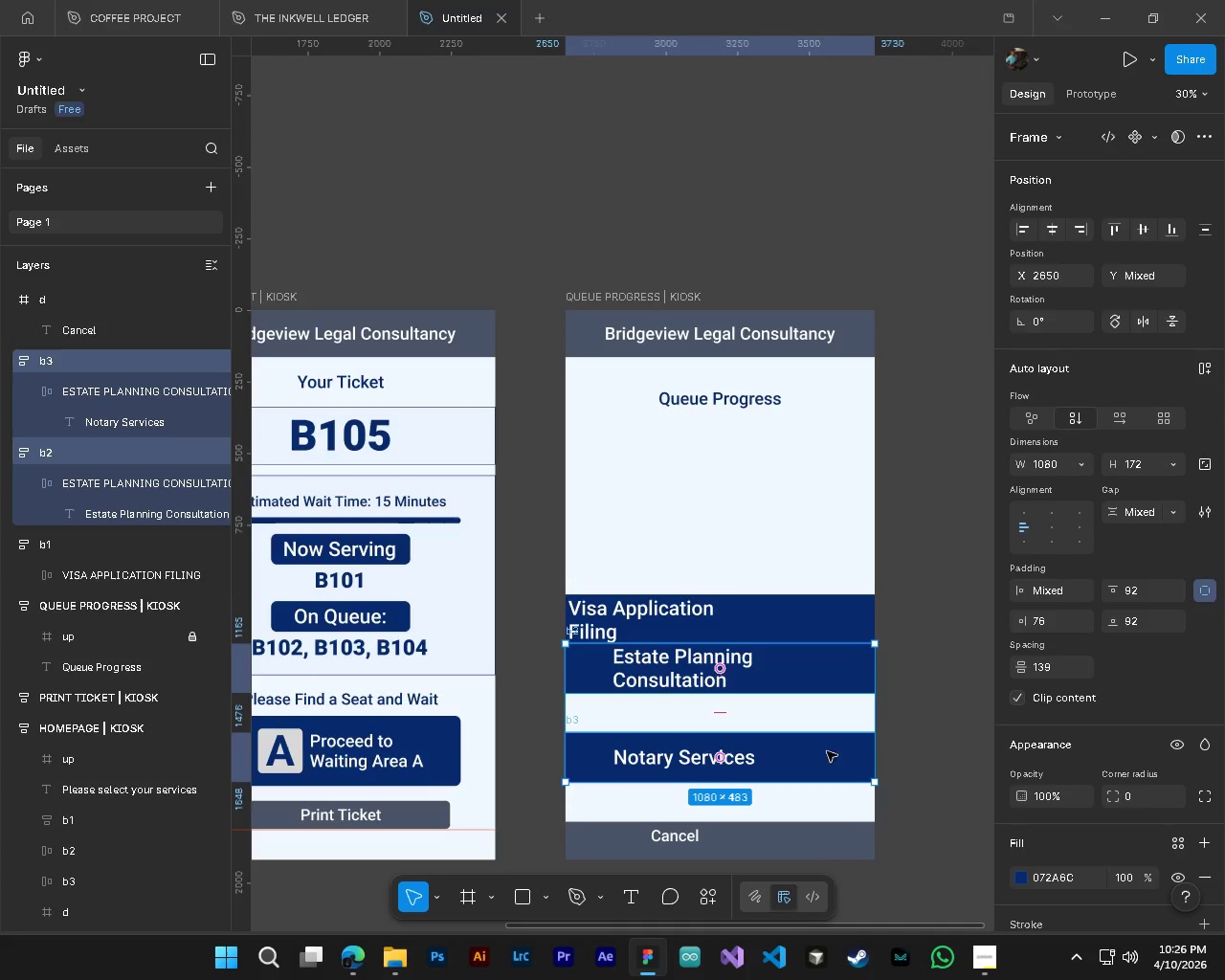 
left_click([830, 704])
 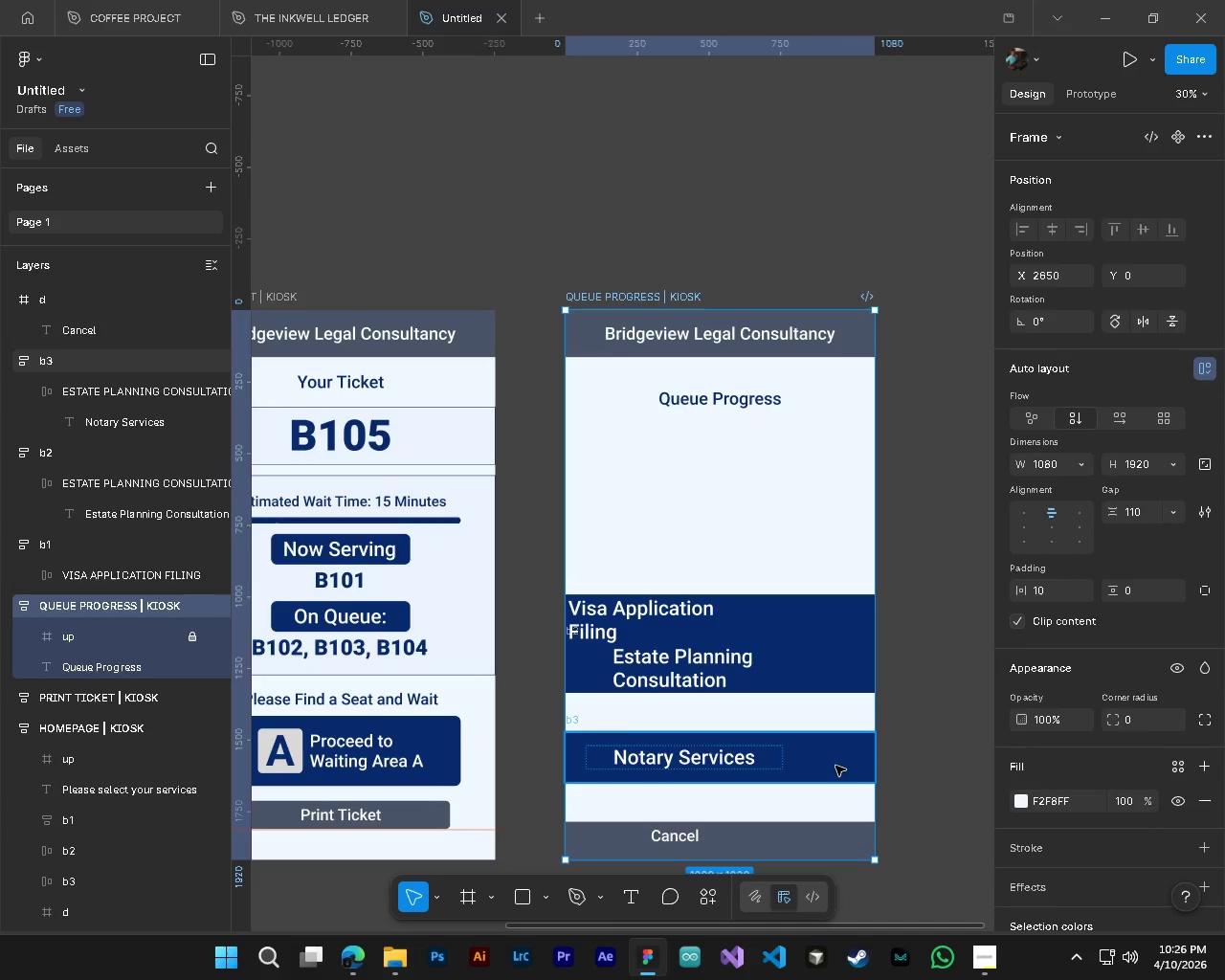 
left_click_drag(start_coordinate=[835, 766], to_coordinate=[833, 720])
 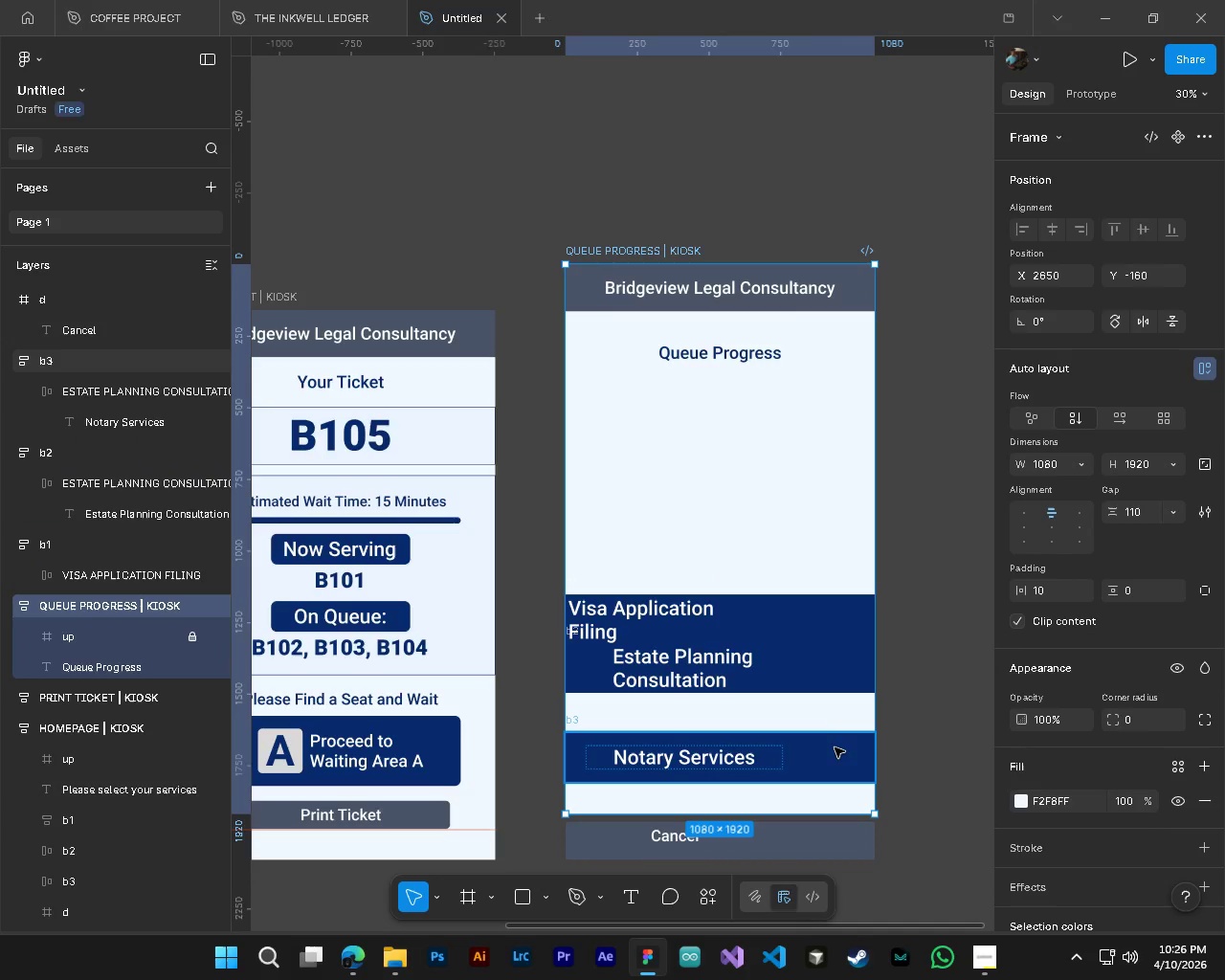 
key(Control+Z)
 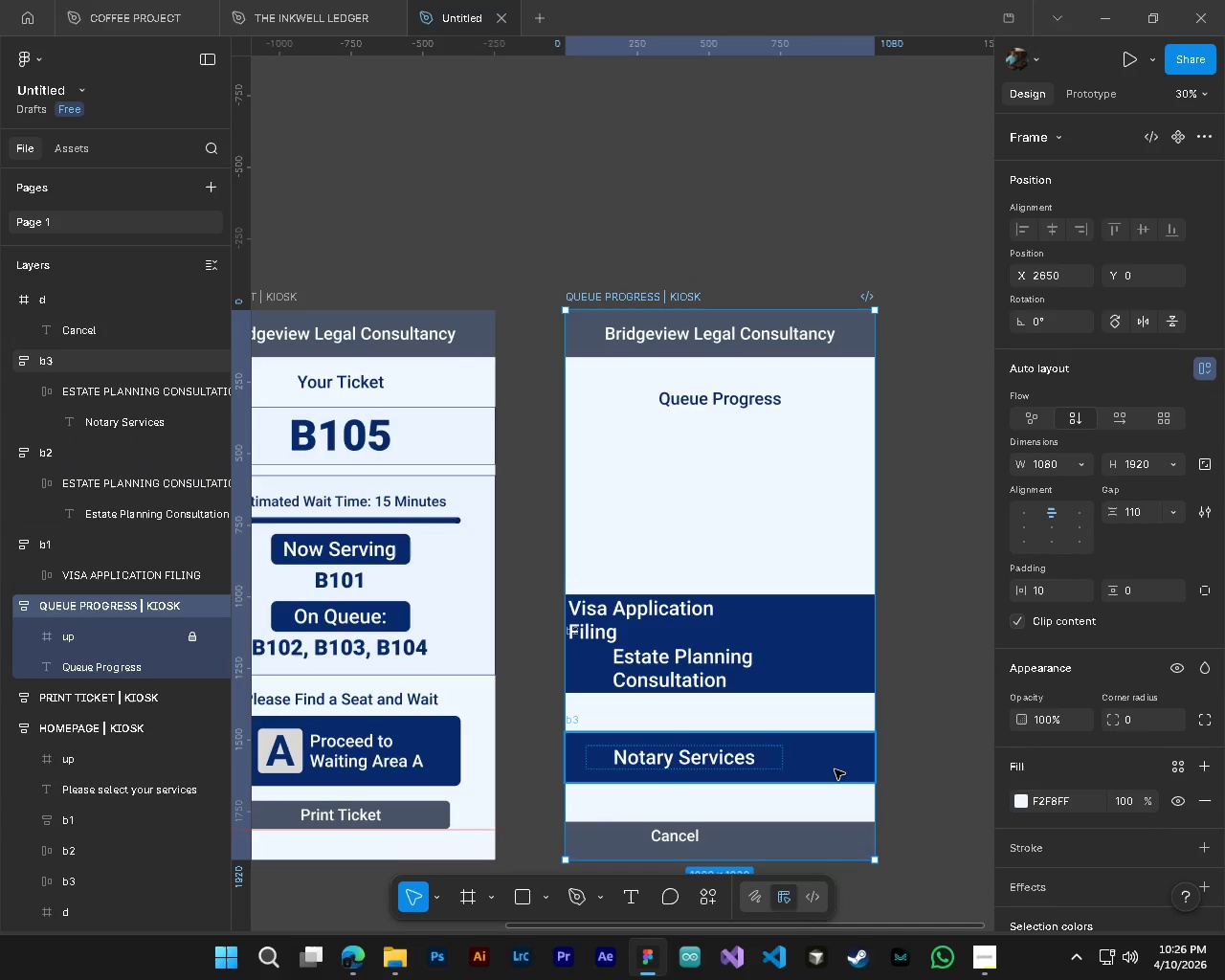 
left_click([835, 769])
 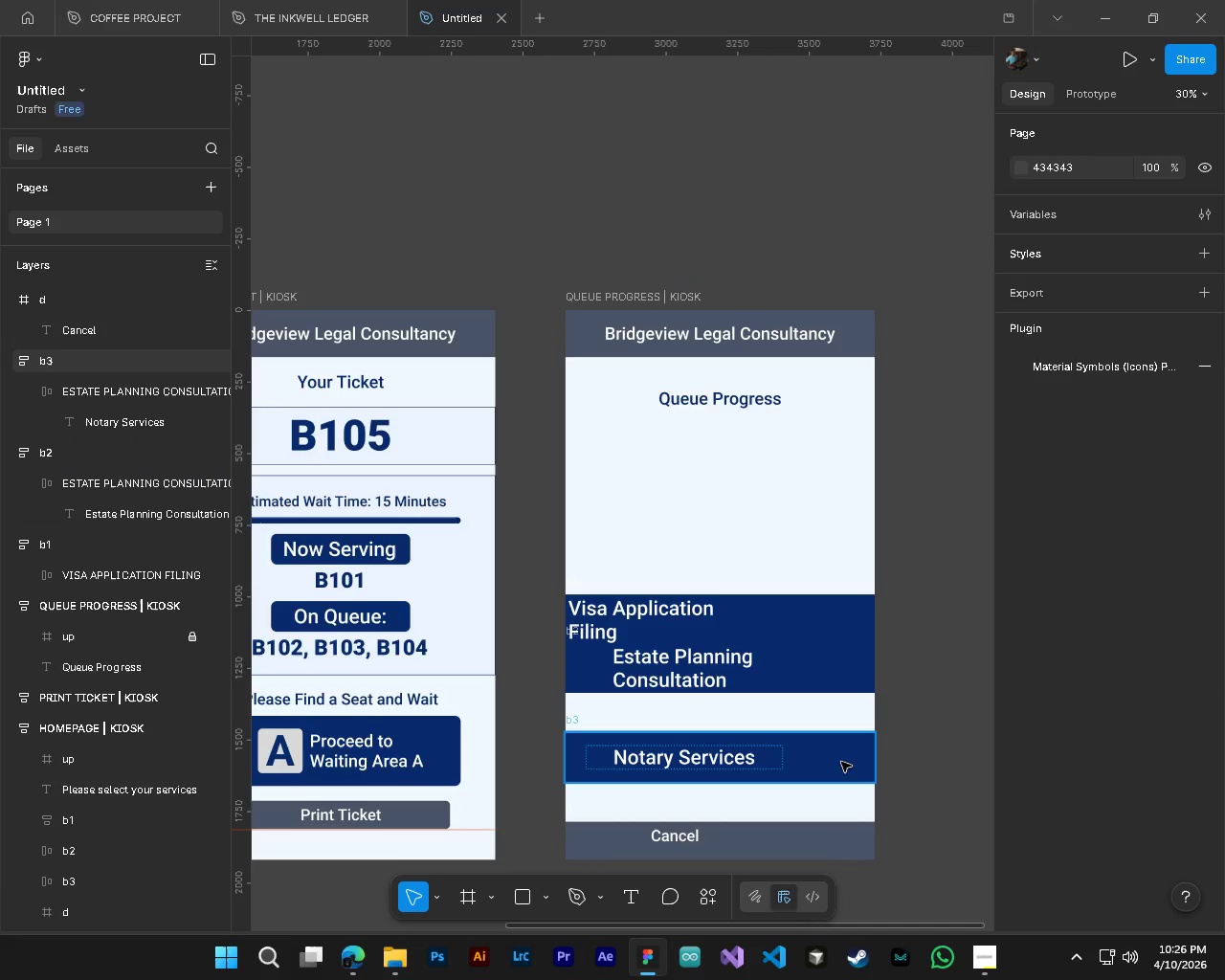 
left_click([841, 762])
 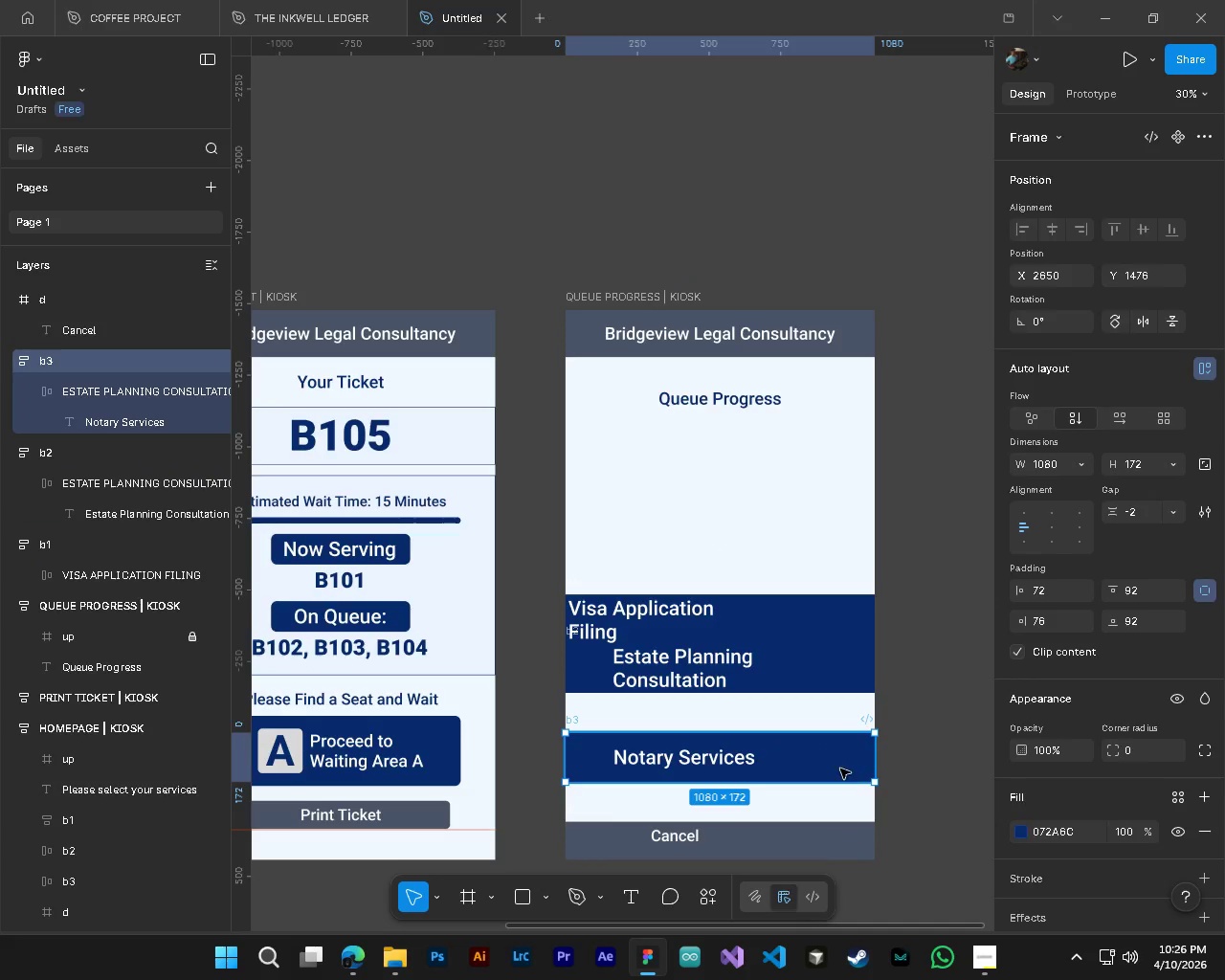 
left_click_drag(start_coordinate=[836, 763], to_coordinate=[835, 720])
 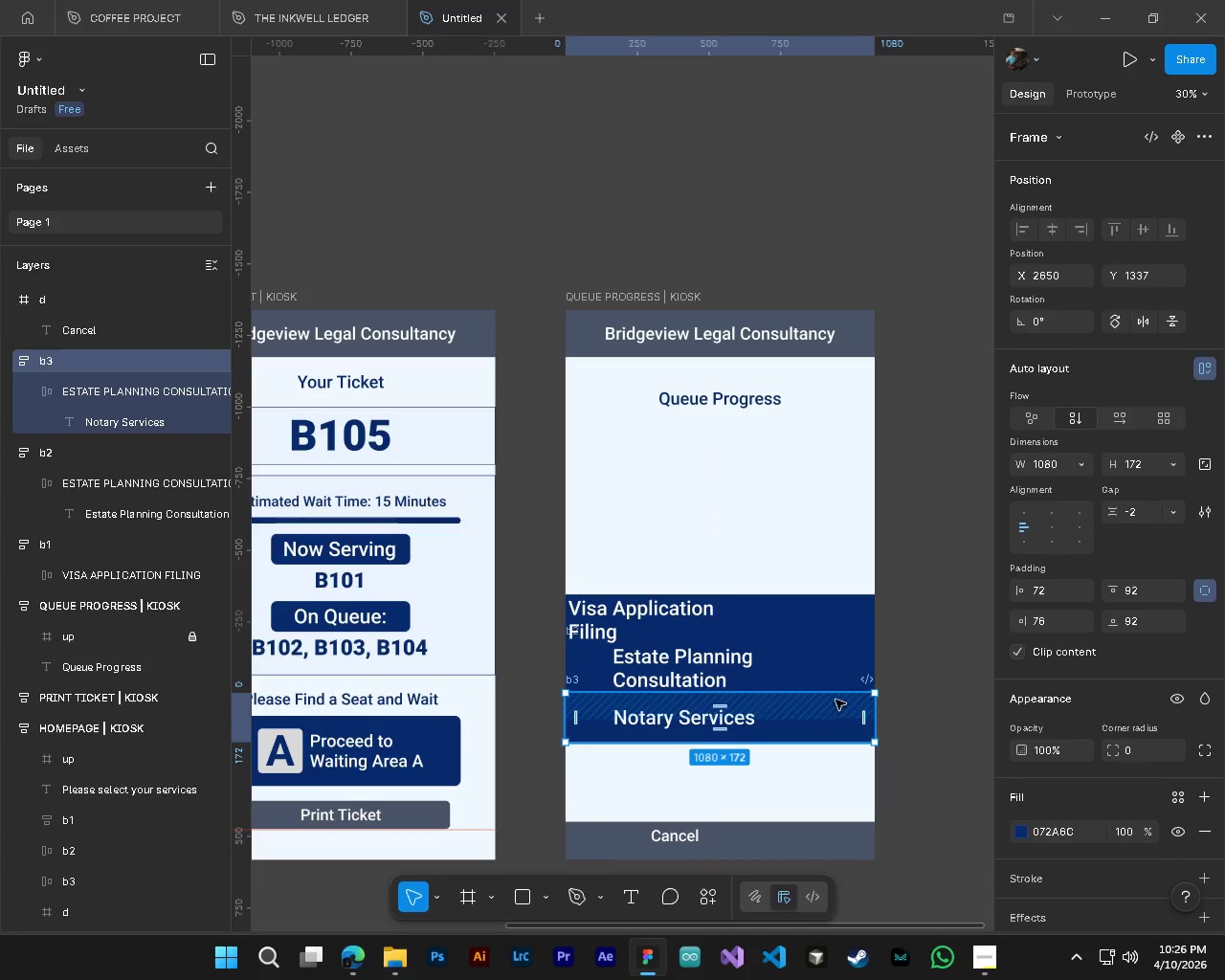 
hold_key(key=ShiftLeft, duration=1.53)
left_click([835, 684])
 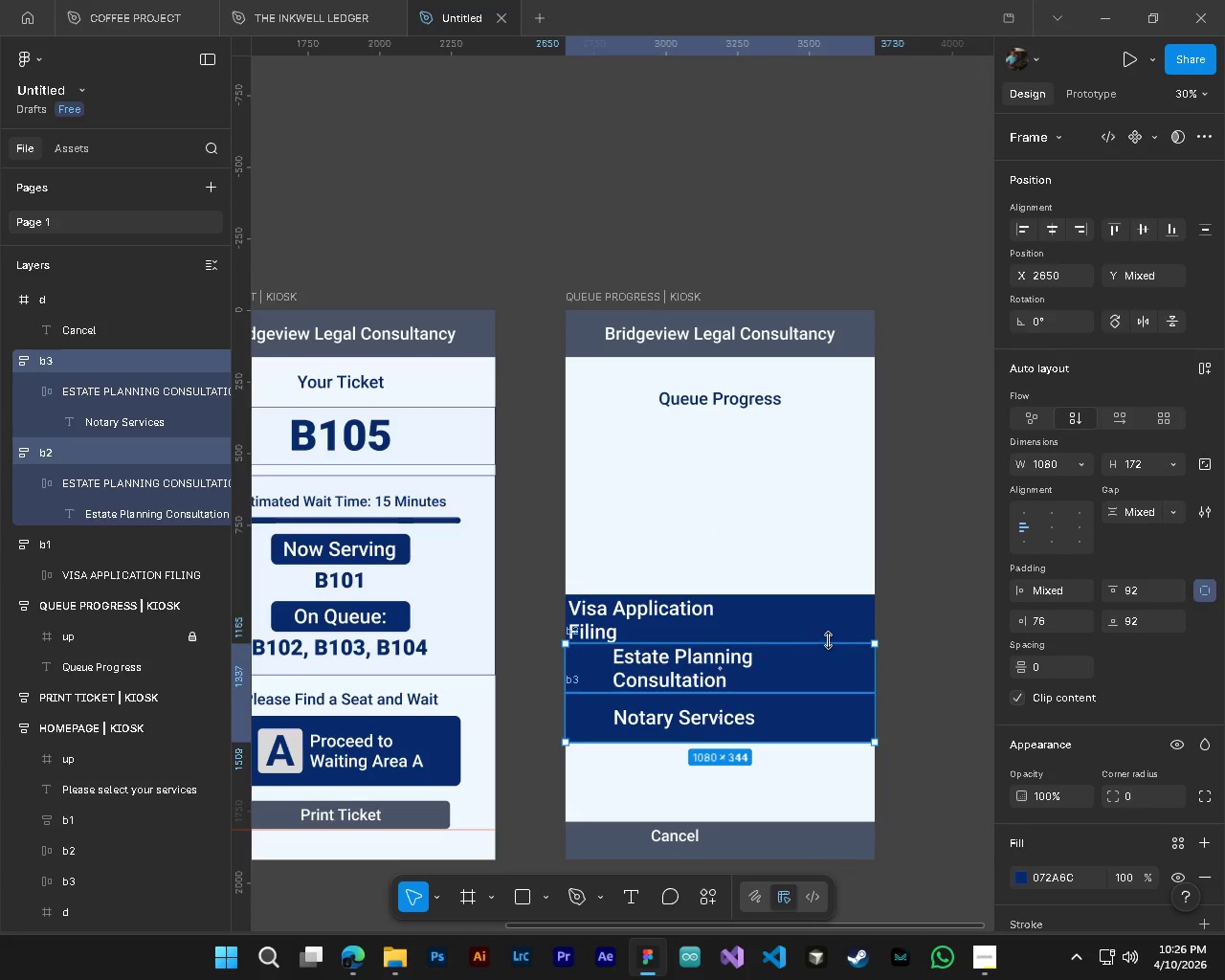 
left_click([829, 628])
 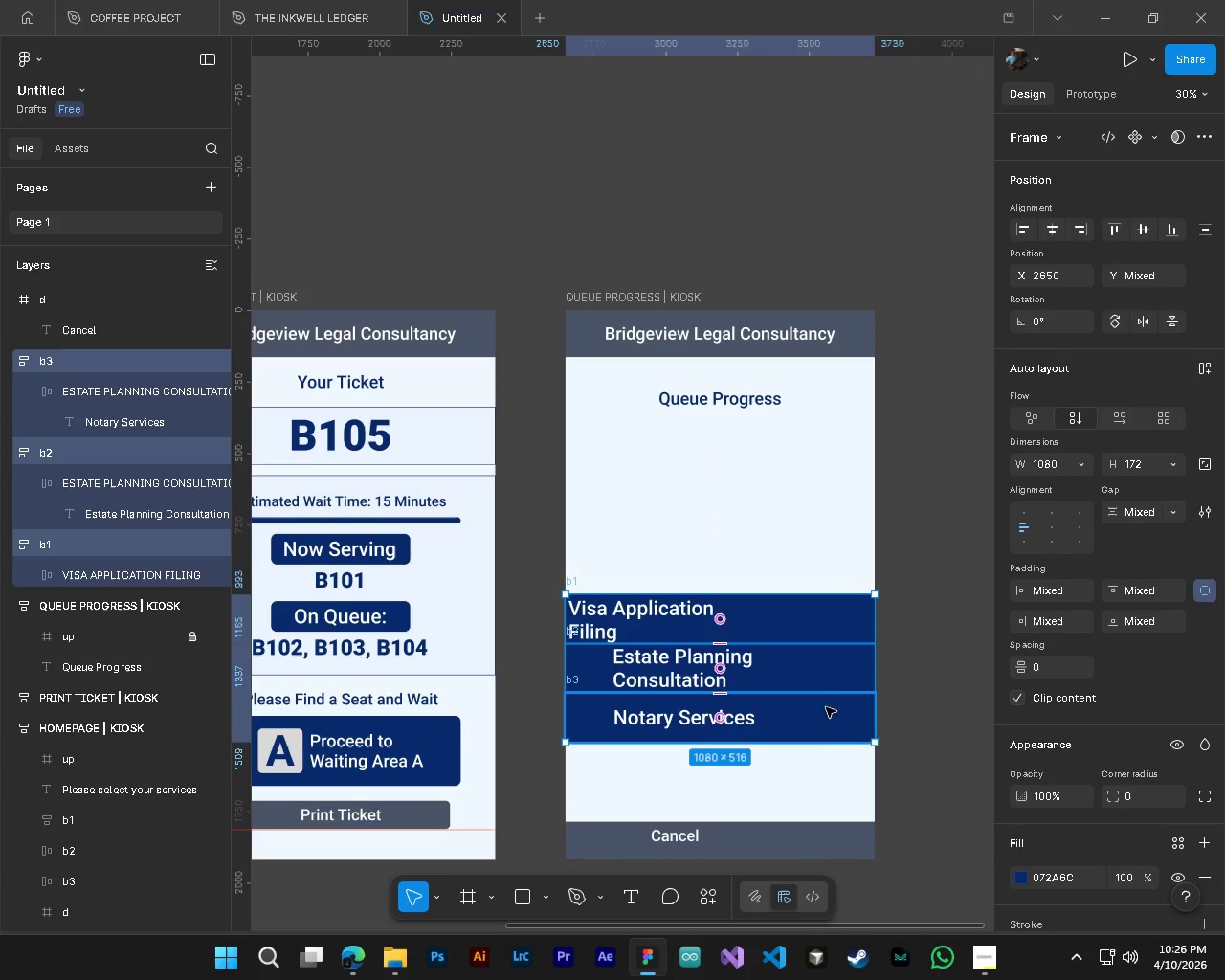 
hold_key(key=ShiftLeft, duration=1.52)
left_click([829, 721])
 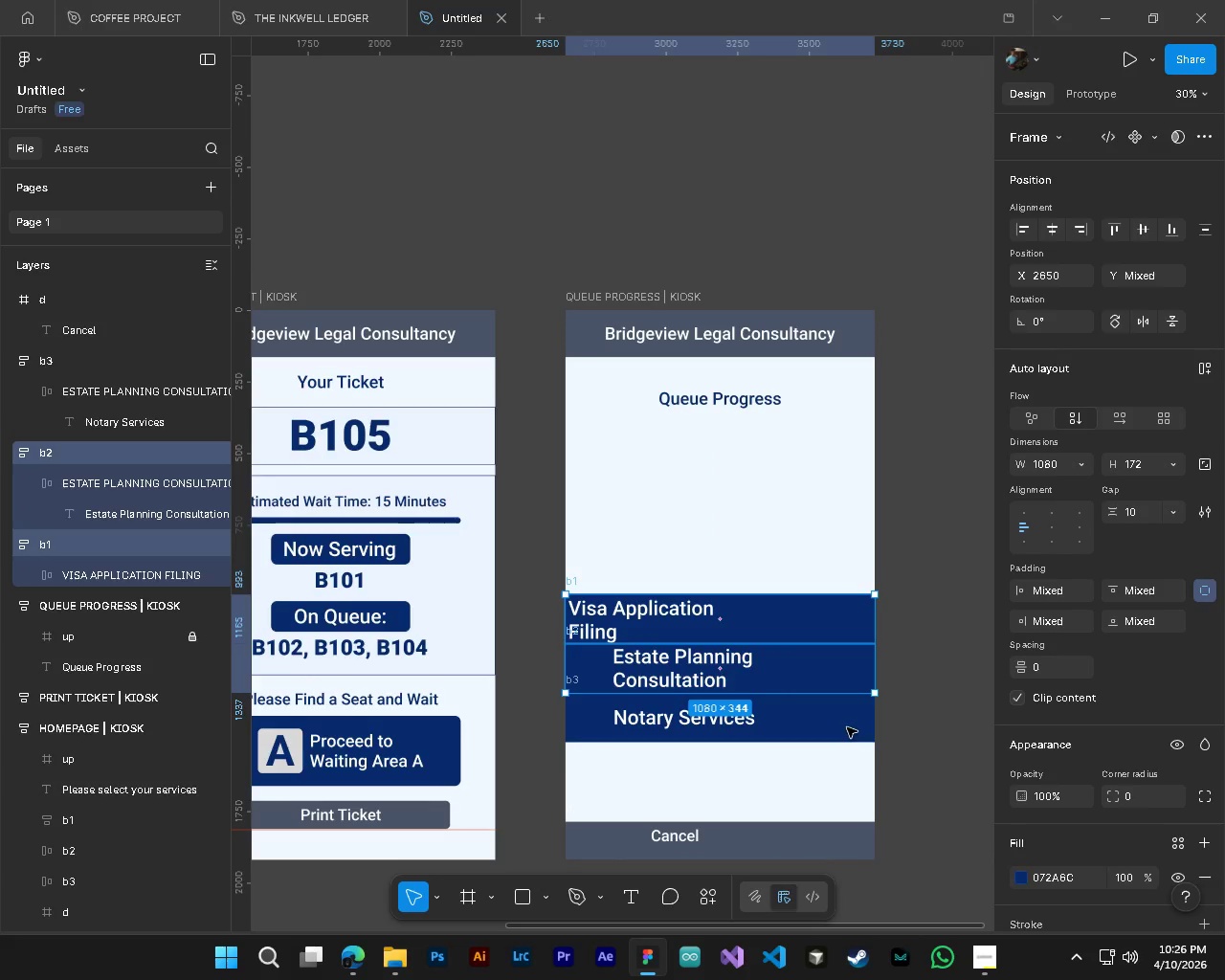 
left_click([841, 724])
 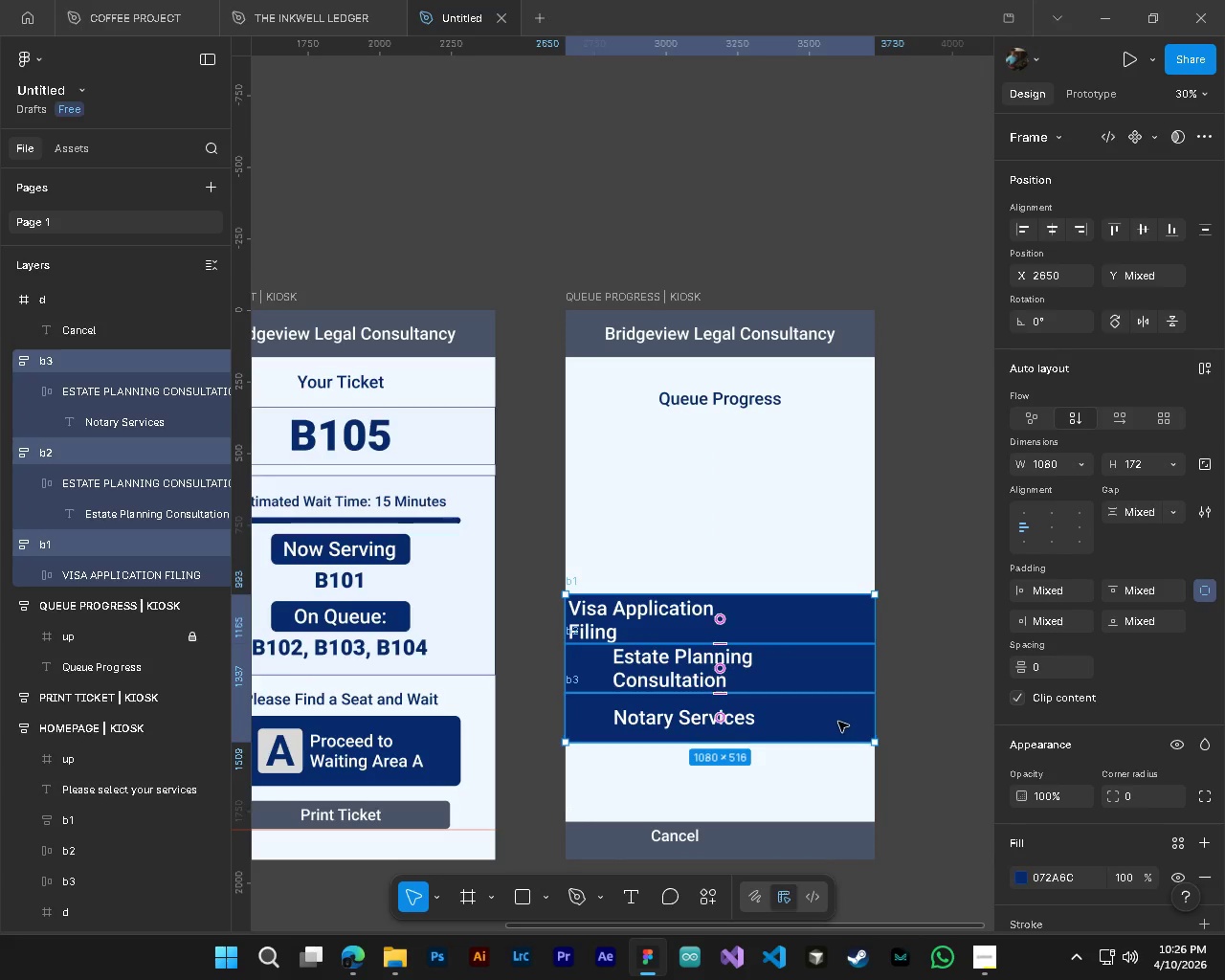 
hold_key(key=ShiftLeft, duration=0.31)
 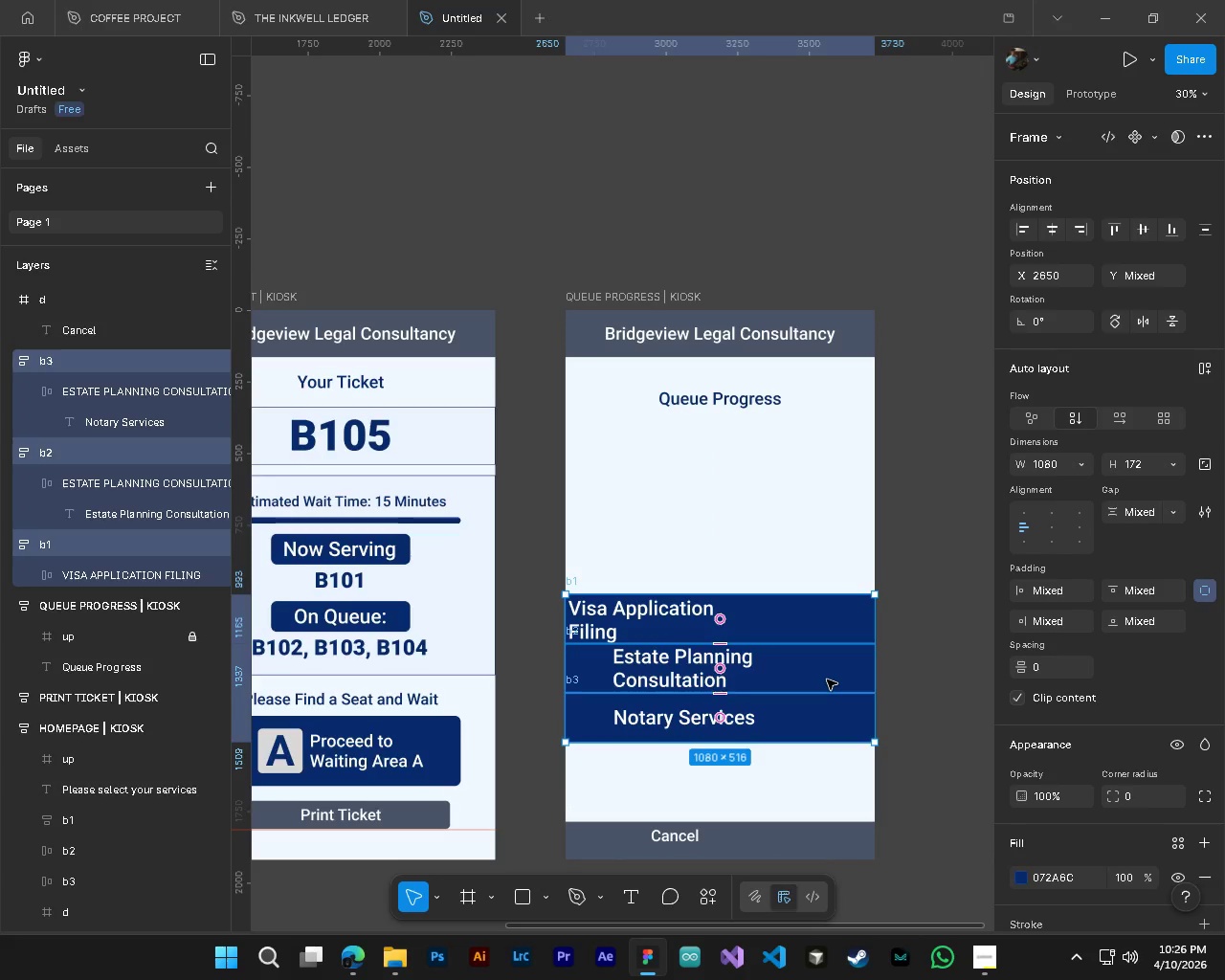 
left_click_drag(start_coordinate=[827, 679], to_coordinate=[829, 746])
 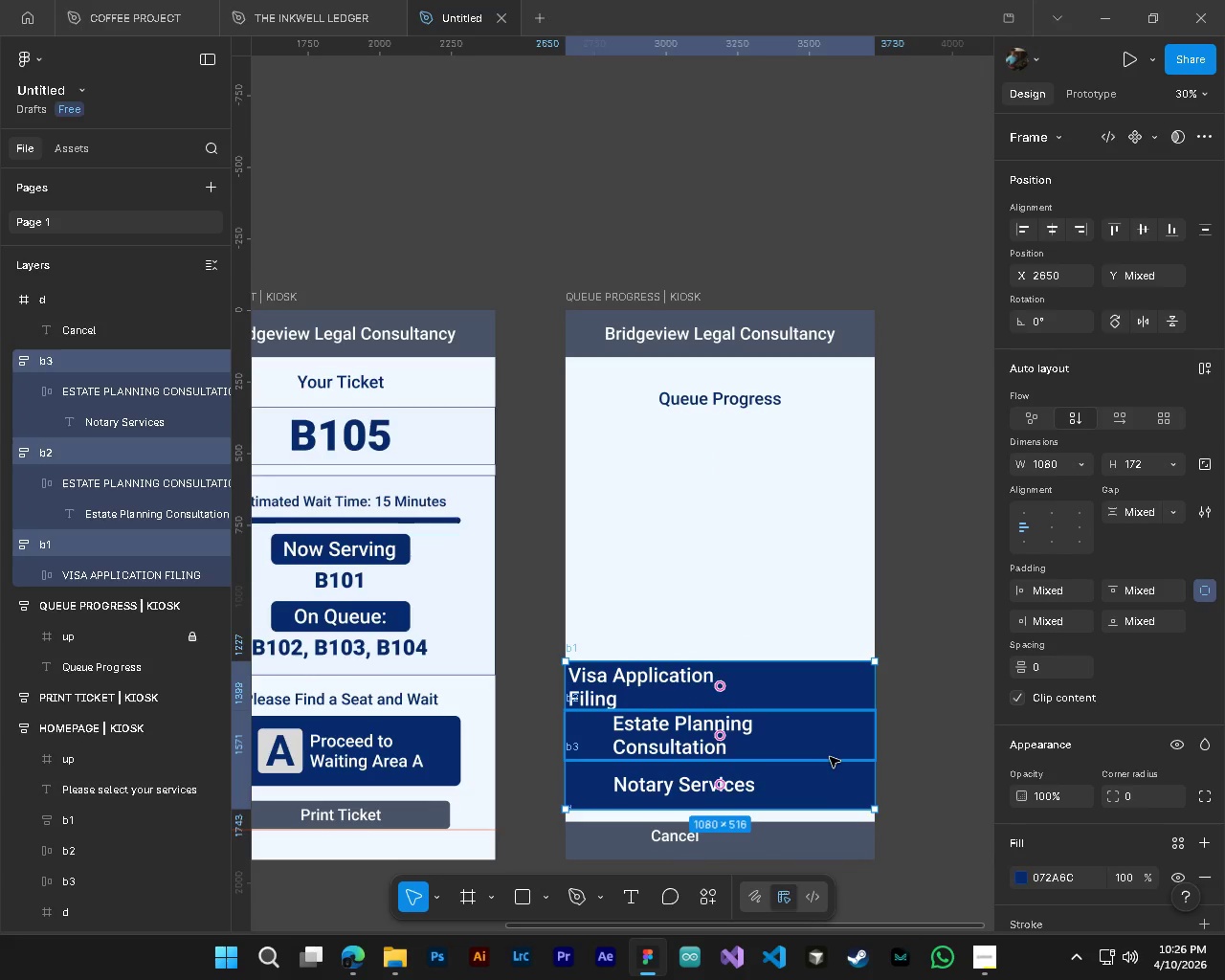 
left_click_drag(start_coordinate=[830, 757], to_coordinate=[832, 766])
 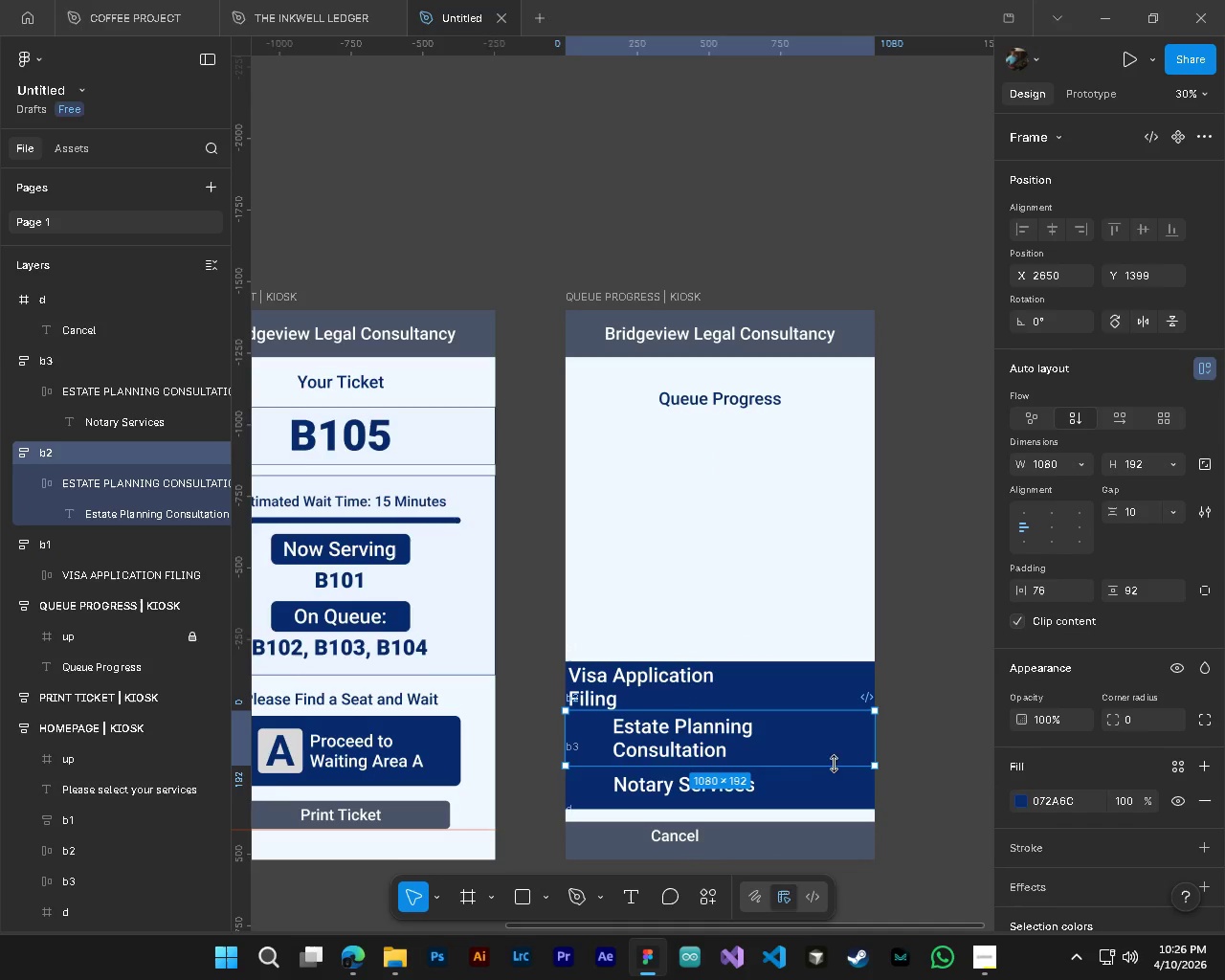 
key(Control+Z)
 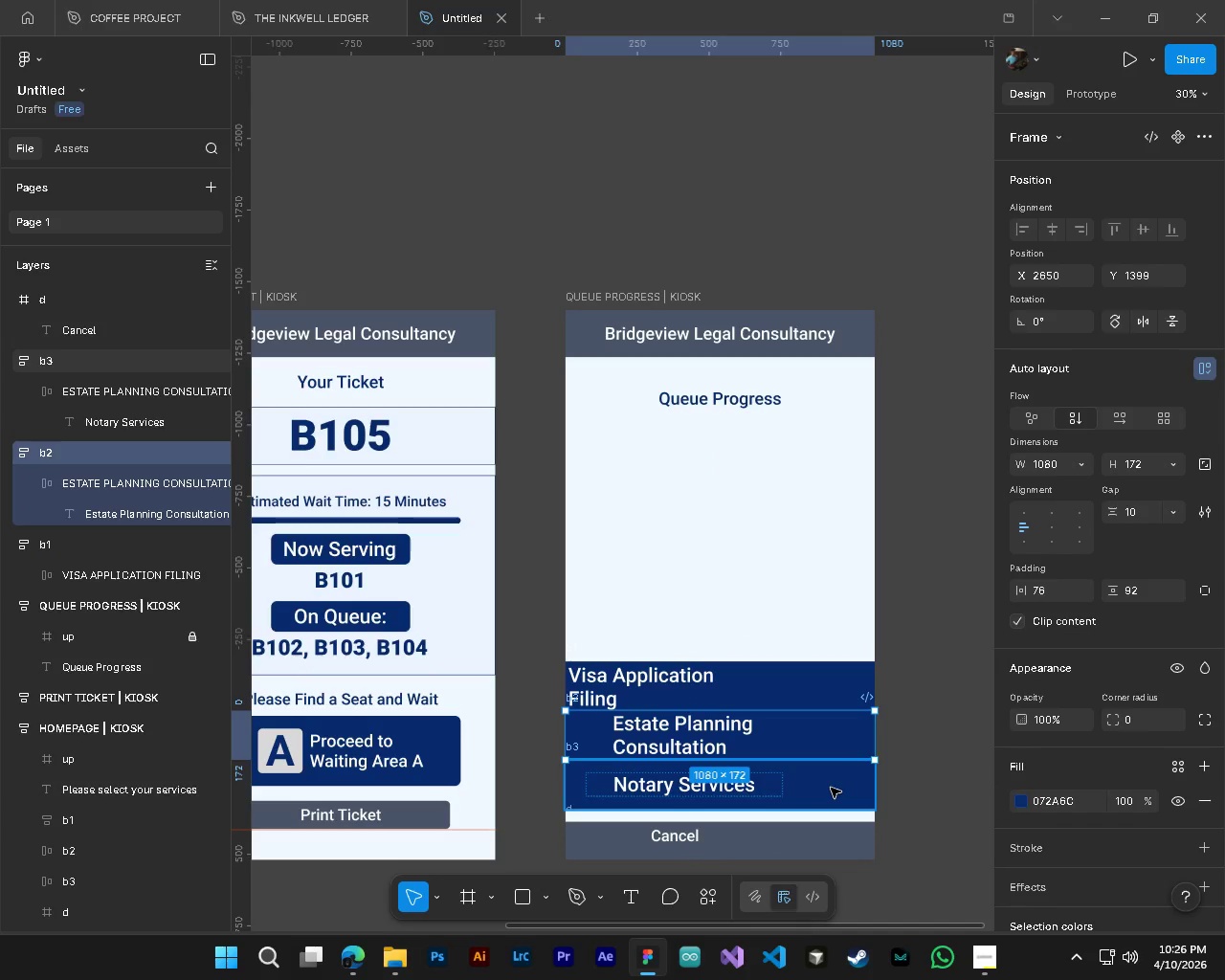 
hold_key(key=ShiftLeft, duration=1.09)
left_click([831, 788])
 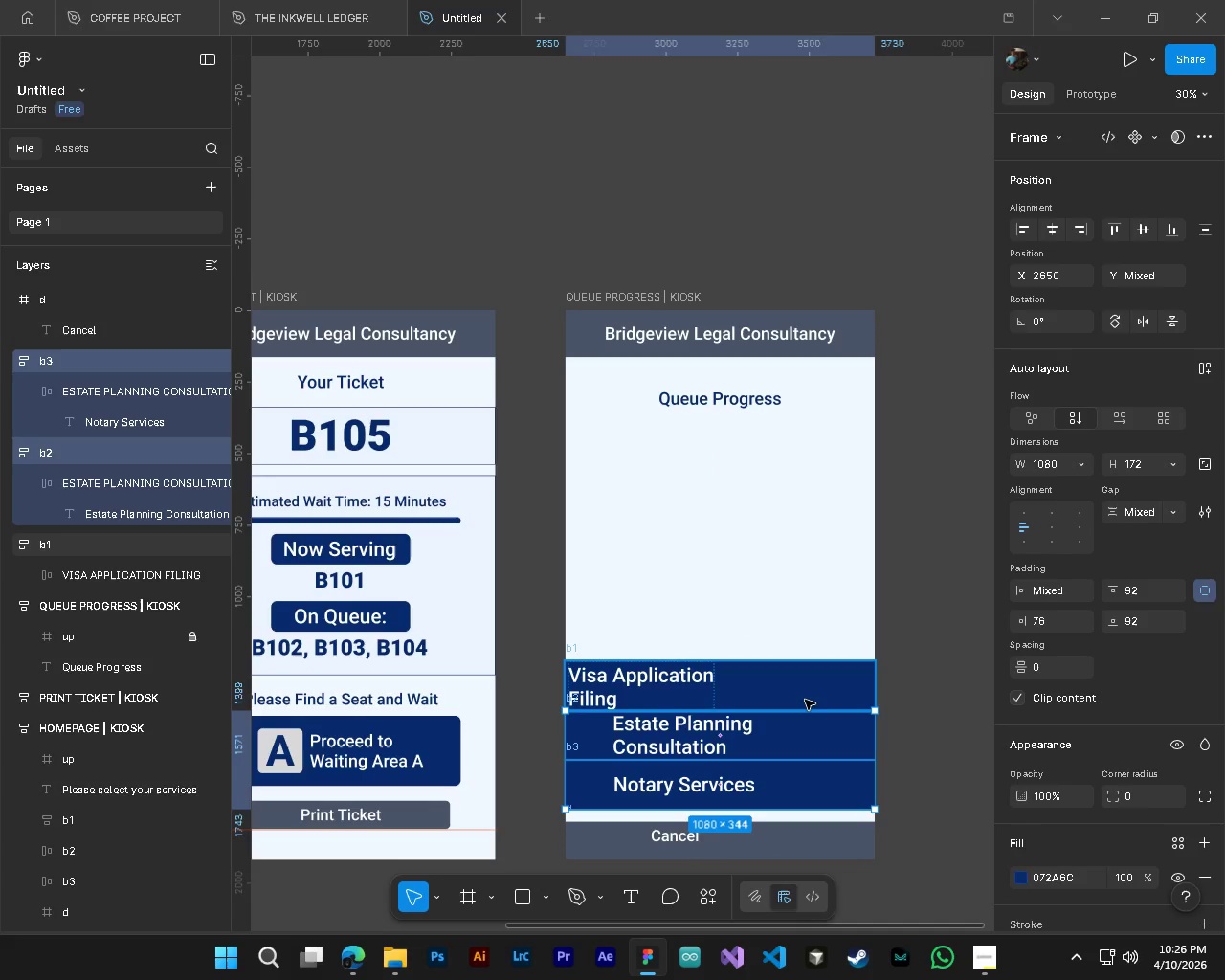 
left_click([805, 700])
 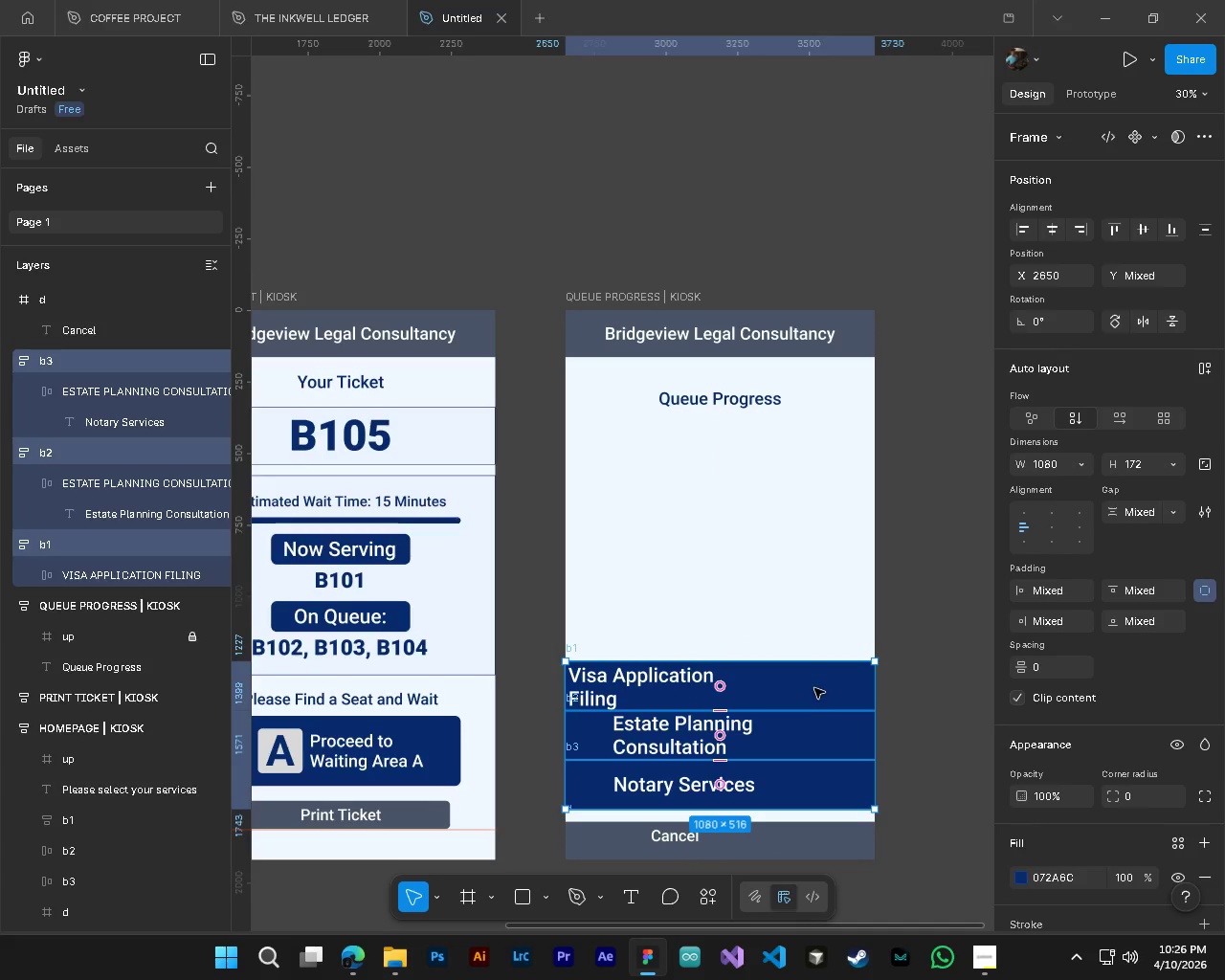 
left_click_drag(start_coordinate=[814, 689], to_coordinate=[816, 708])
 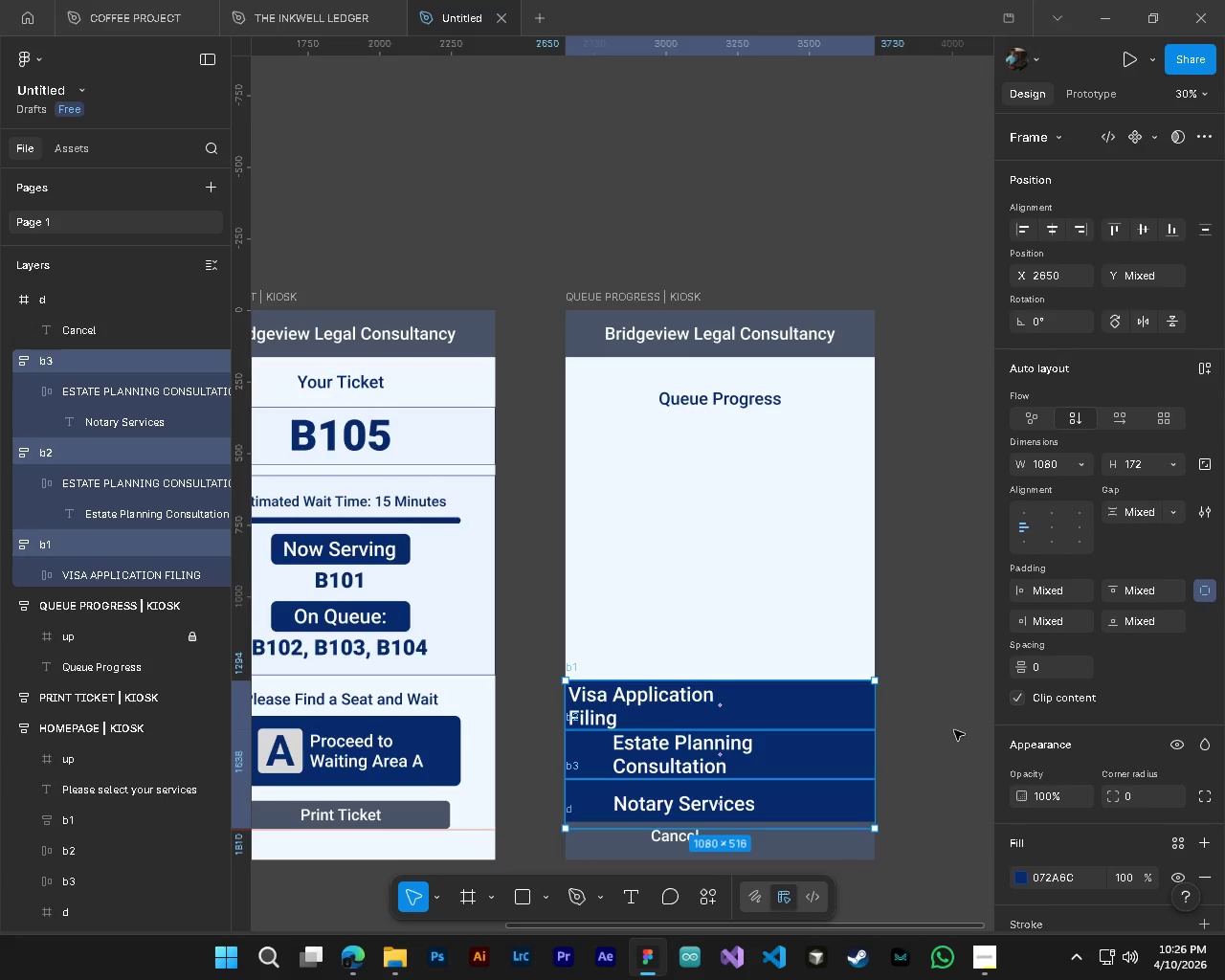 
left_click([954, 730])
 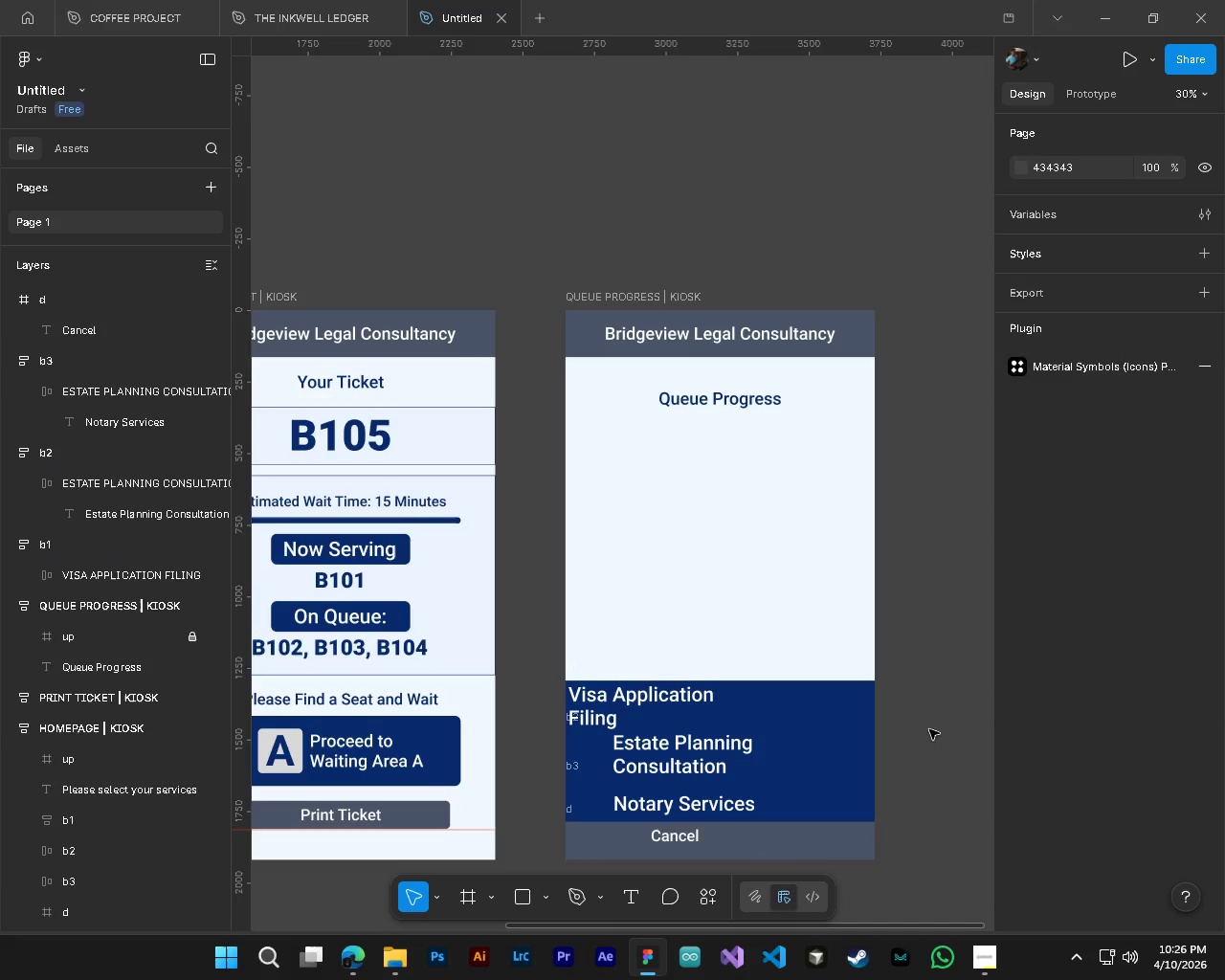 
key(Alt+Control+AltLeft)
 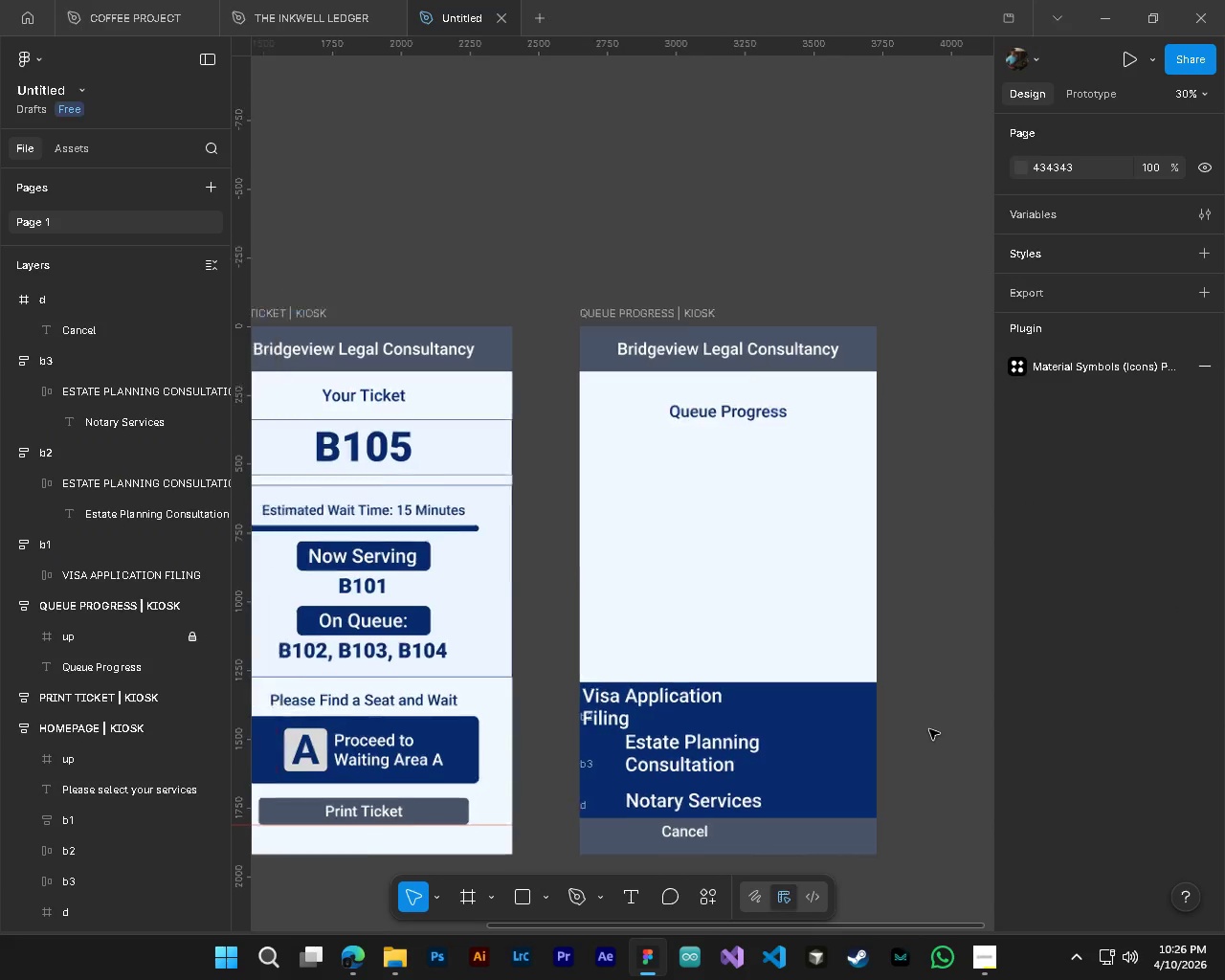 
key(Control+ControlLeft)
 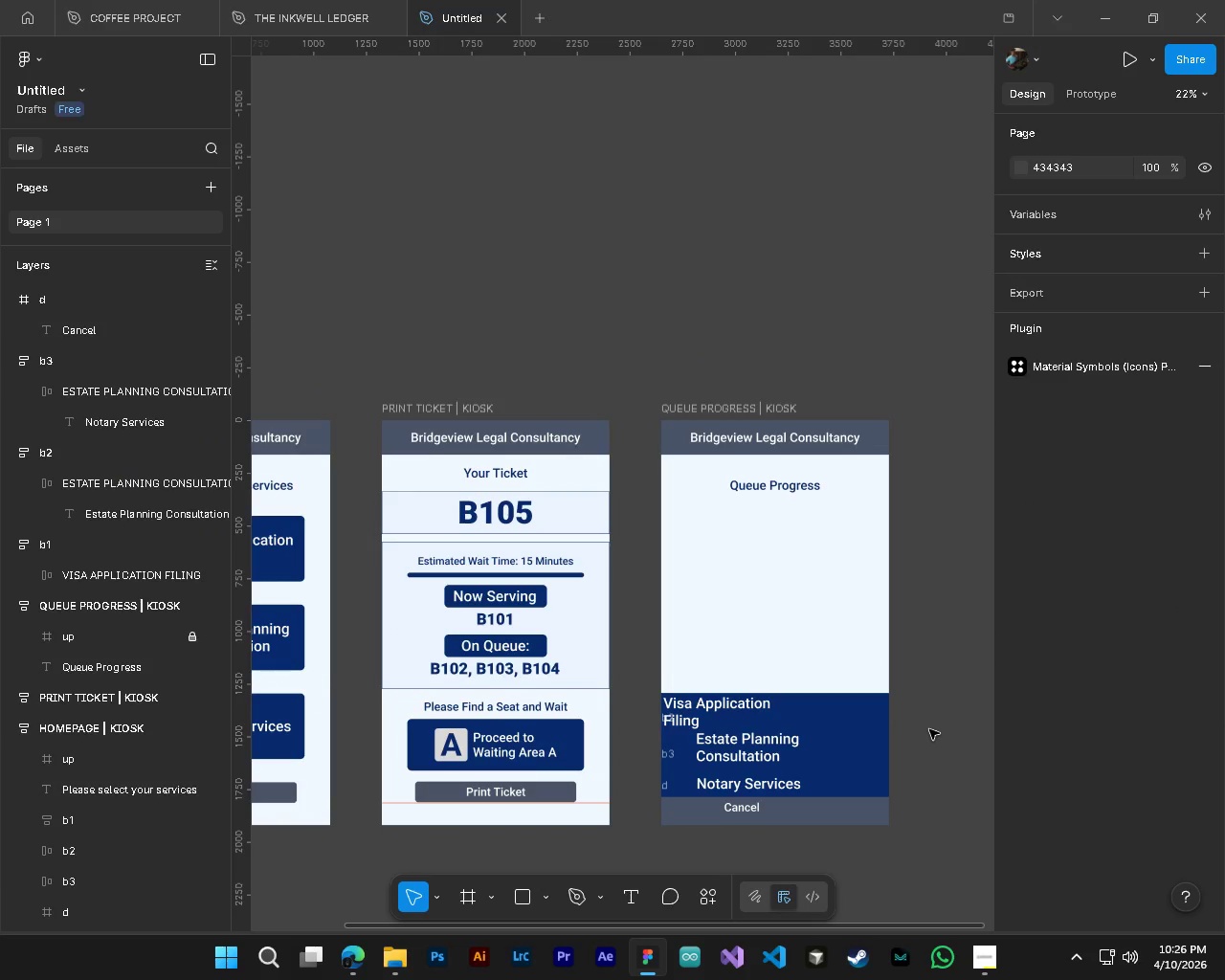 
scroll: coordinate [929, 729], scroll_direction: down, amount: 3.0
 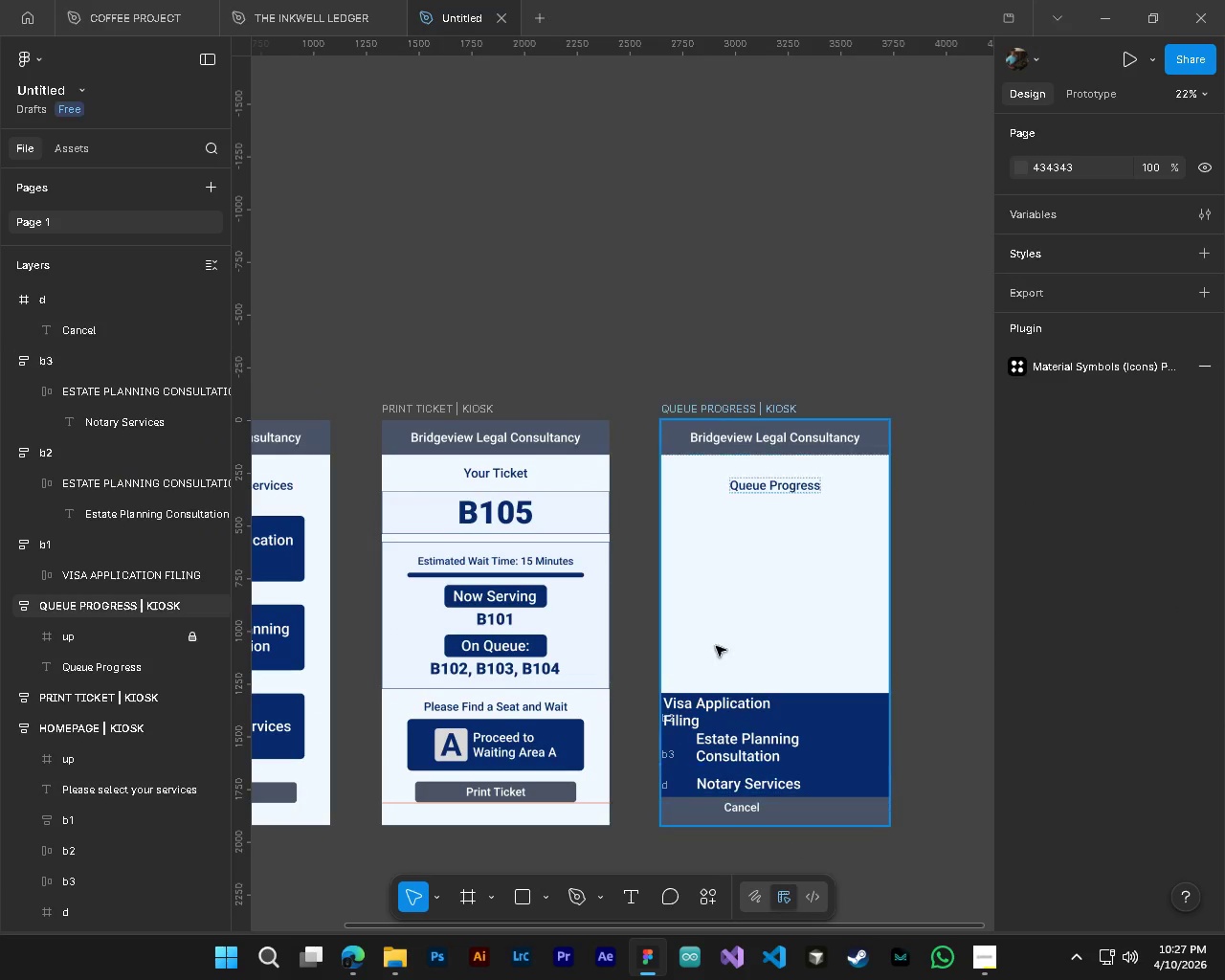 
hold_key(key=ShiftLeft, duration=0.53)
 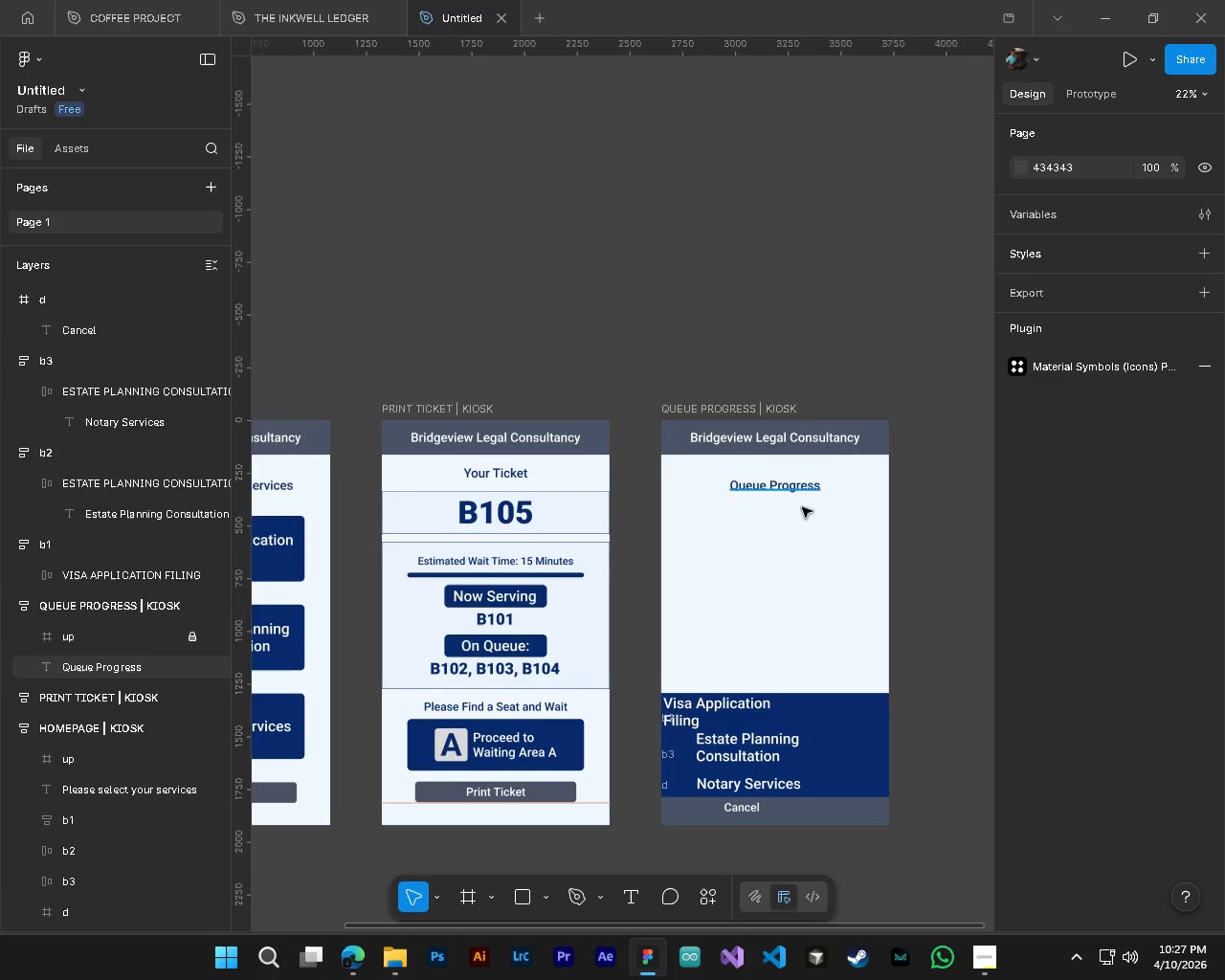 
key(Alt+Control+AltLeft)
 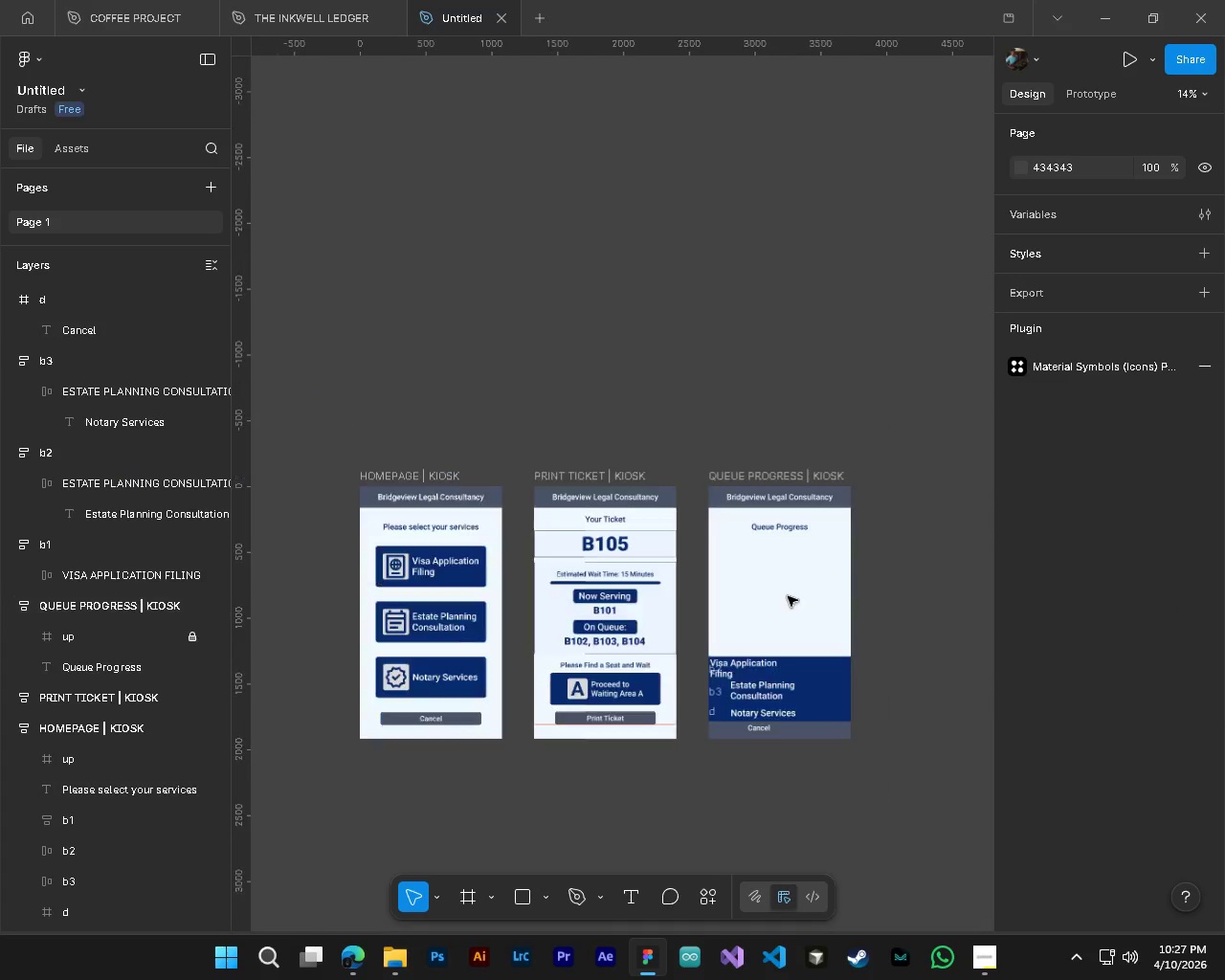 
key(Control+ControlLeft)
 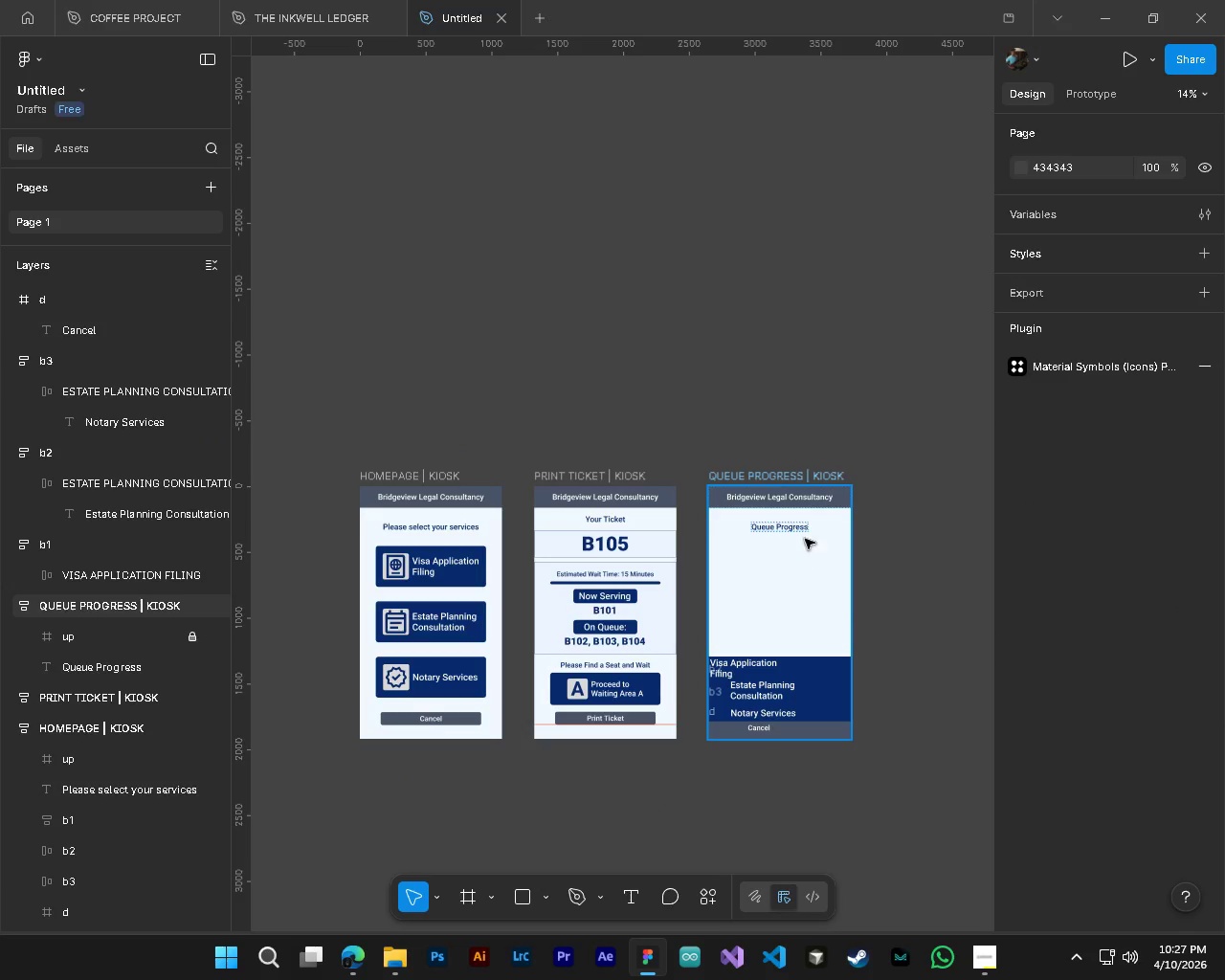 
hold_key(key=ControlLeft, duration=0.69)
 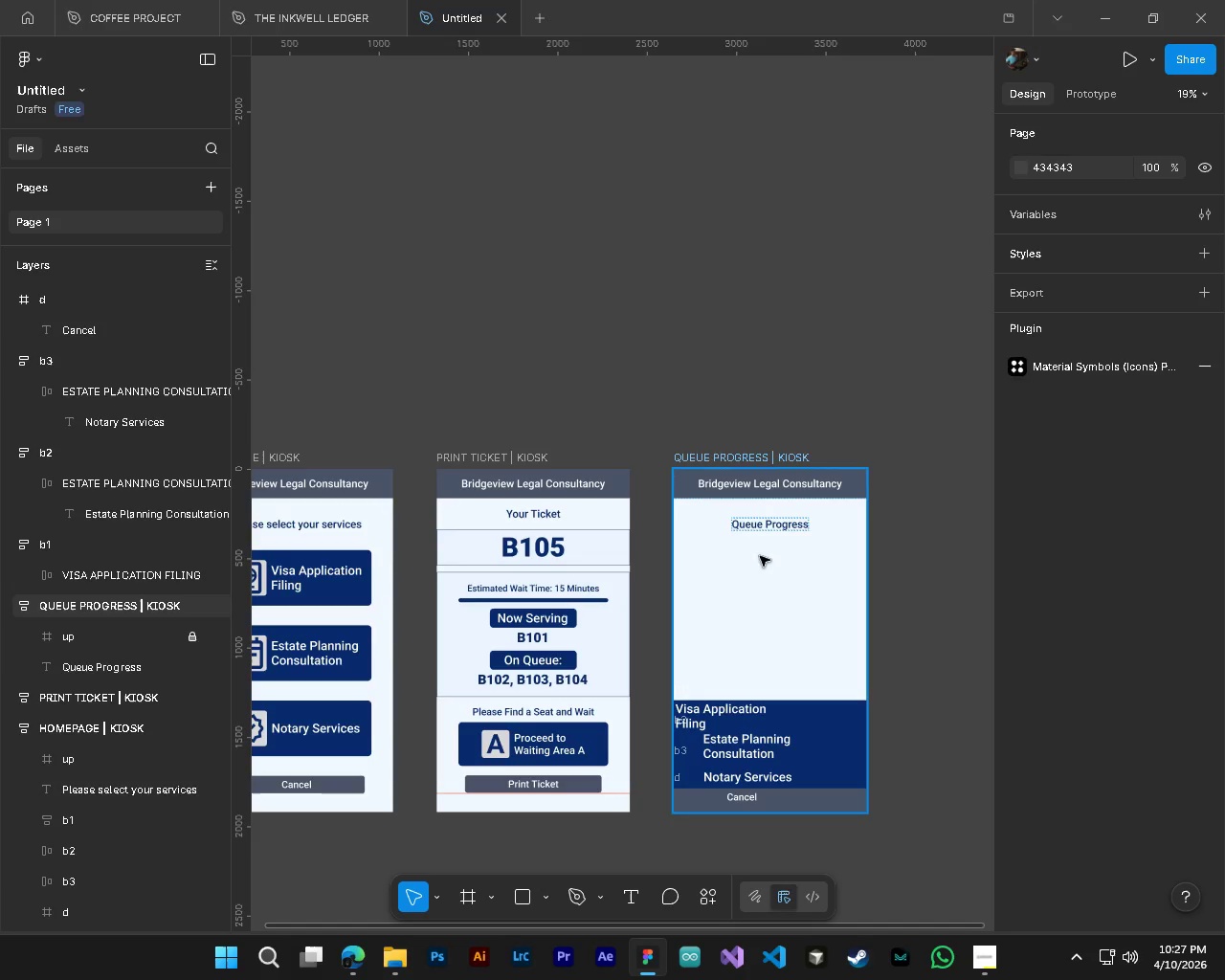 
hold_key(key=AltLeft, duration=0.66)
 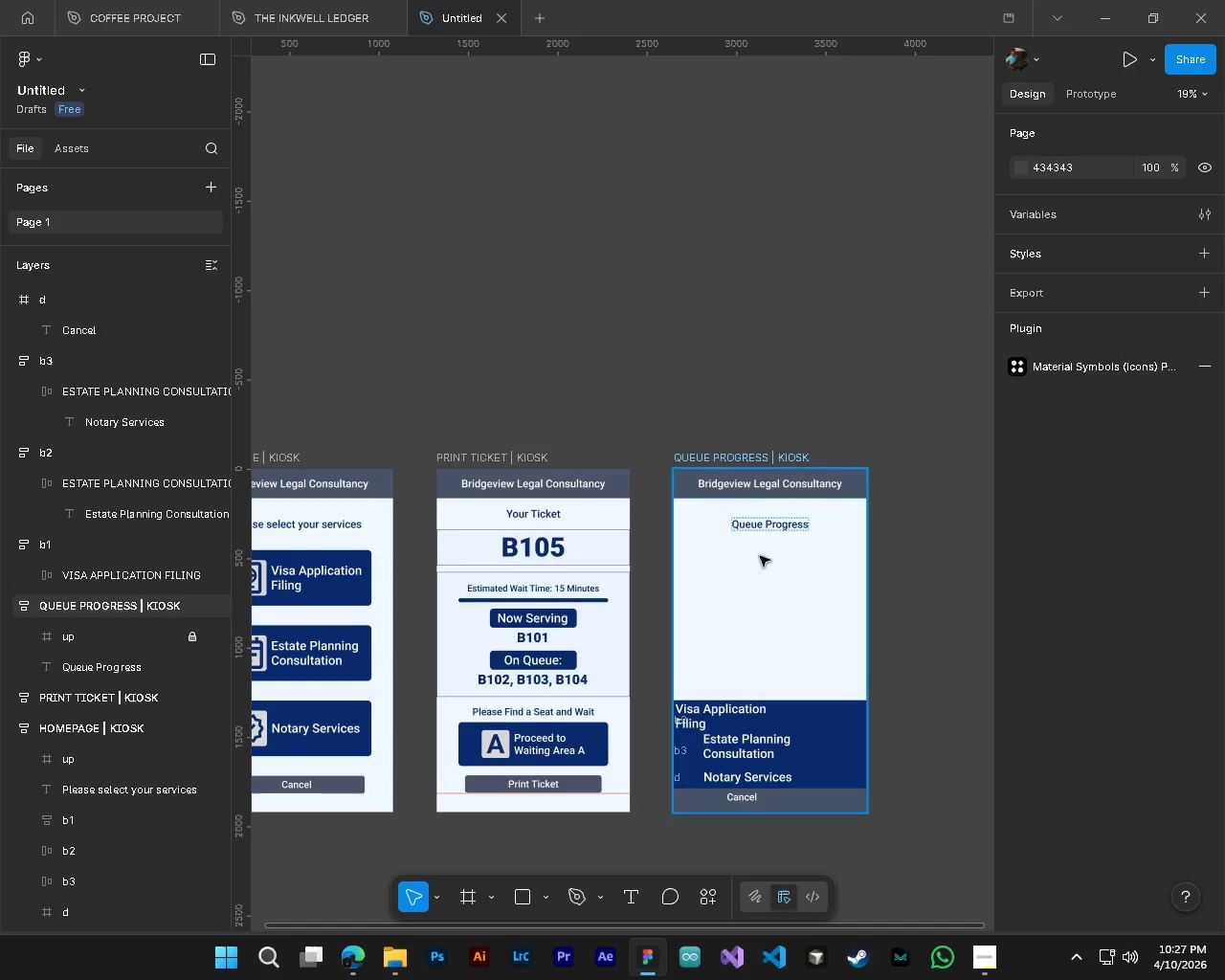 
scroll: coordinate [788, 596], scroll_direction: down, amount: 4.0
 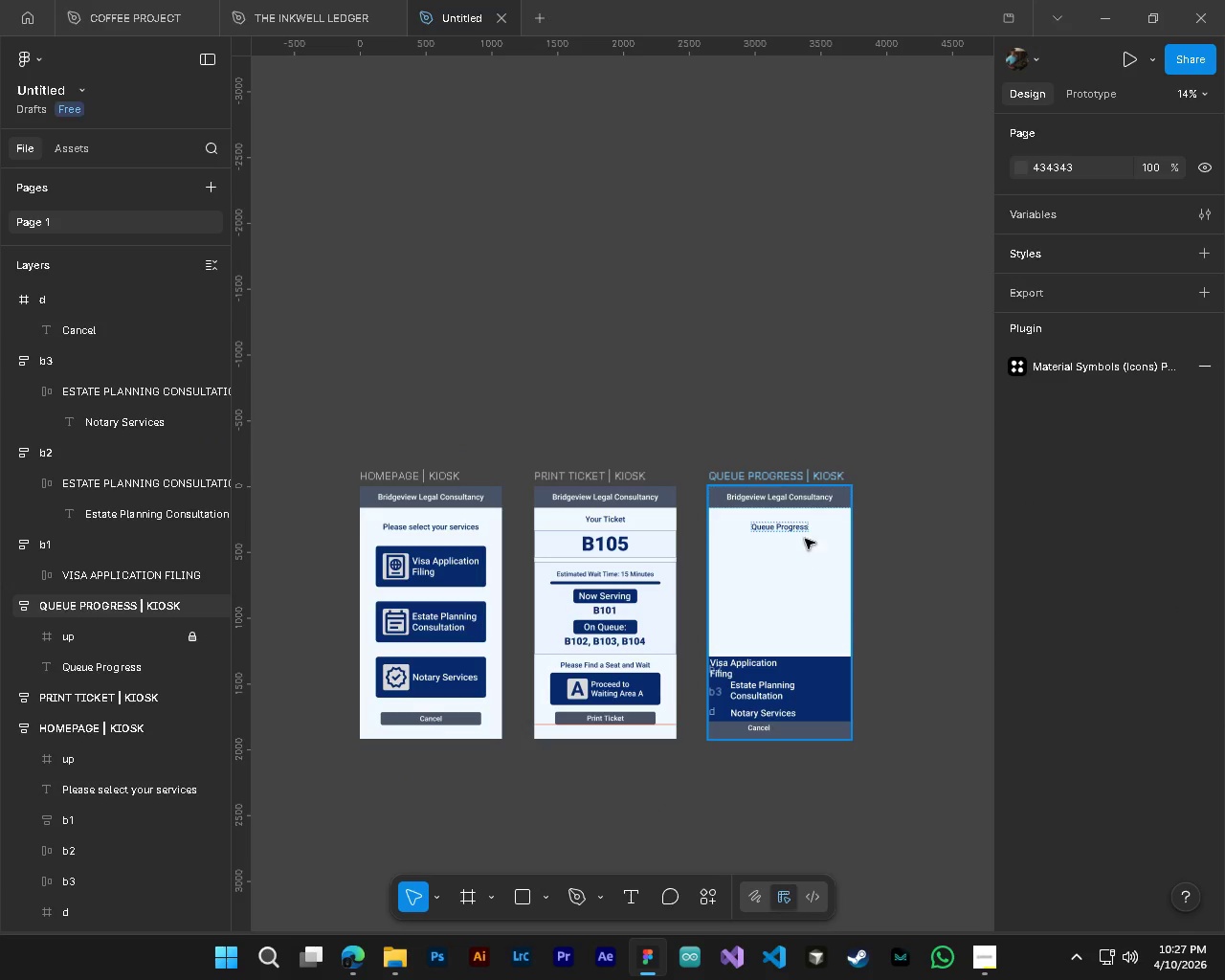 
scroll: coordinate [806, 536], scroll_direction: up, amount: 3.0
 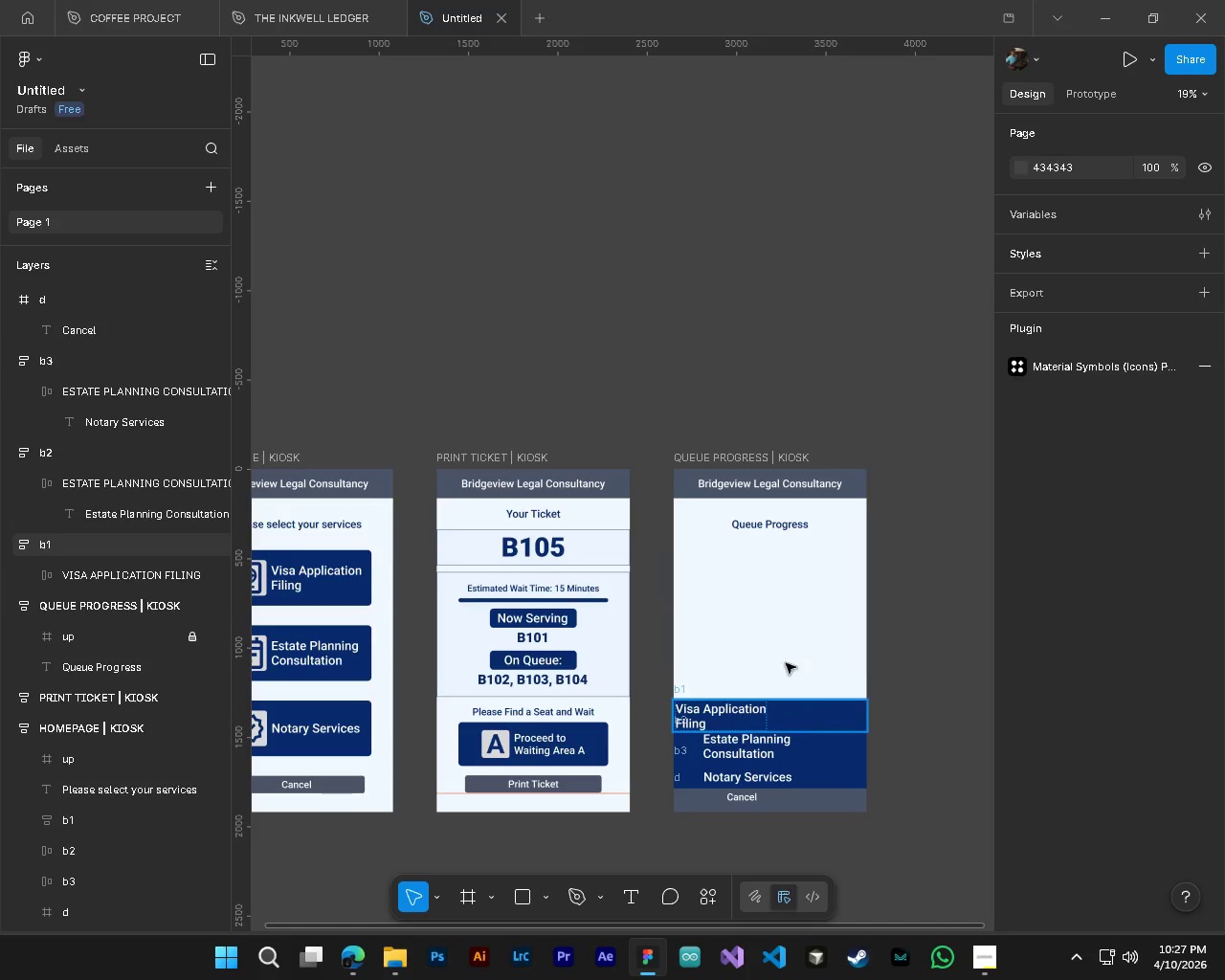 
hold_key(key=ControlLeft, duration=0.56)
hold_key(key=AltLeft, duration=0.44)
scroll: coordinate [747, 531], scroll_direction: up, amount: 3.0
 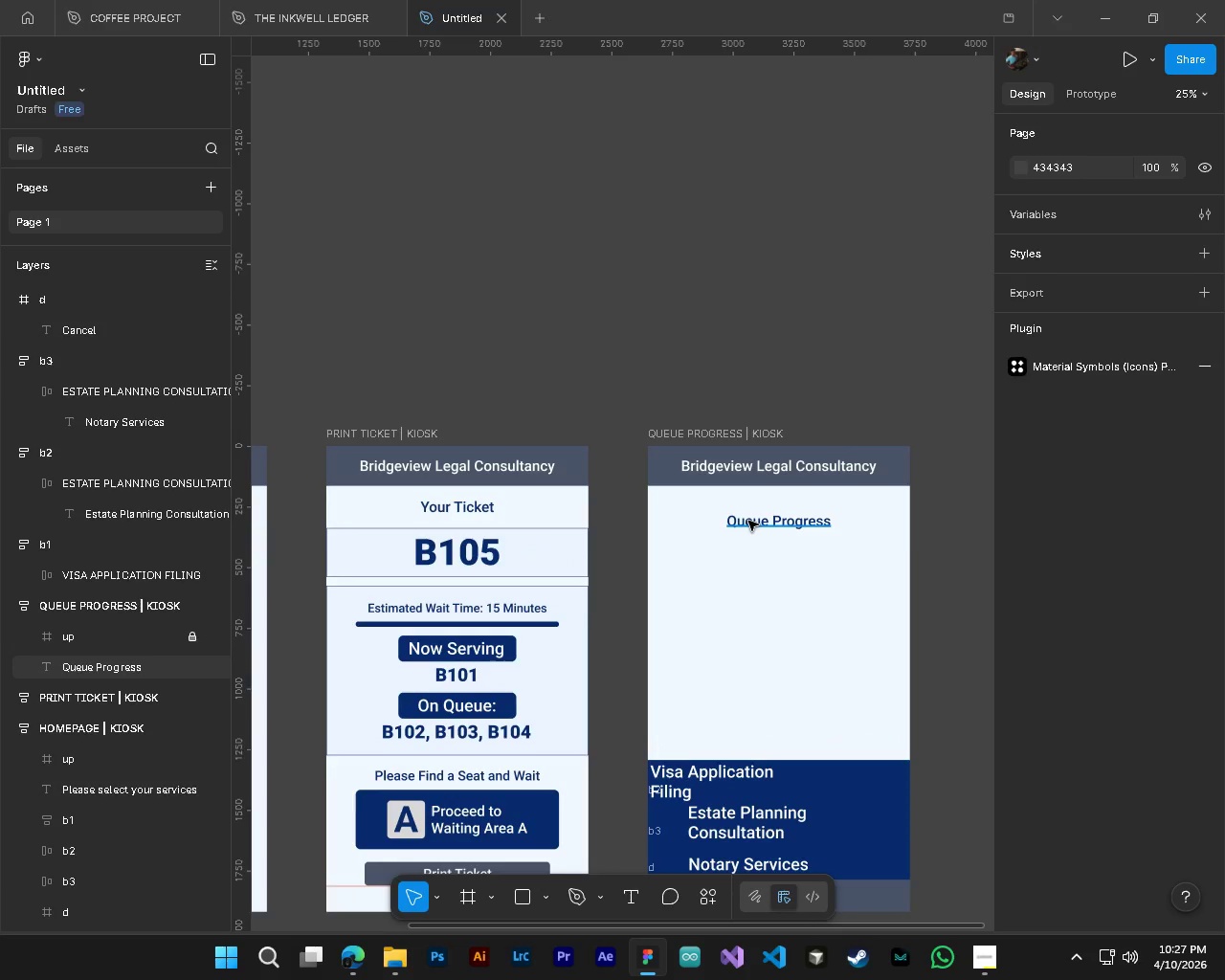 
left_click_drag(start_coordinate=[748, 521], to_coordinate=[749, 507])
 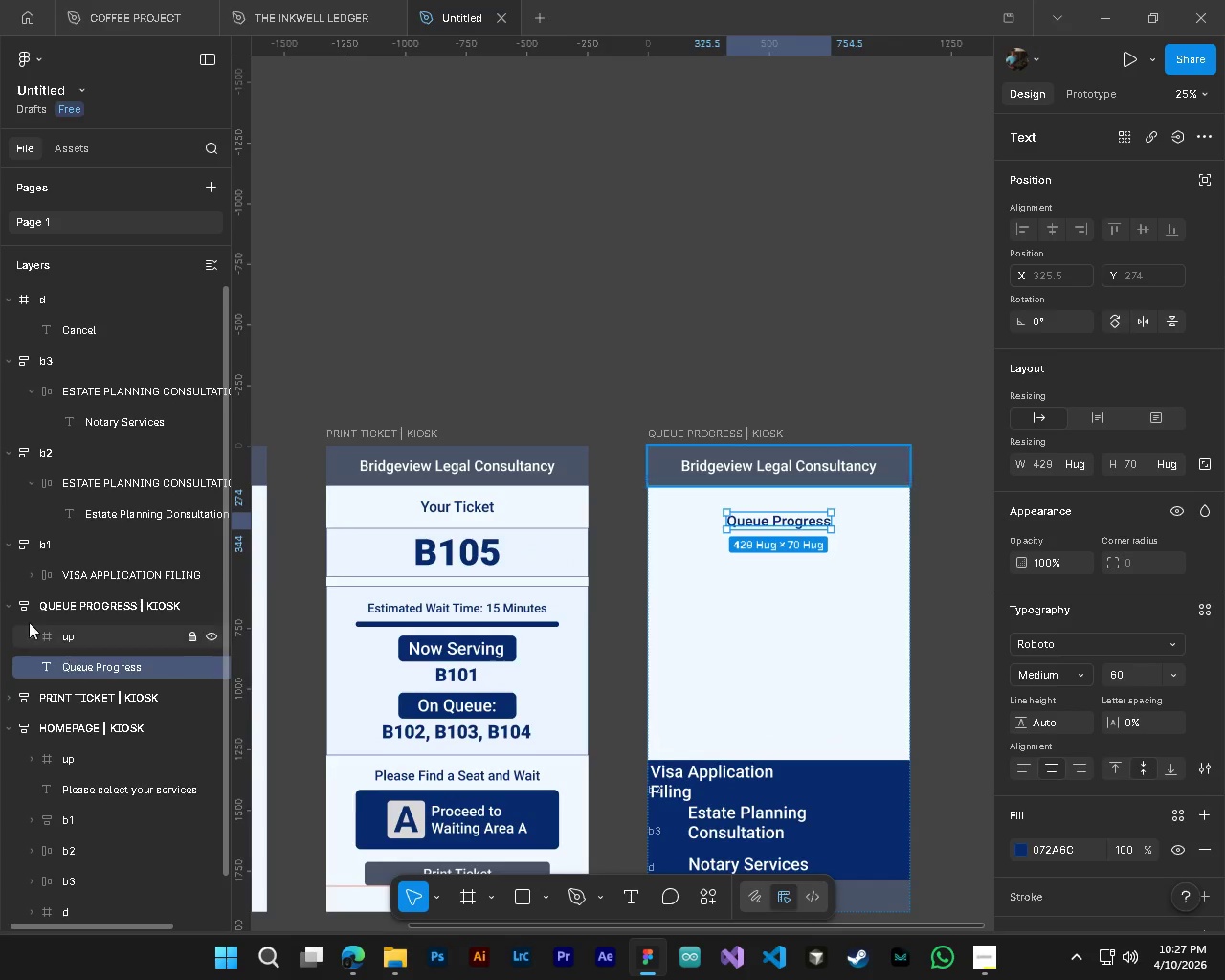 
left_click([11, 610])
 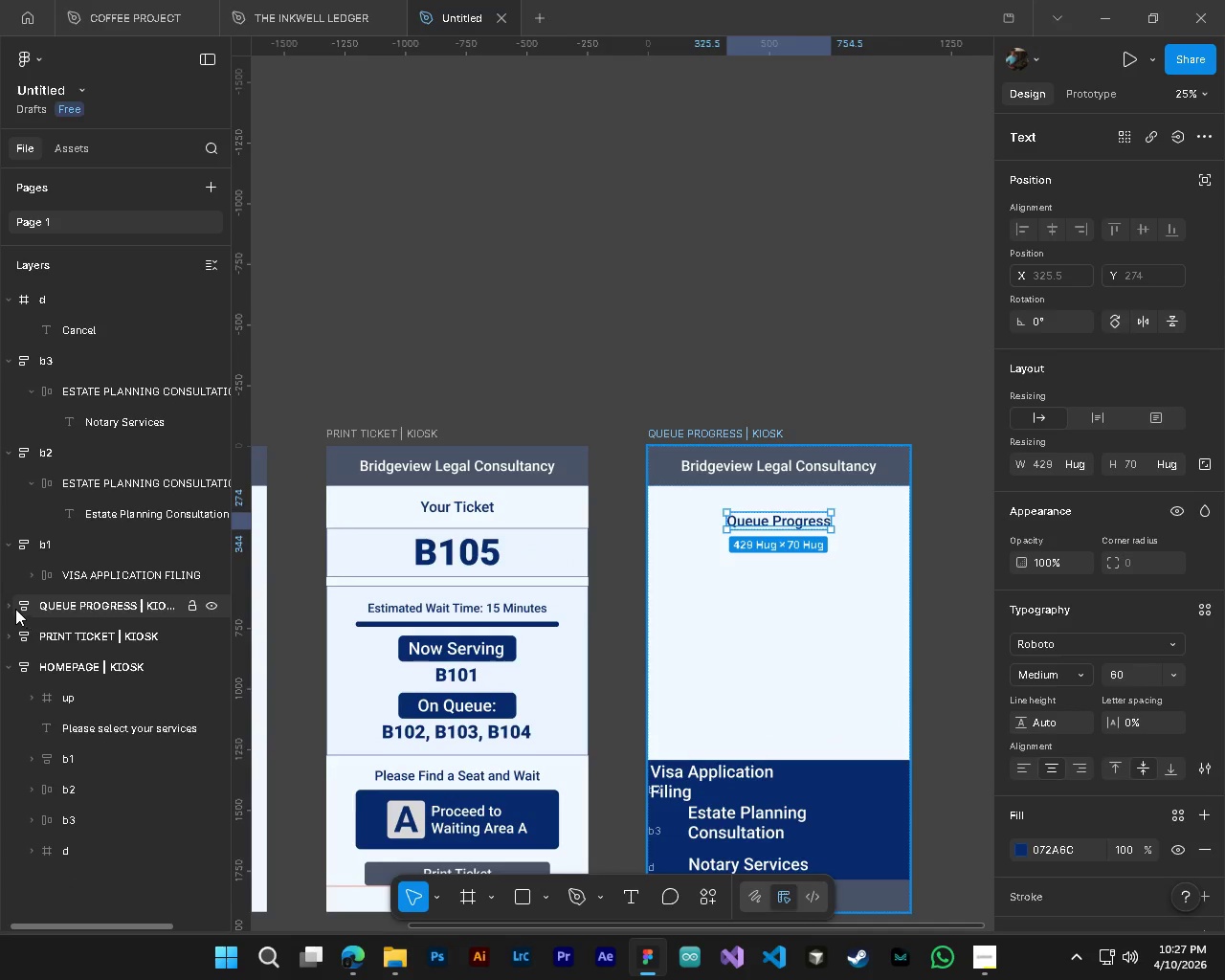 
left_click([13, 608])
 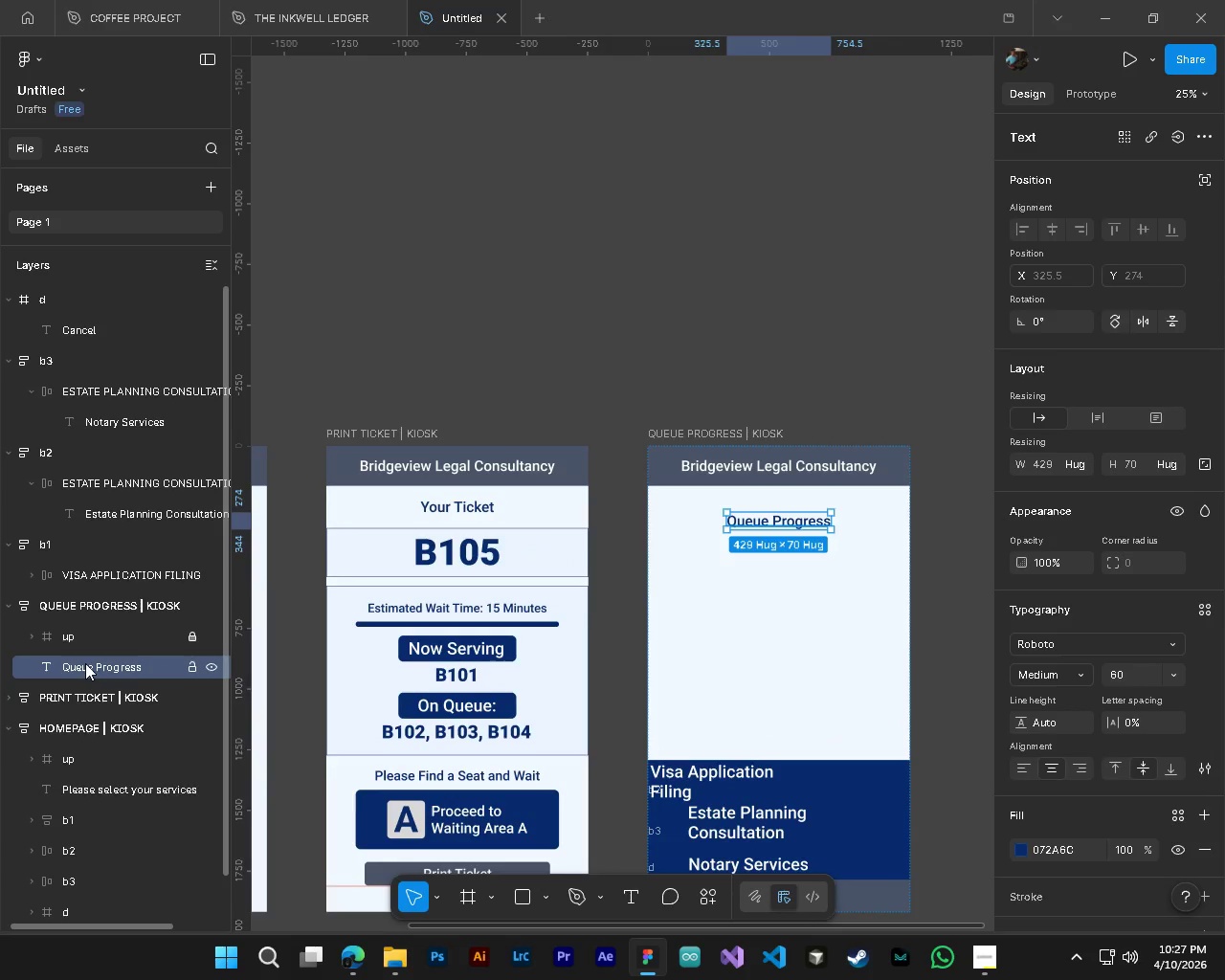 
left_click_drag(start_coordinate=[88, 663], to_coordinate=[79, 594])
 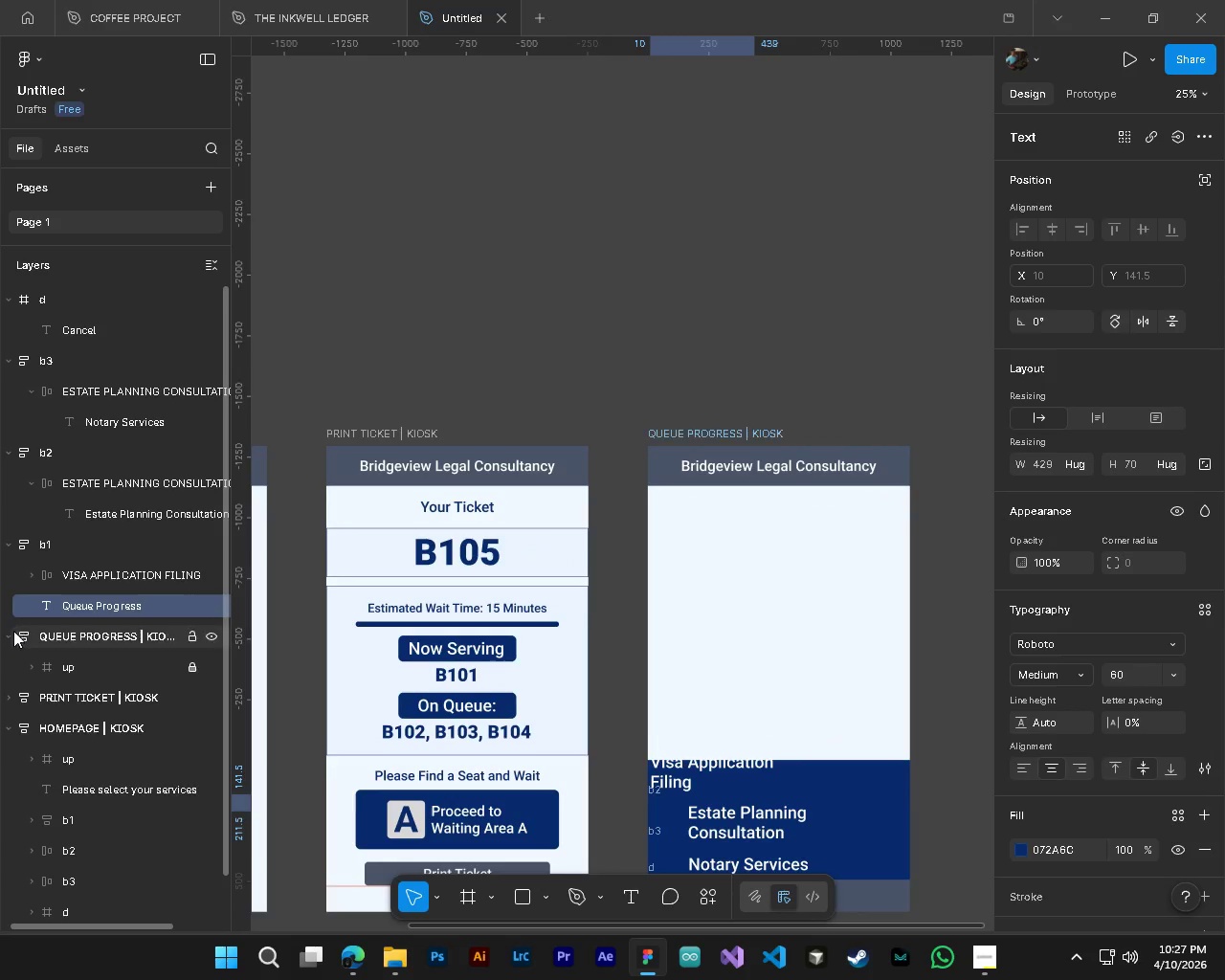 
left_click([7, 635])
 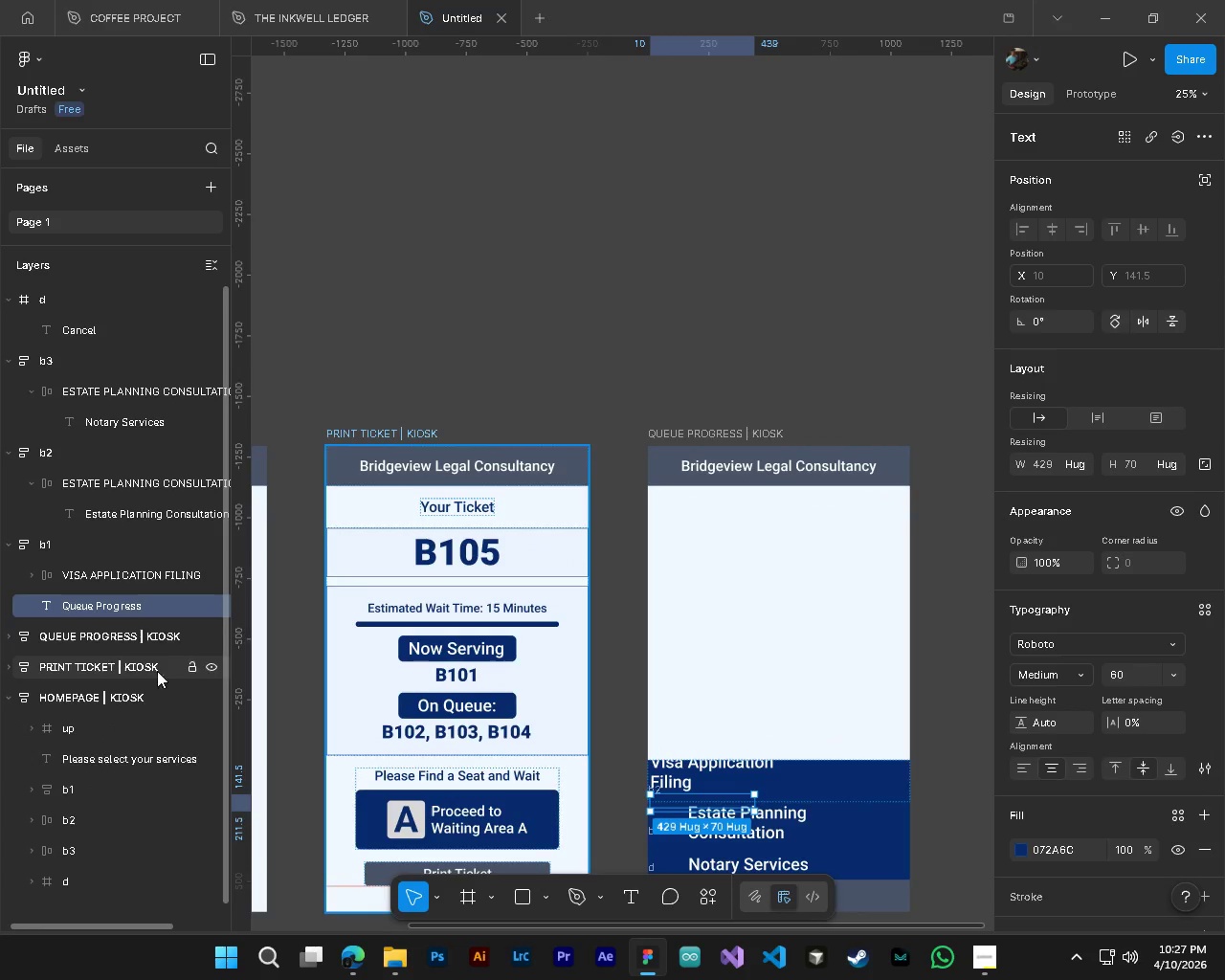 
hold_key(key=ControlLeft, duration=0.48)
hold_key(key=AltLeft, duration=0.45)
scroll: coordinate [671, 695], scroll_direction: down, amount: 3.0
 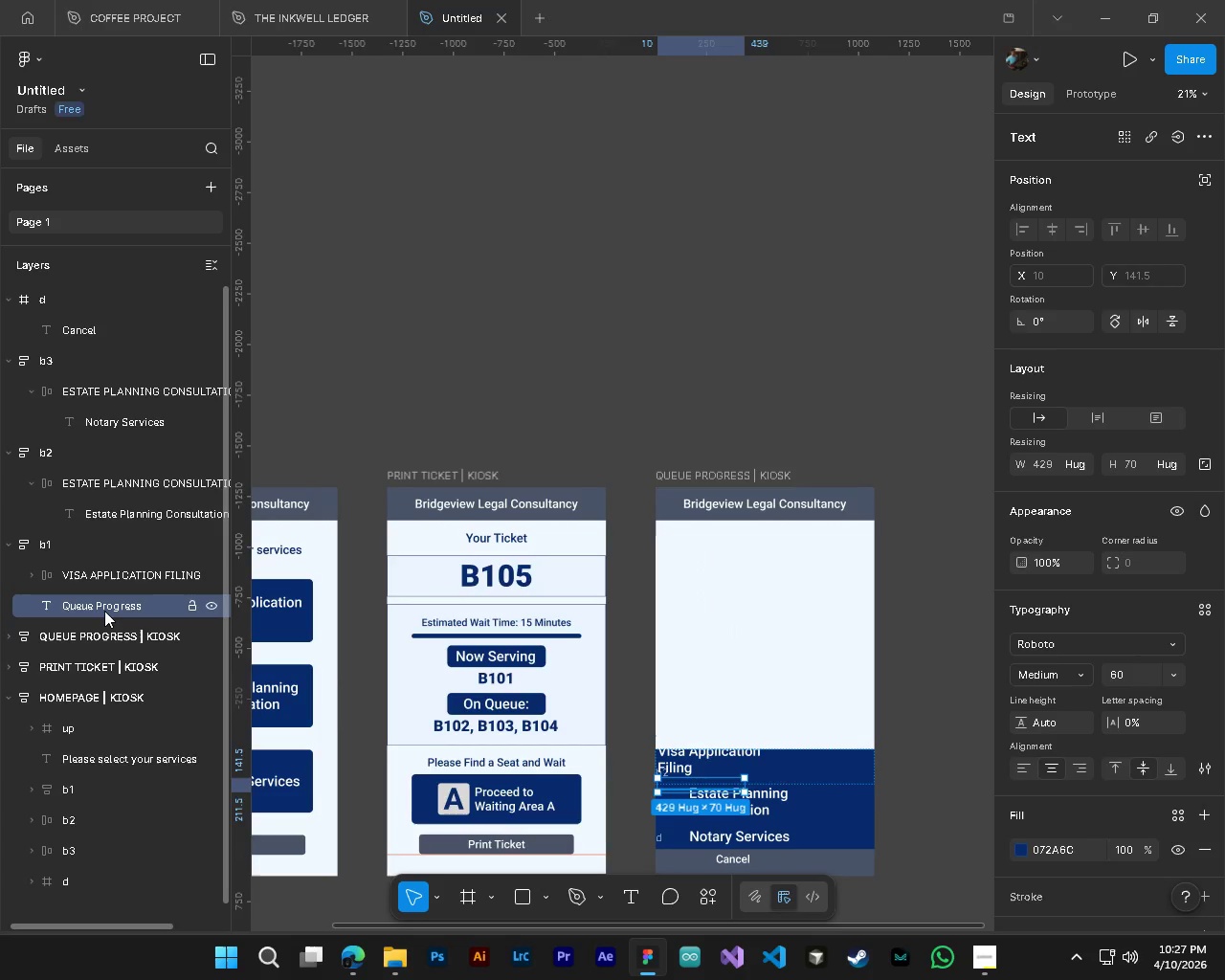 
left_click([104, 611])
 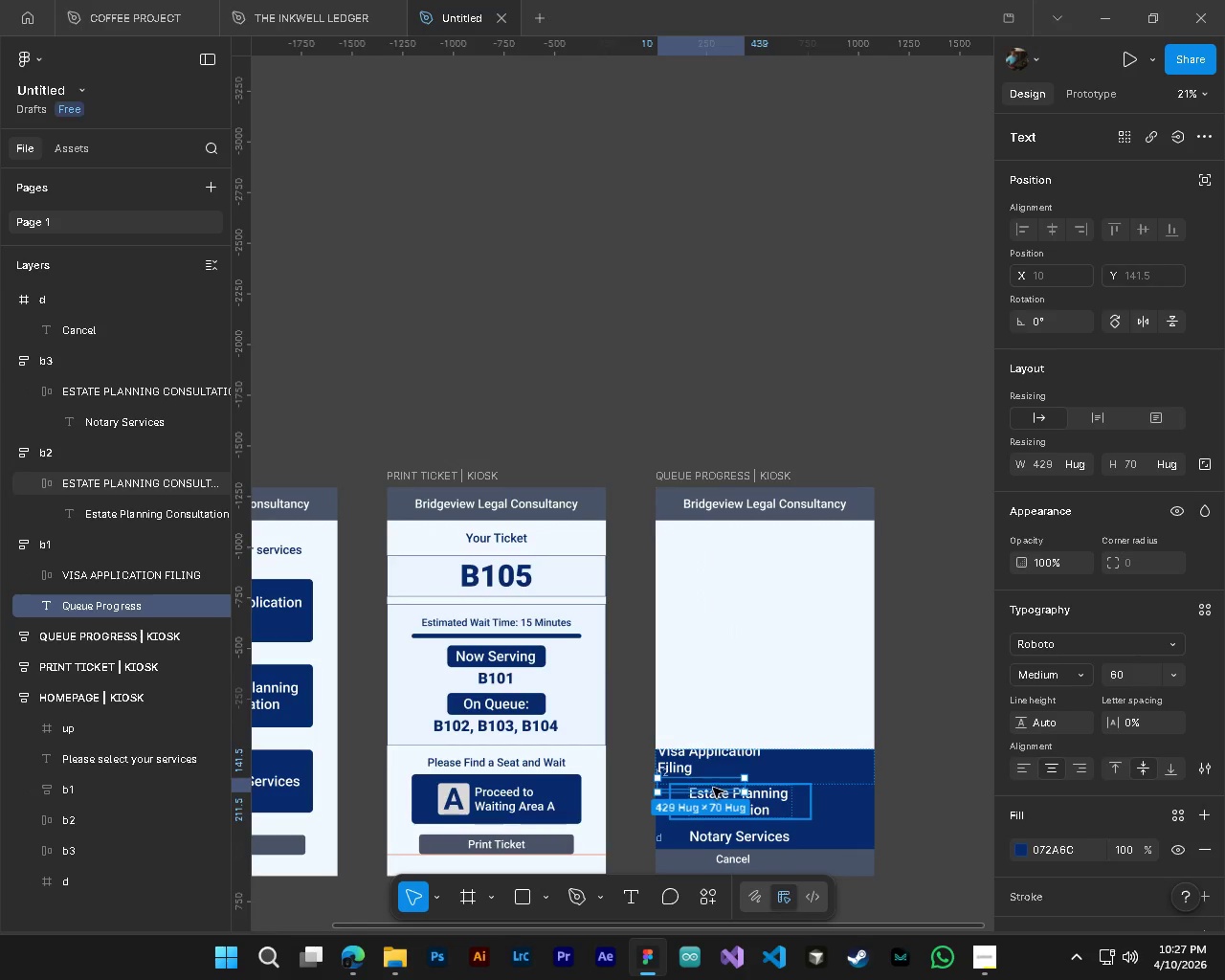 
left_click_drag(start_coordinate=[711, 786], to_coordinate=[779, 612])
 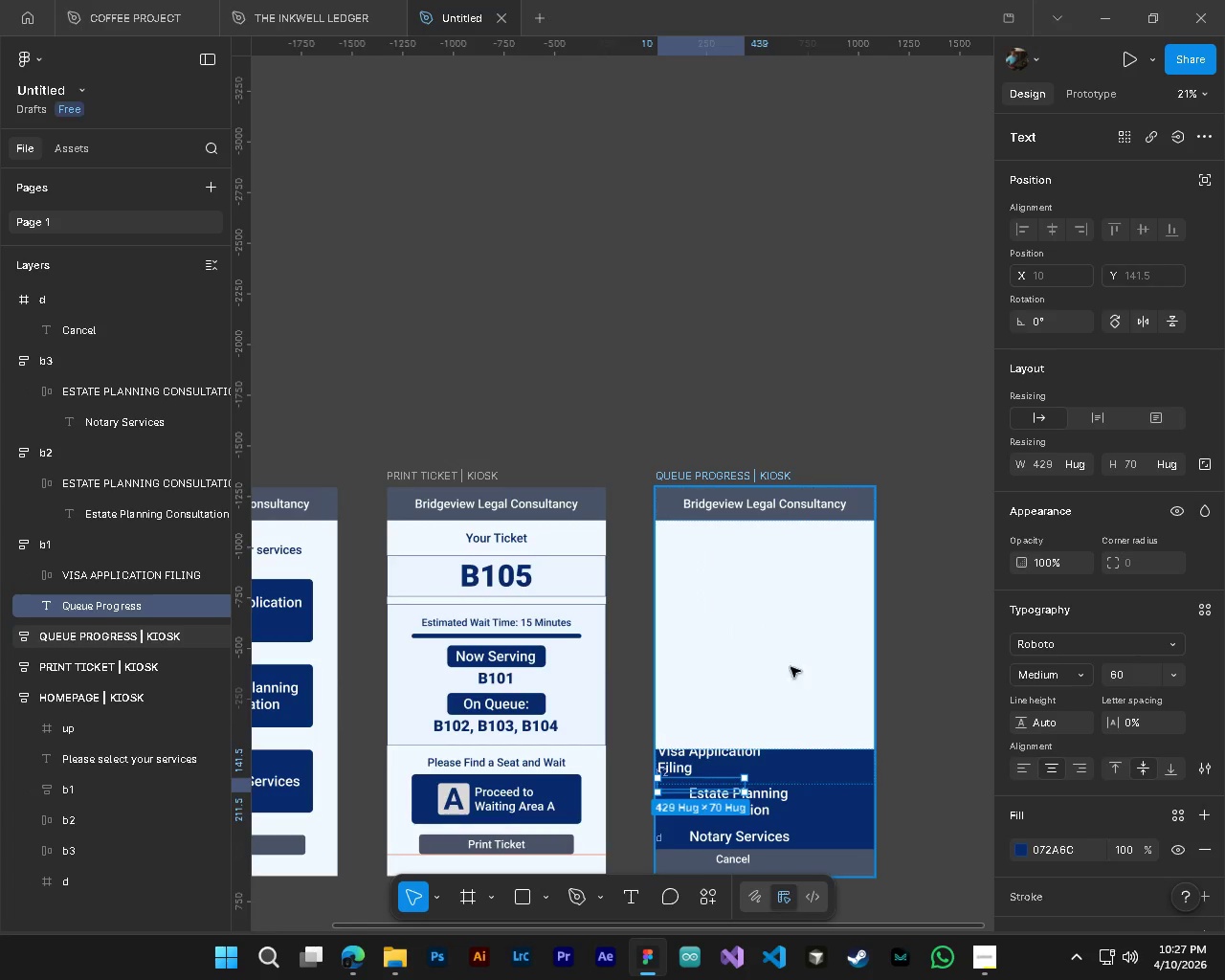 
key(Control+Z)
 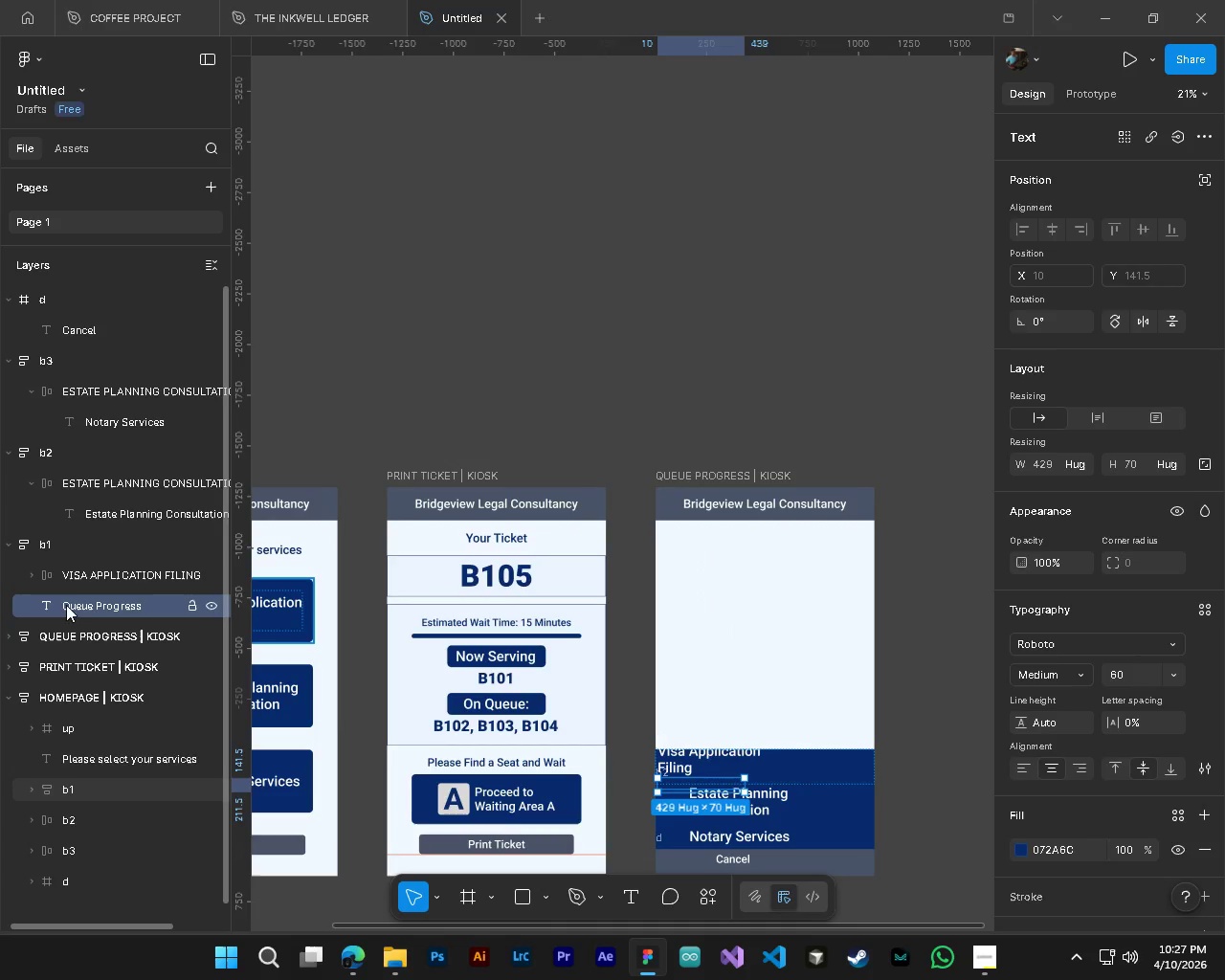 
left_click_drag(start_coordinate=[66, 605], to_coordinate=[59, 336])
 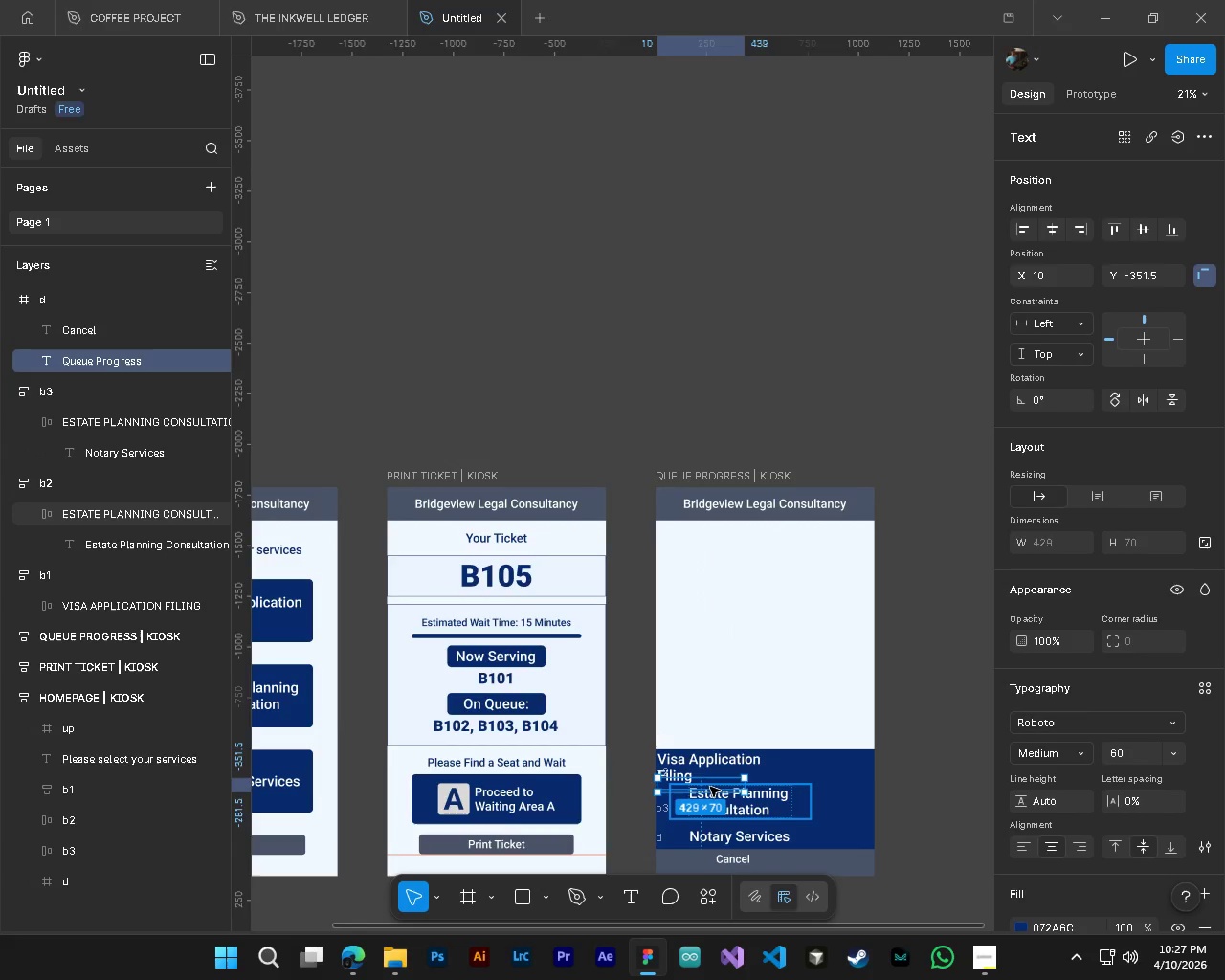 
left_click_drag(start_coordinate=[710, 785], to_coordinate=[794, 596])
 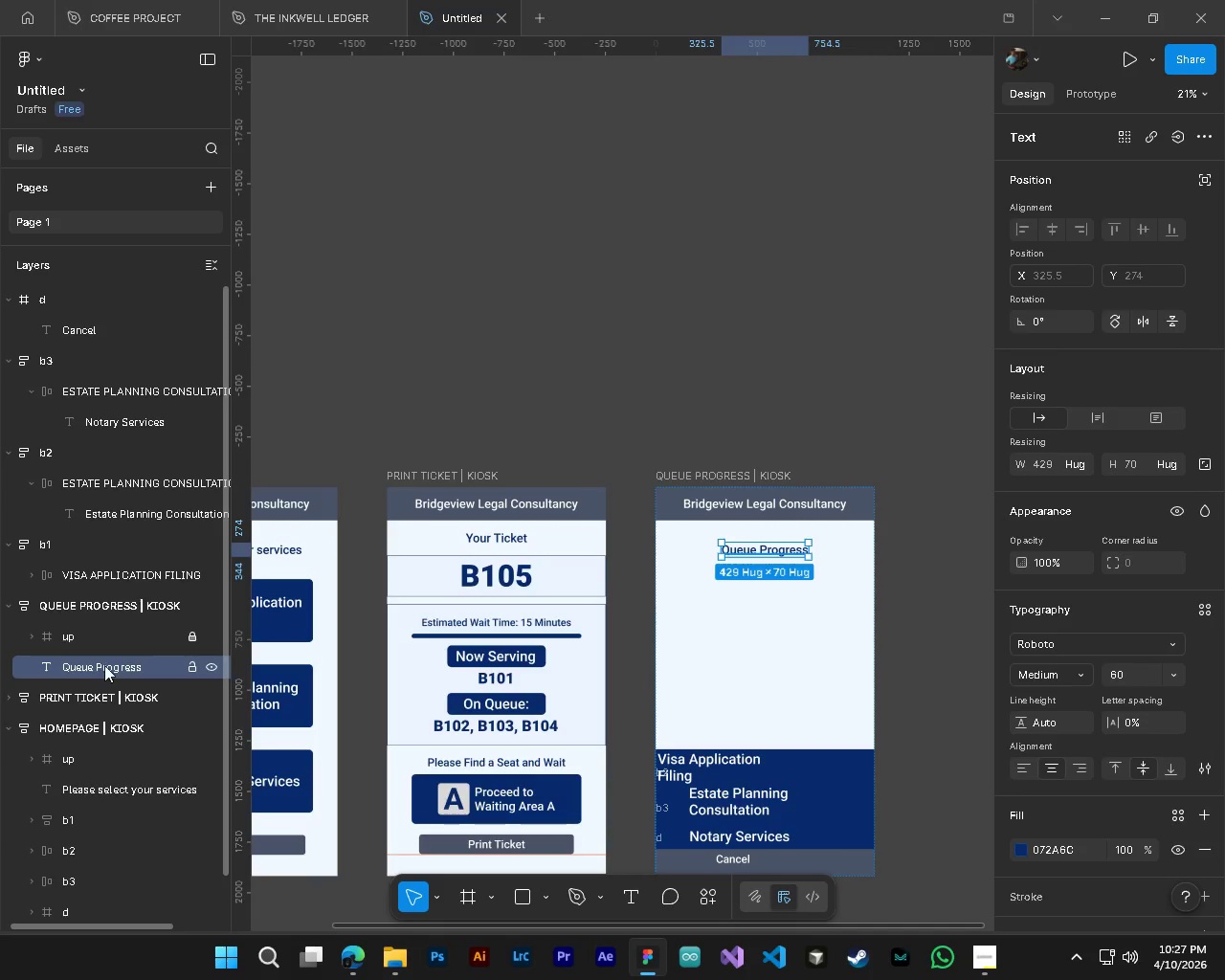 
left_click_drag(start_coordinate=[104, 665], to_coordinate=[95, 648])
 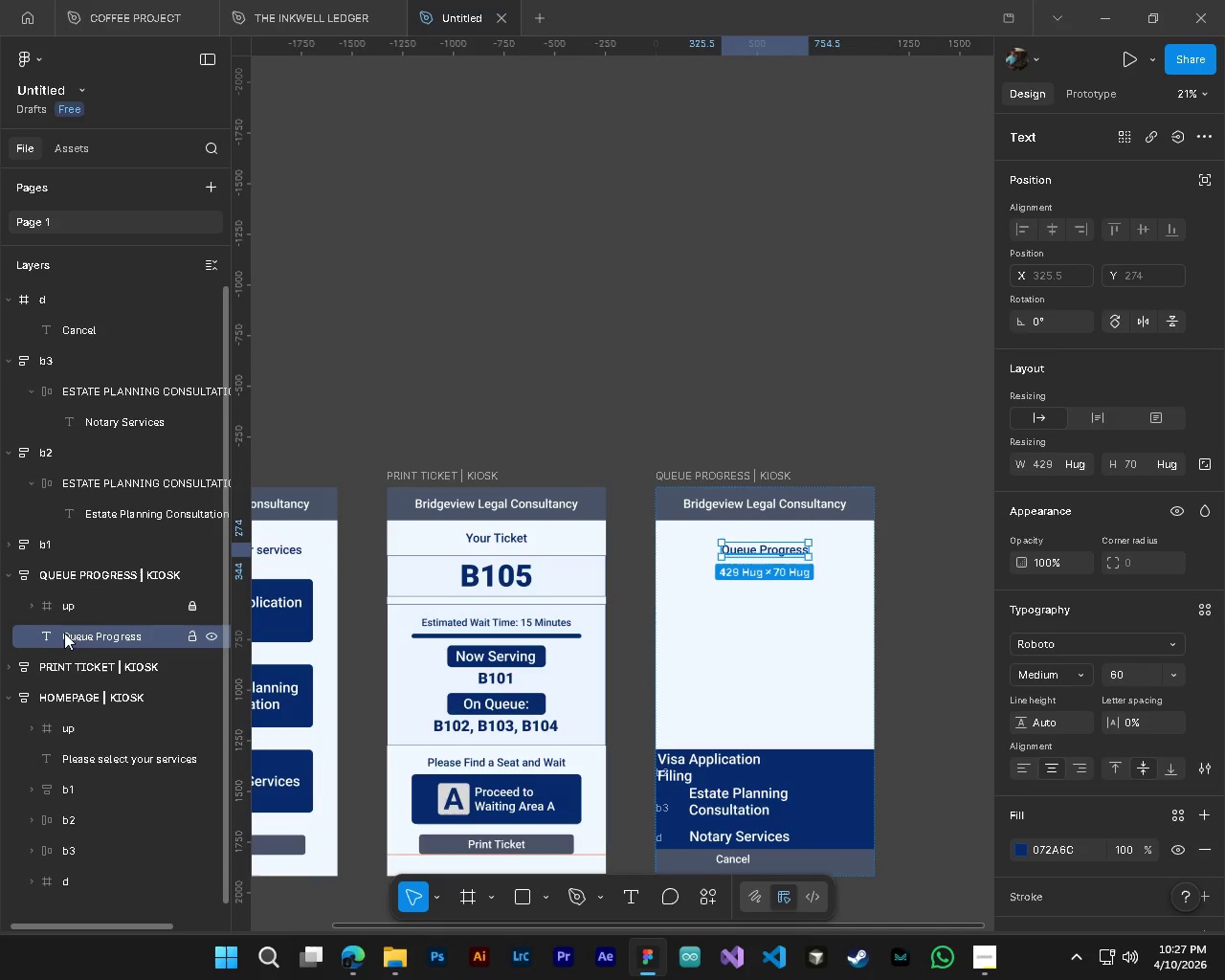 
left_click_drag(start_coordinate=[68, 642], to_coordinate=[56, 562])
 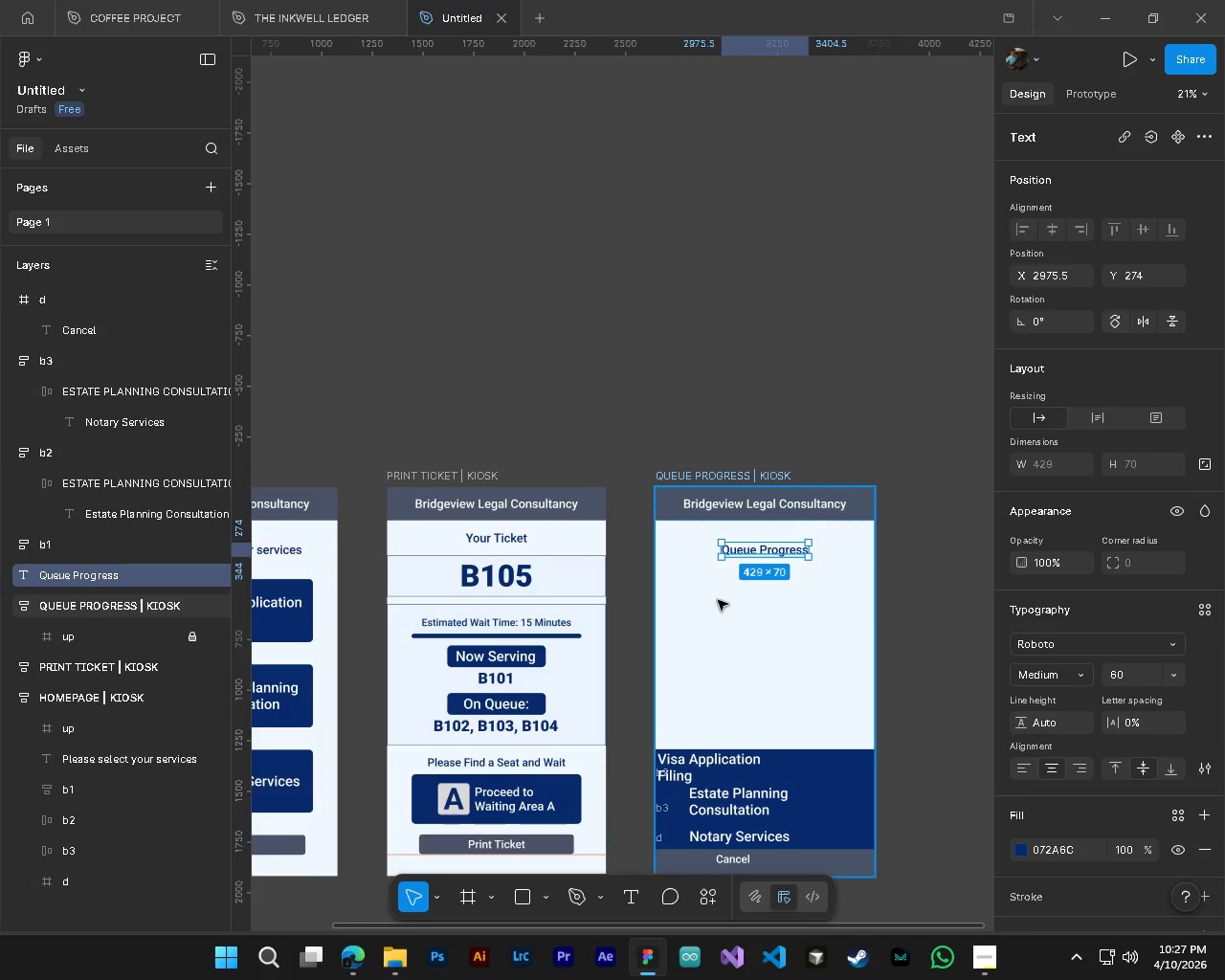 
key(Alt+Control+AltLeft)
 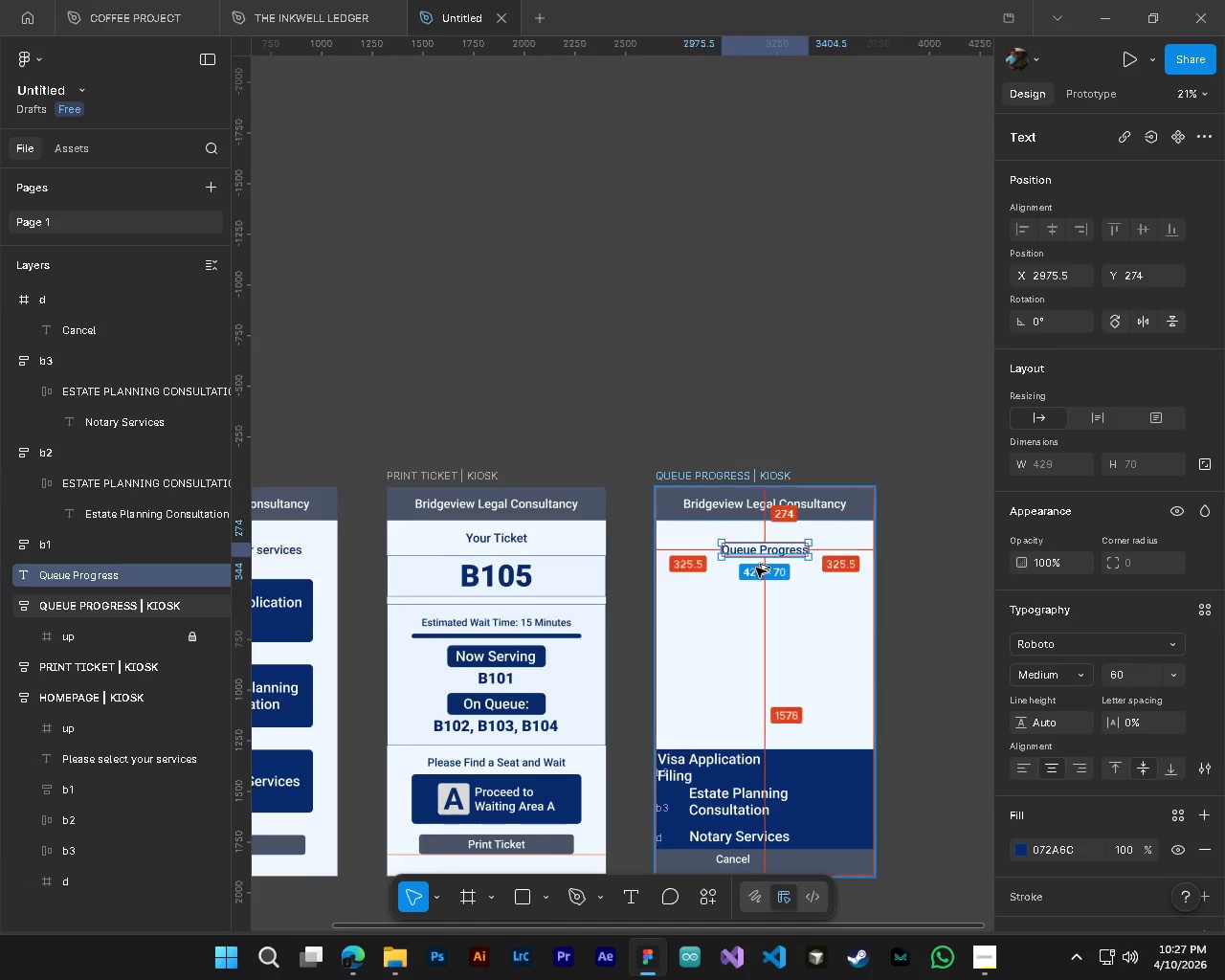 
key(Control+ControlLeft)
 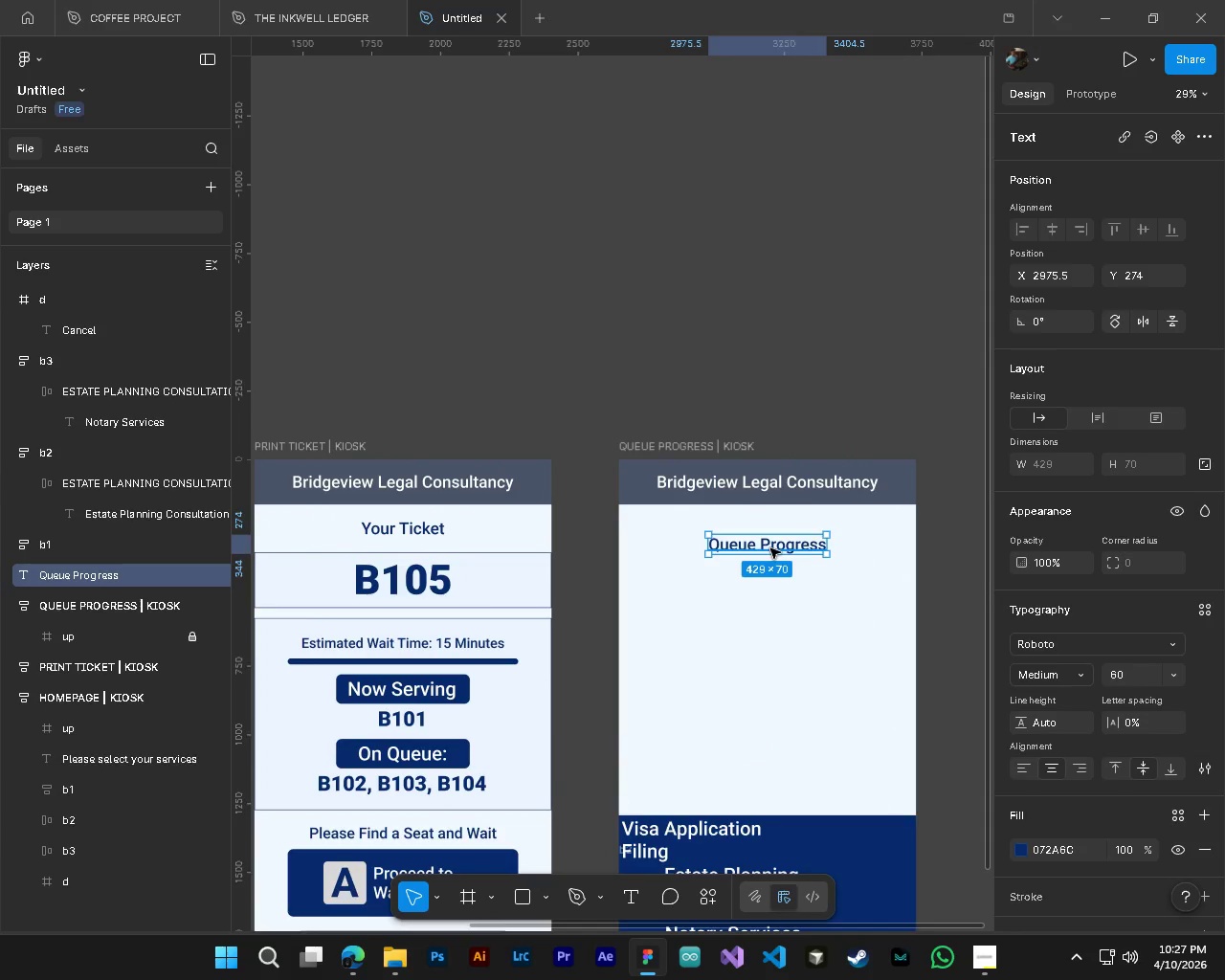 
scroll: coordinate [756, 562], scroll_direction: up, amount: 3.0
 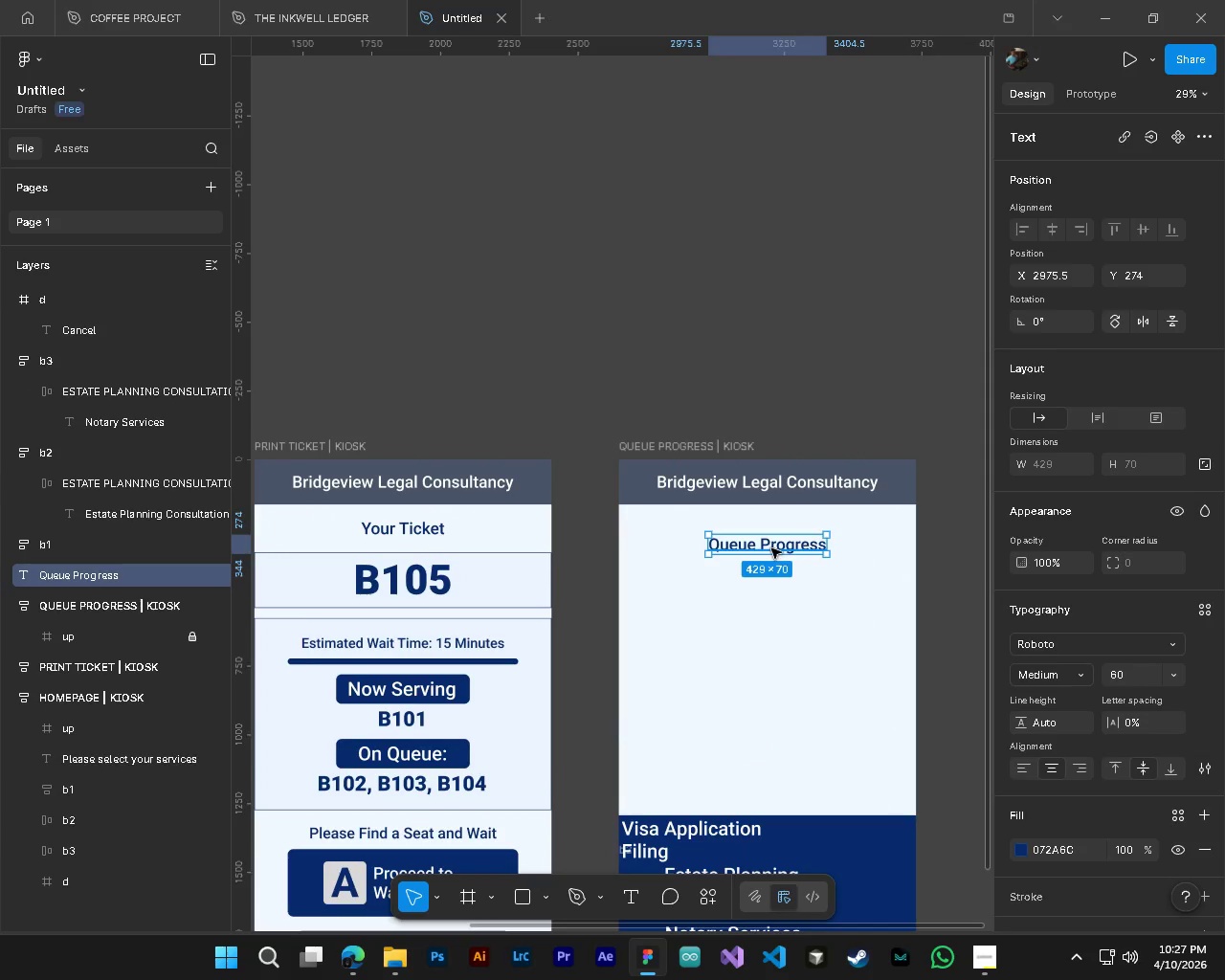 
left_click_drag(start_coordinate=[771, 548], to_coordinate=[769, 530])
 